 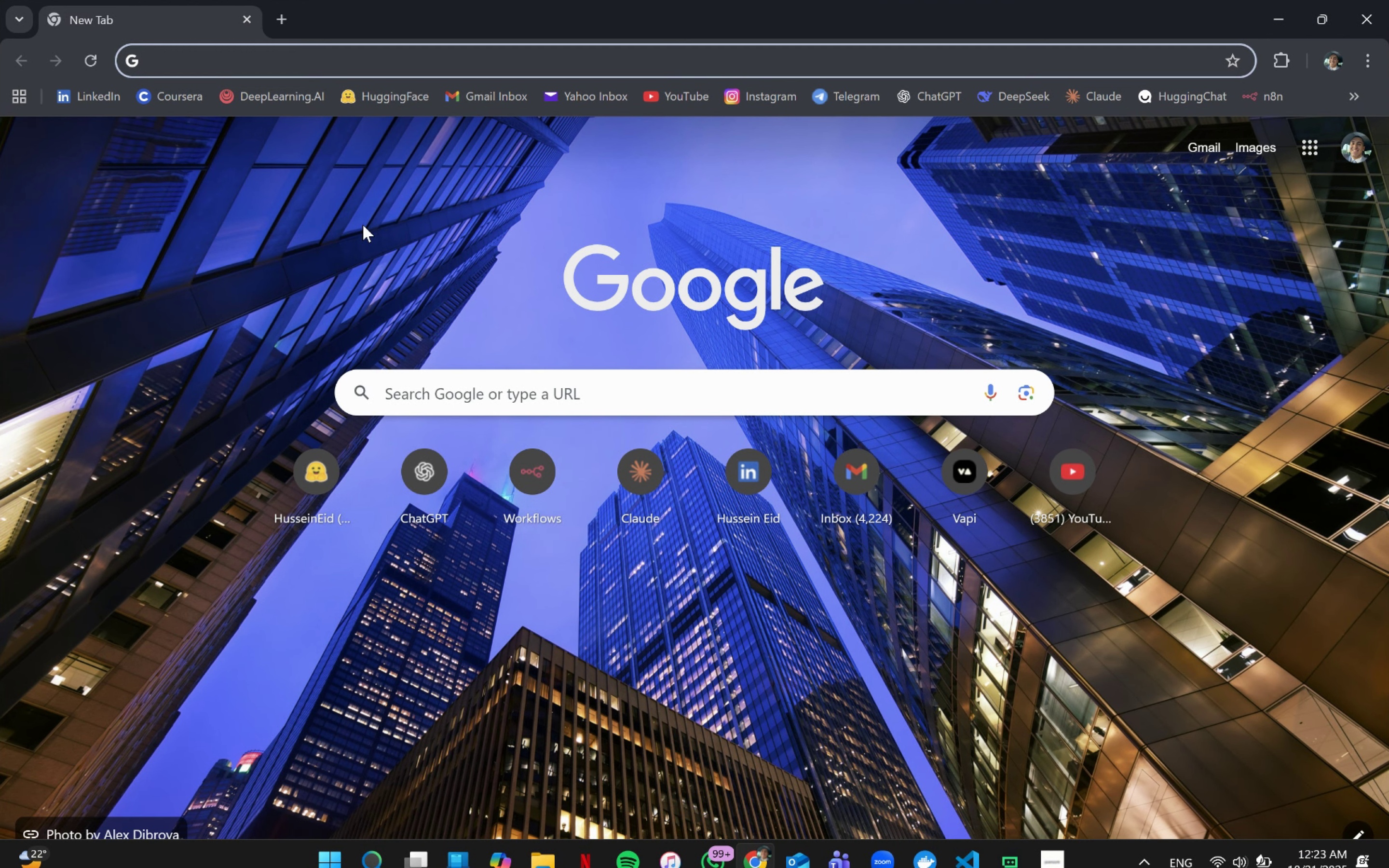 
type(Mandelbrot set equation)
 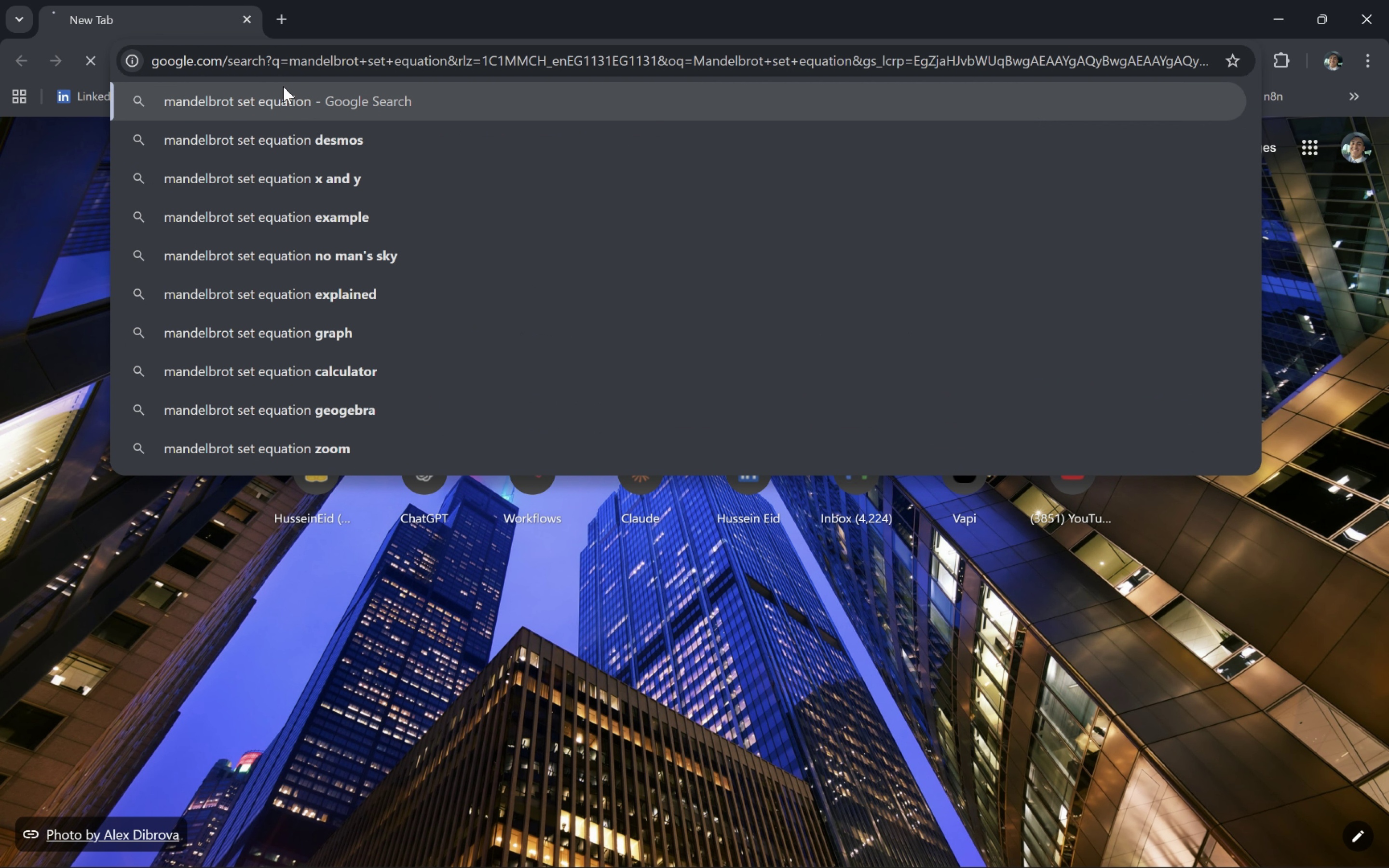 
key(Enter)
 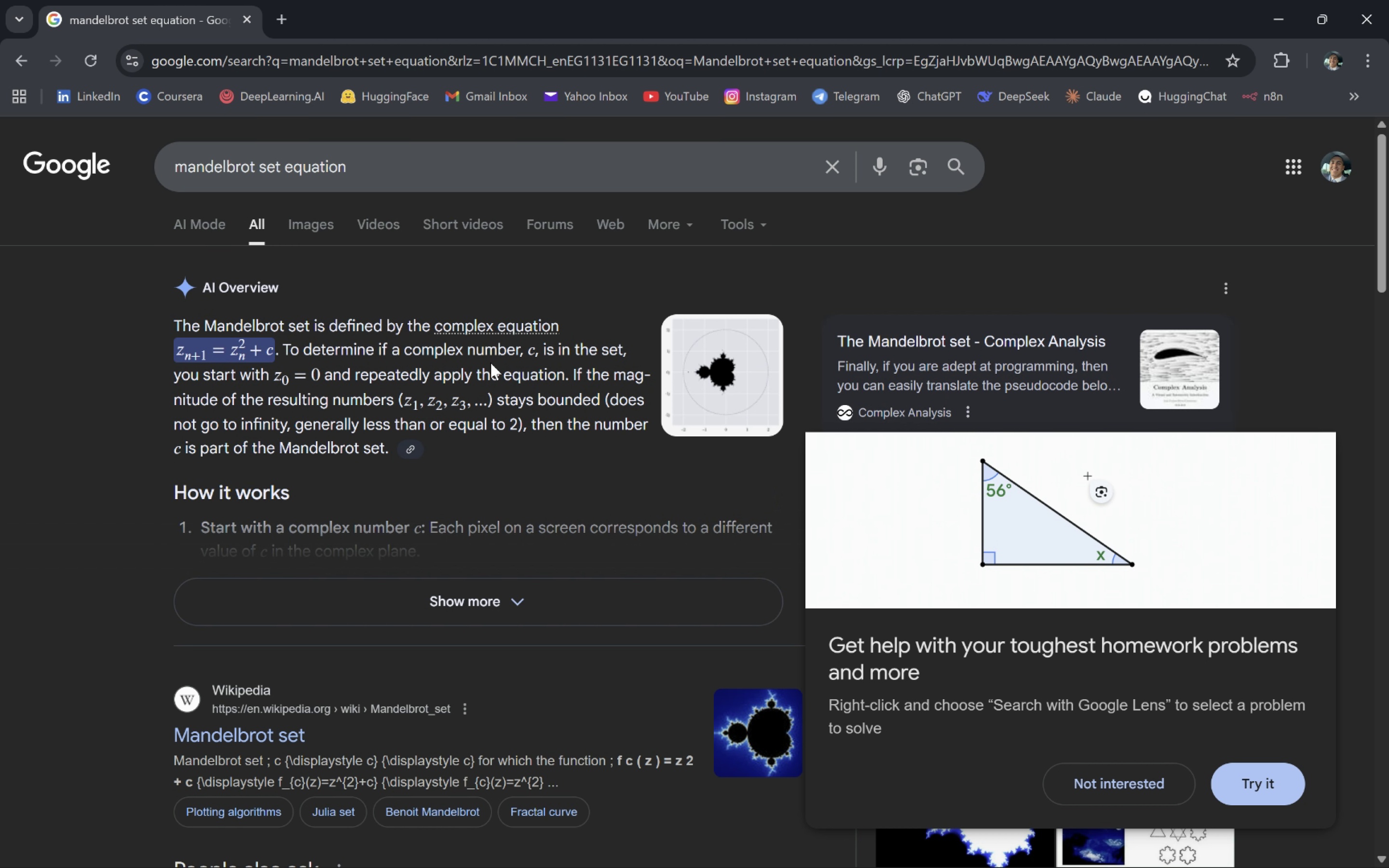 
left_click_drag(start_coordinate=[489, 361], to_coordinate=[481, 326])
 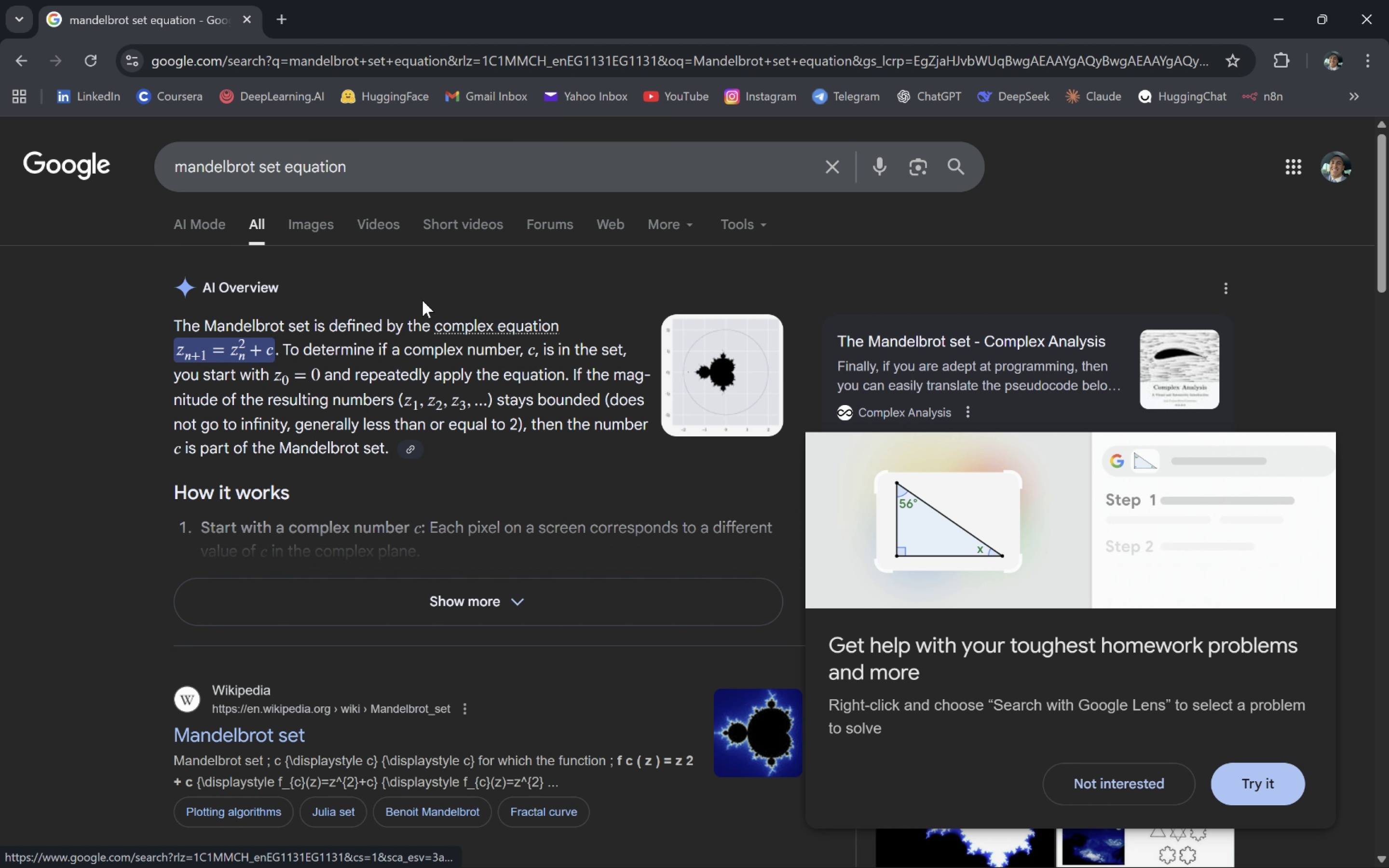 
left_click([422, 300])
 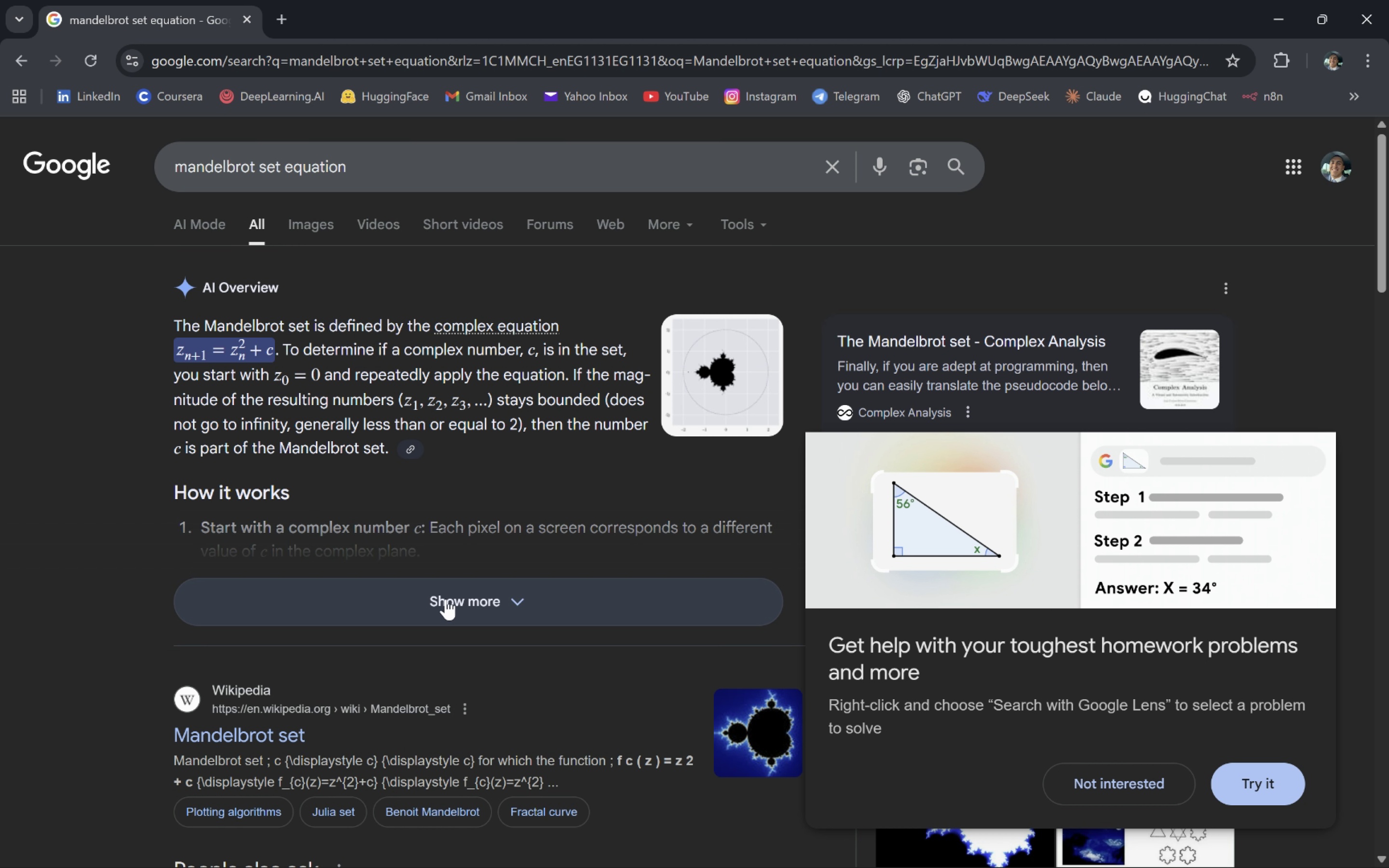 
wait(12.74)
 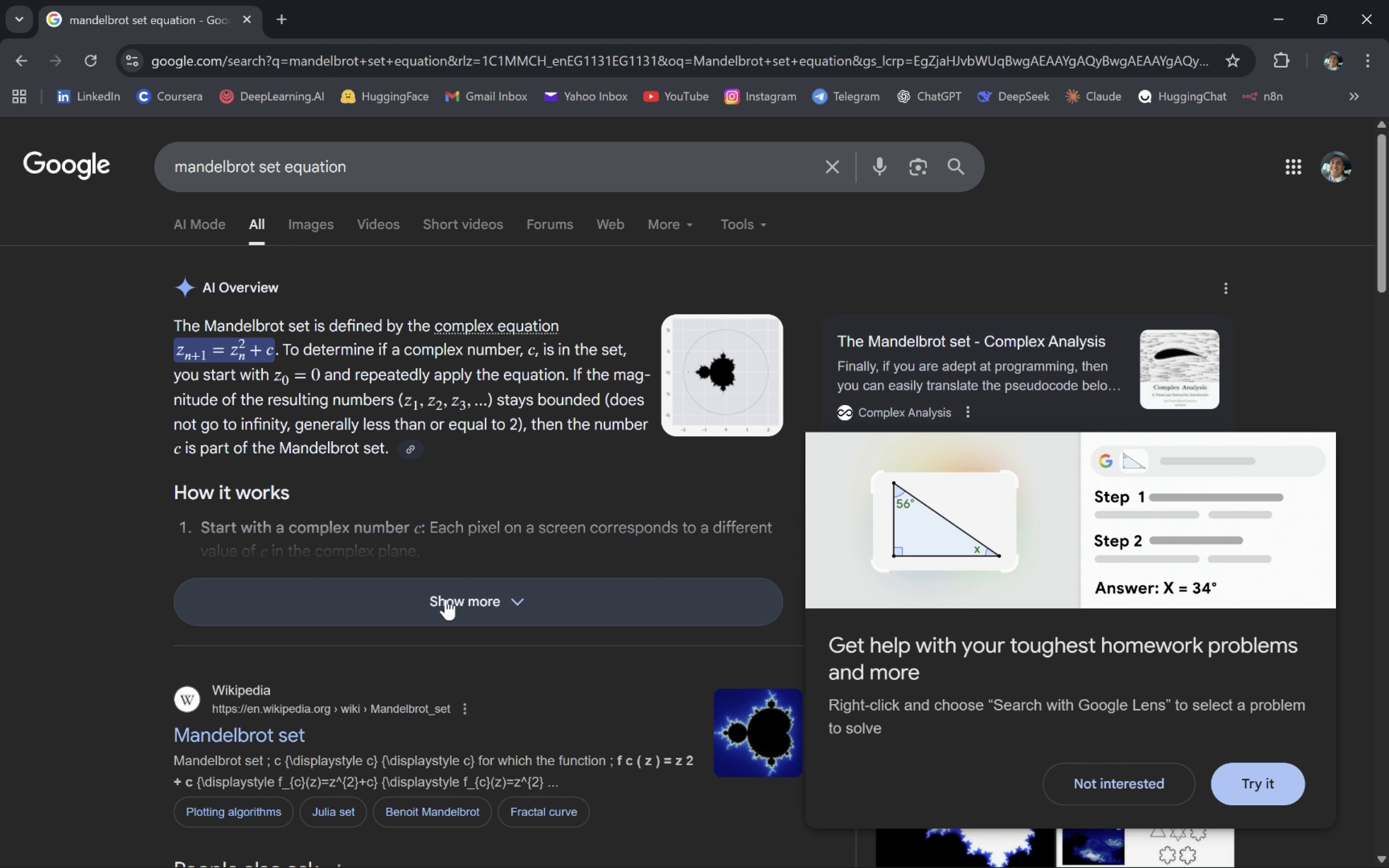 
left_click([258, 370])
 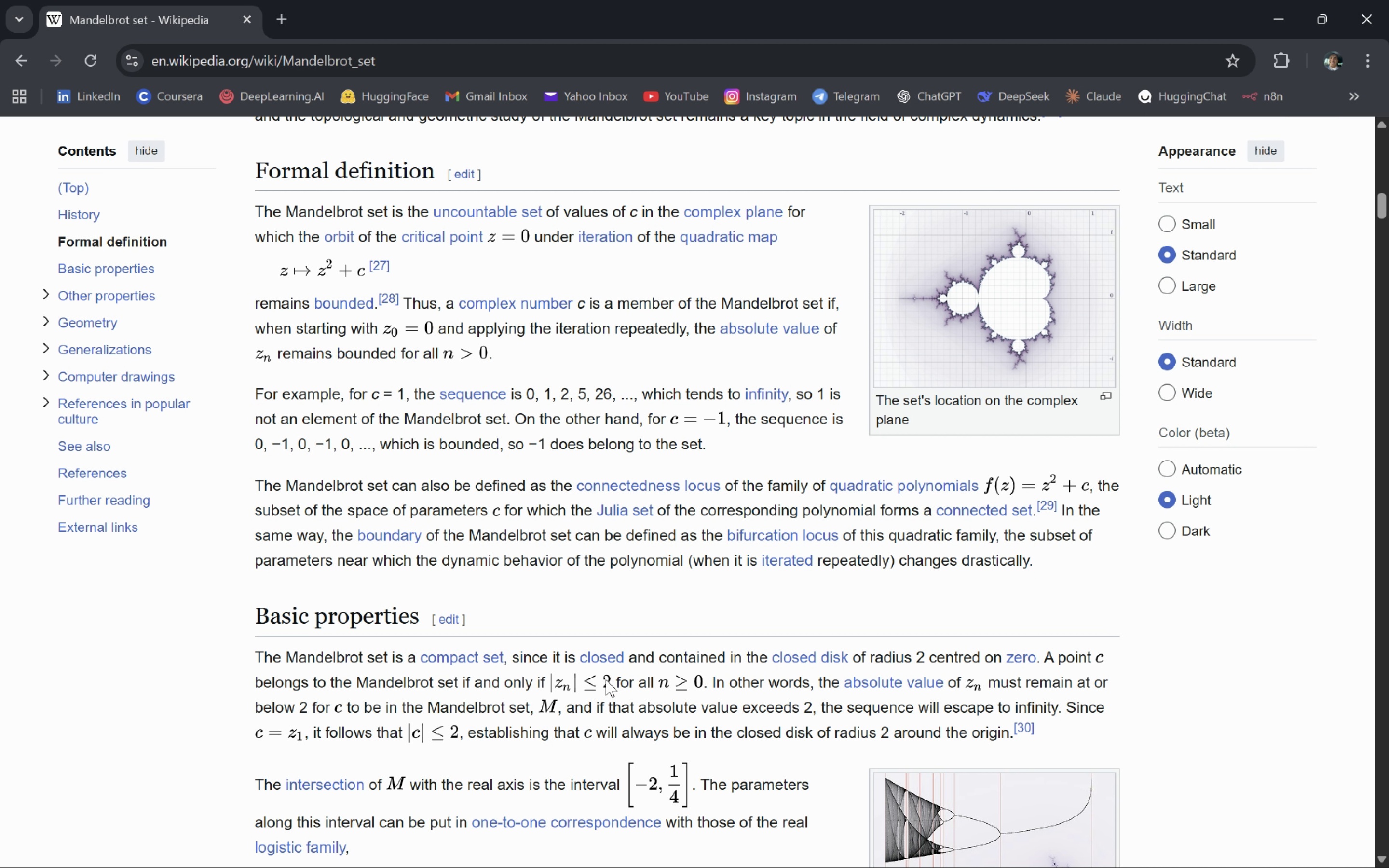 
wait(80.85)
 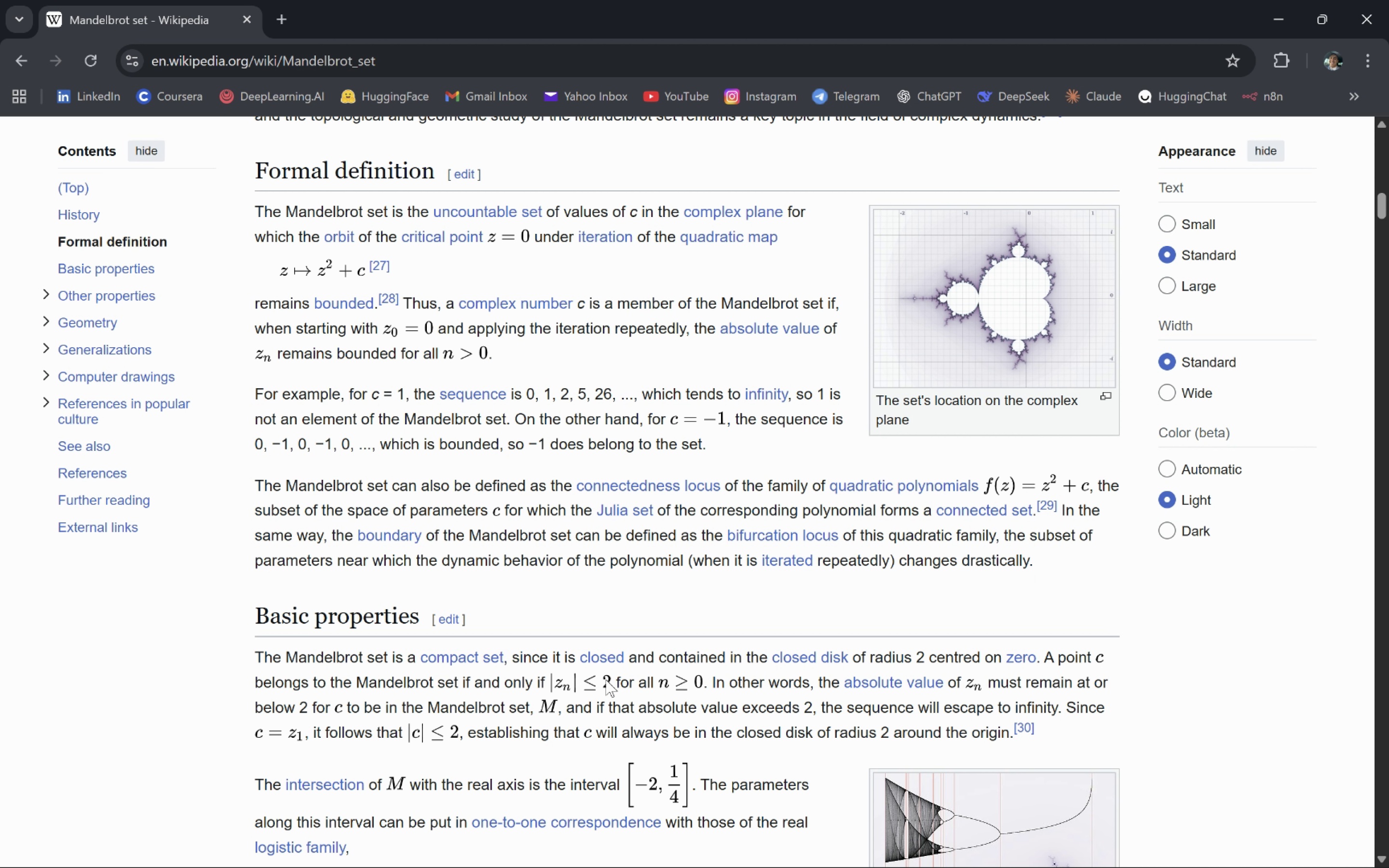 
left_click_drag(start_coordinate=[788, 5], to_coordinate=[1389, 227])
 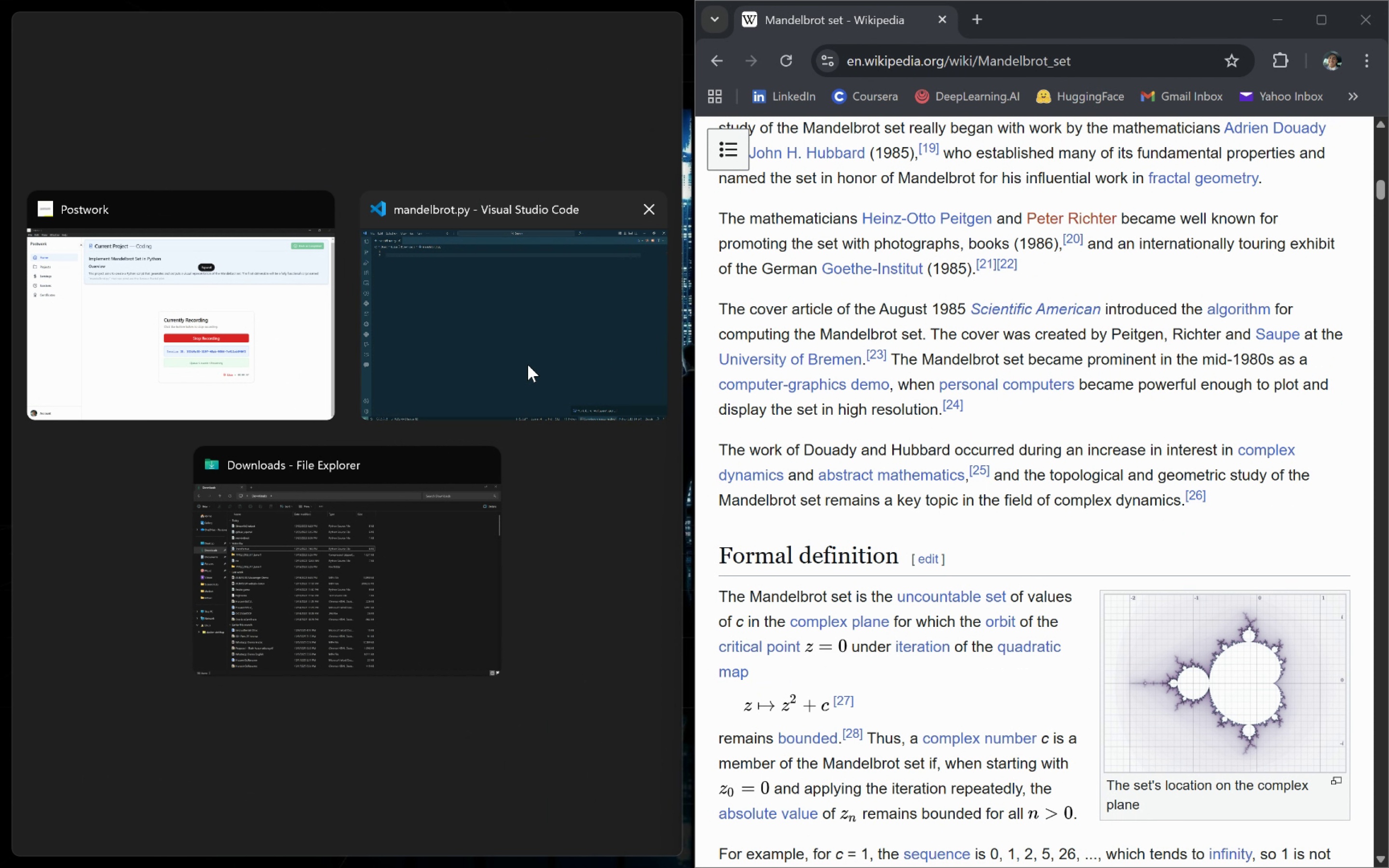 
left_click([528, 355])
 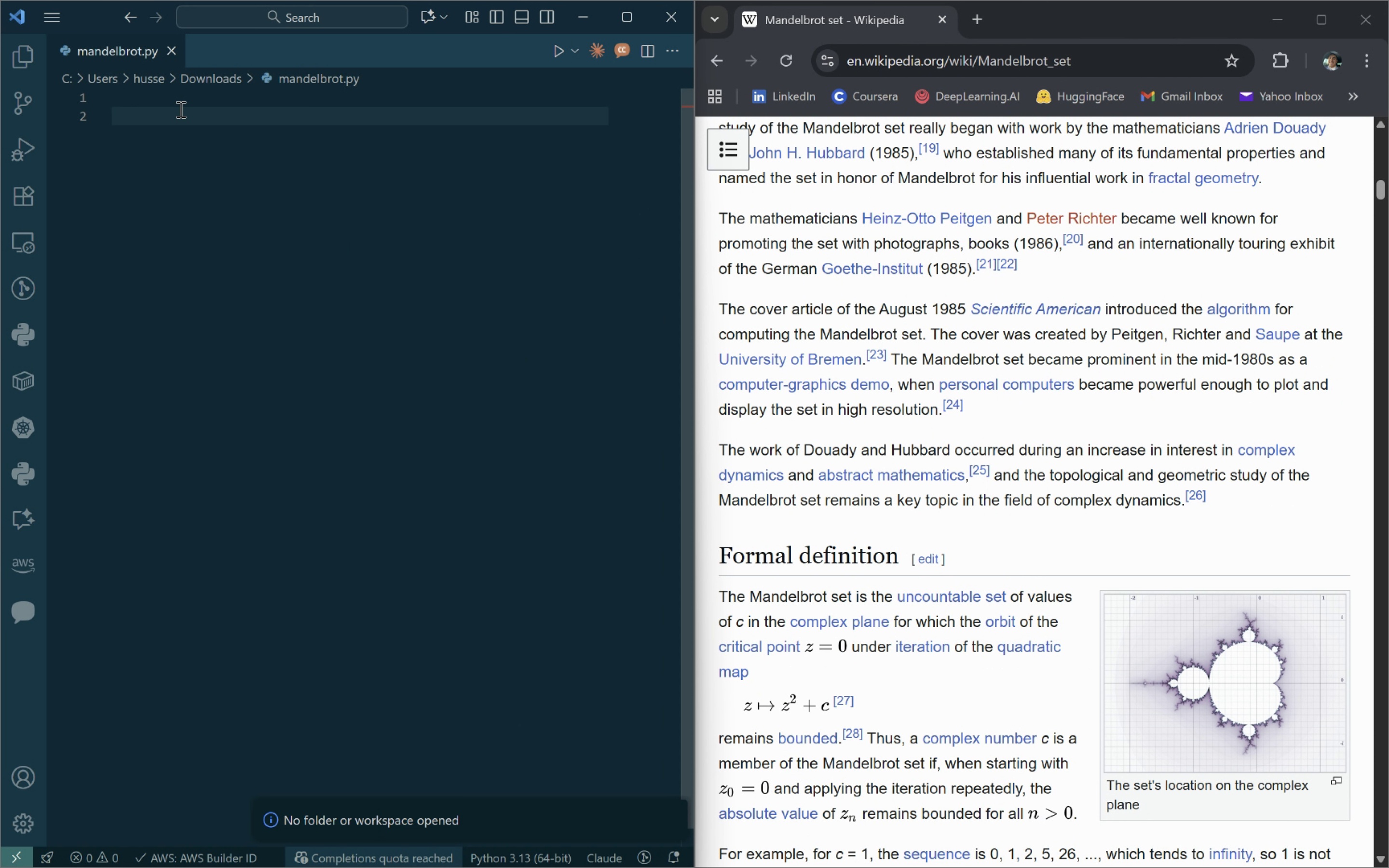 
left_click([164, 122])
 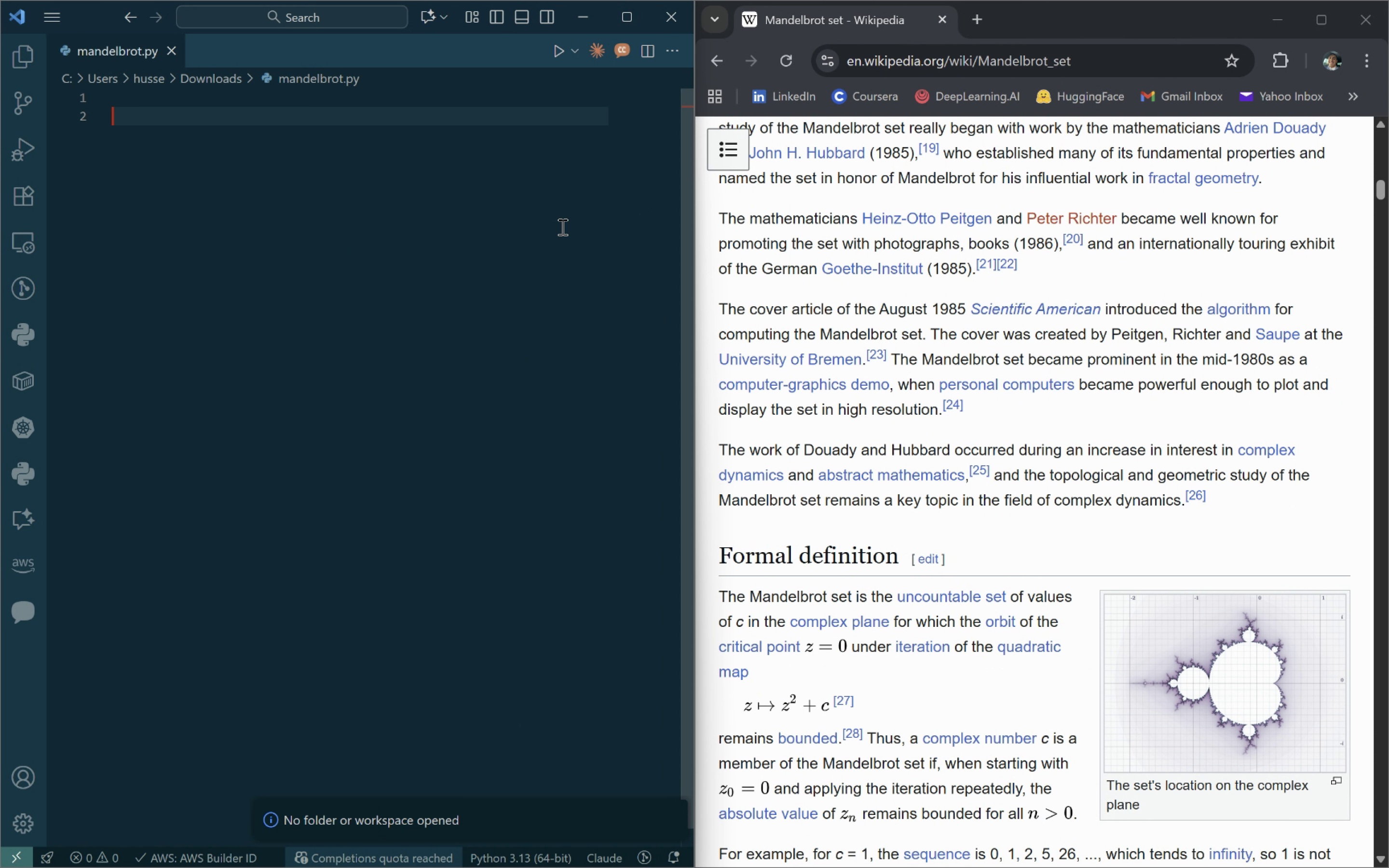 
mouse_move([887, 360])
 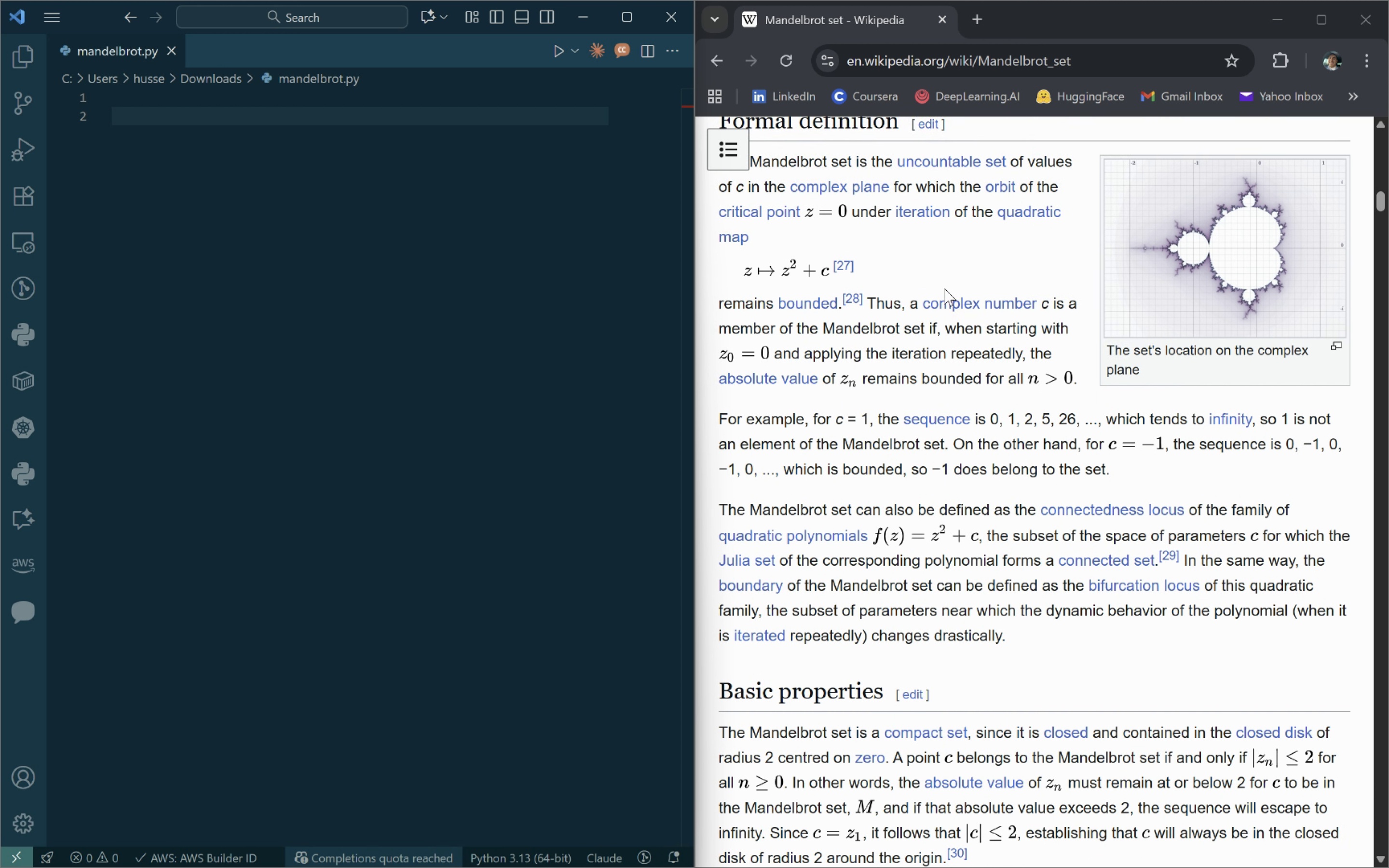 
wait(7.94)
 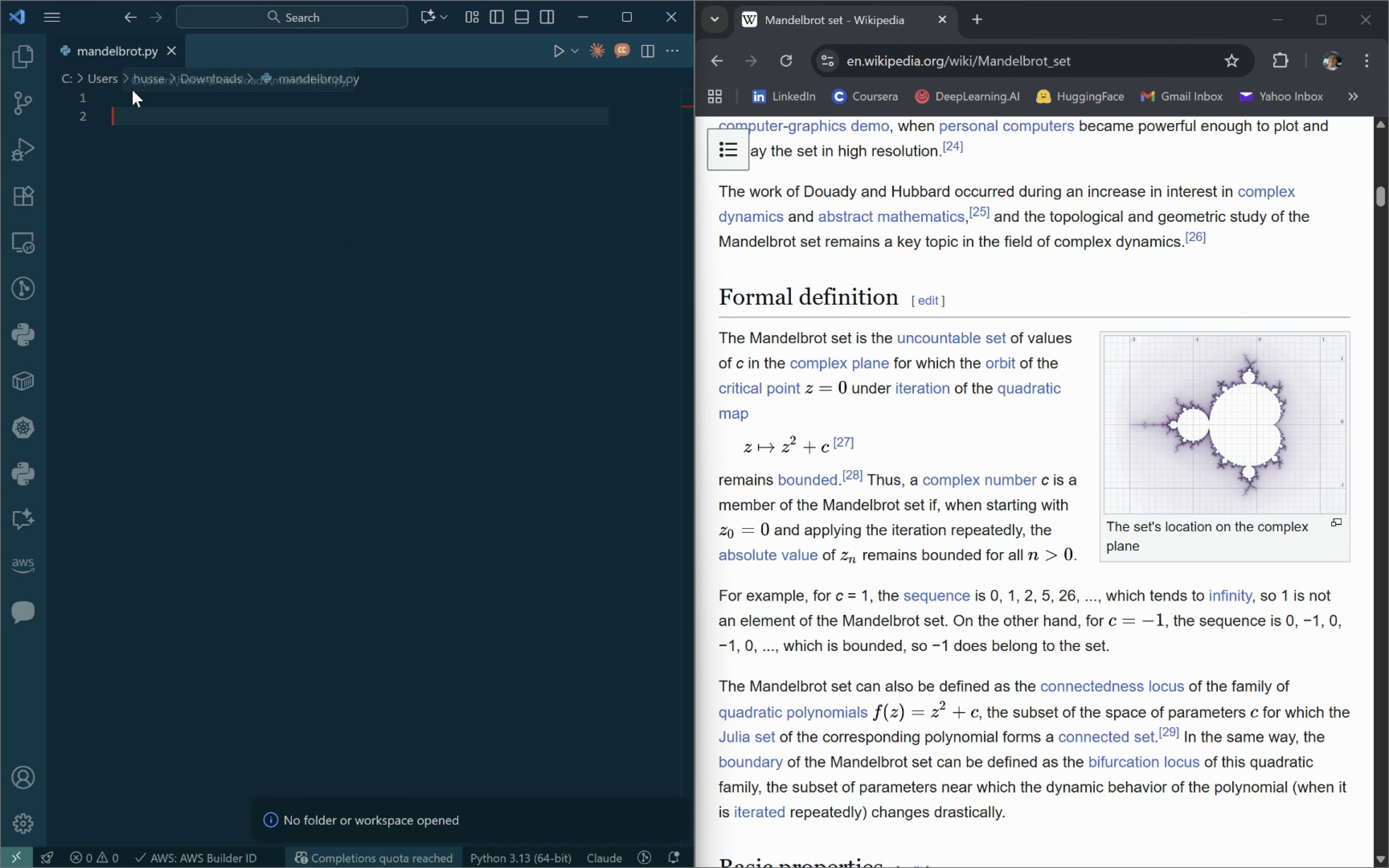 
hold_key(key=Backspace, duration=17.84)
 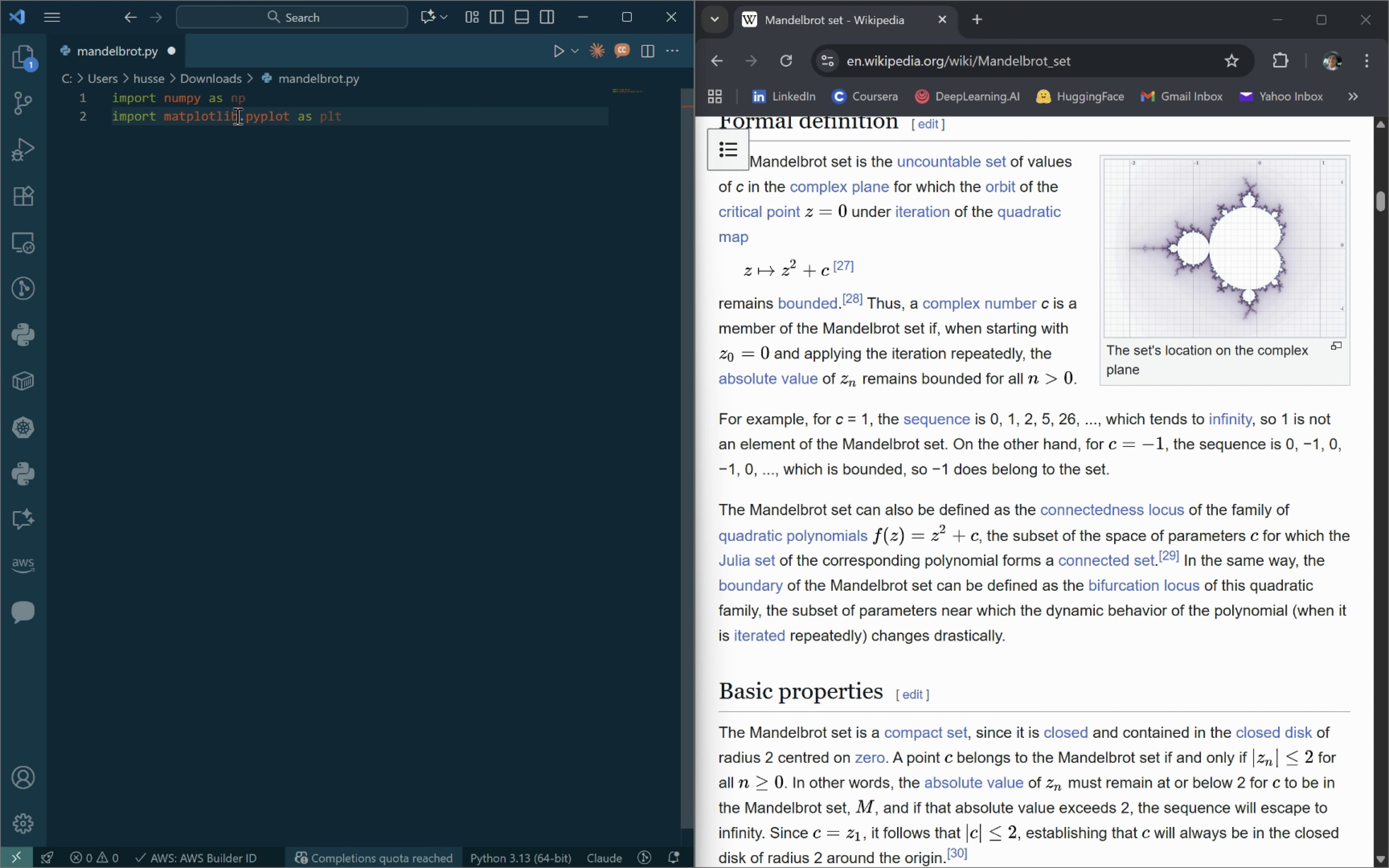 
type(import numpy as np)
 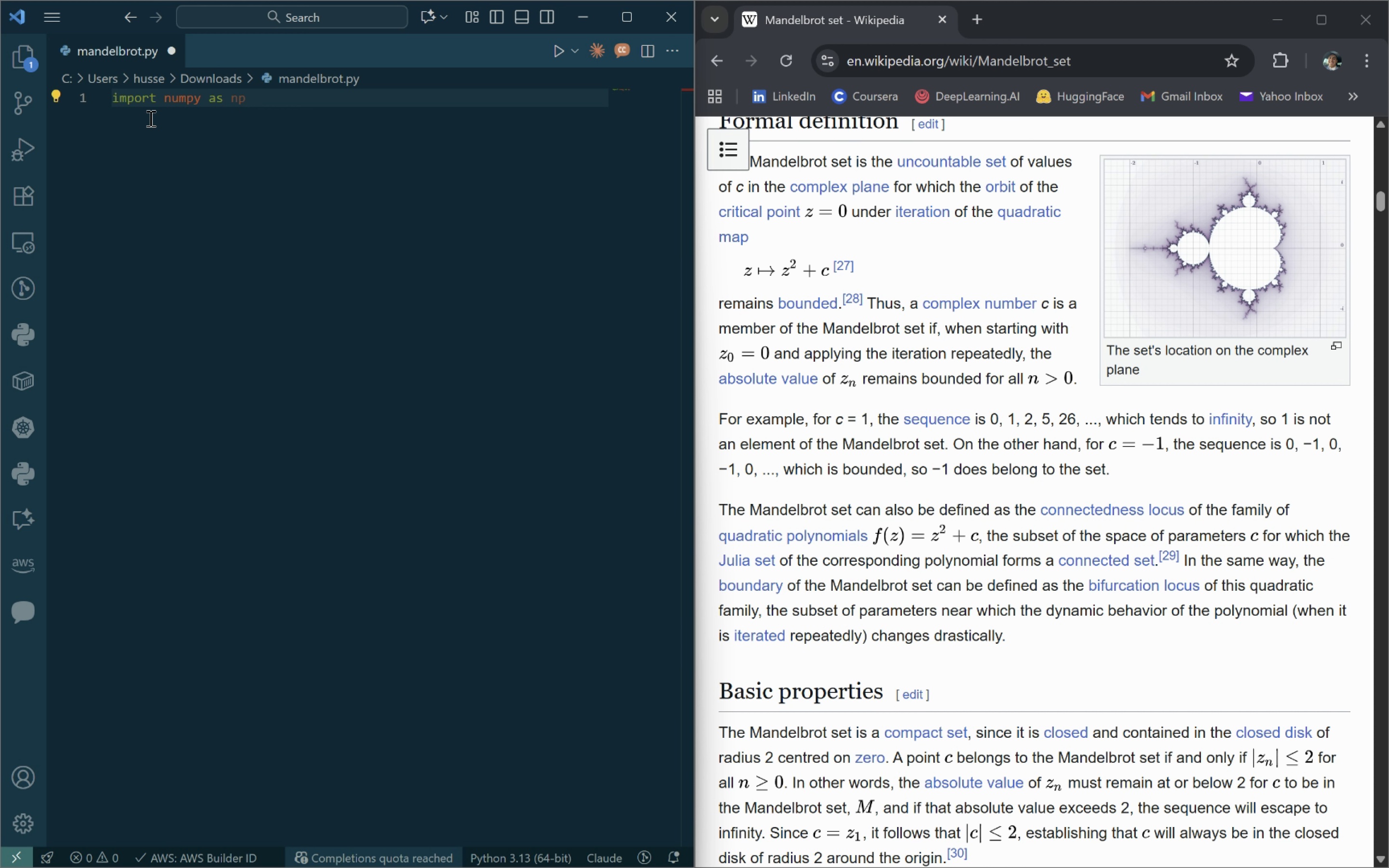 
key(Enter)
 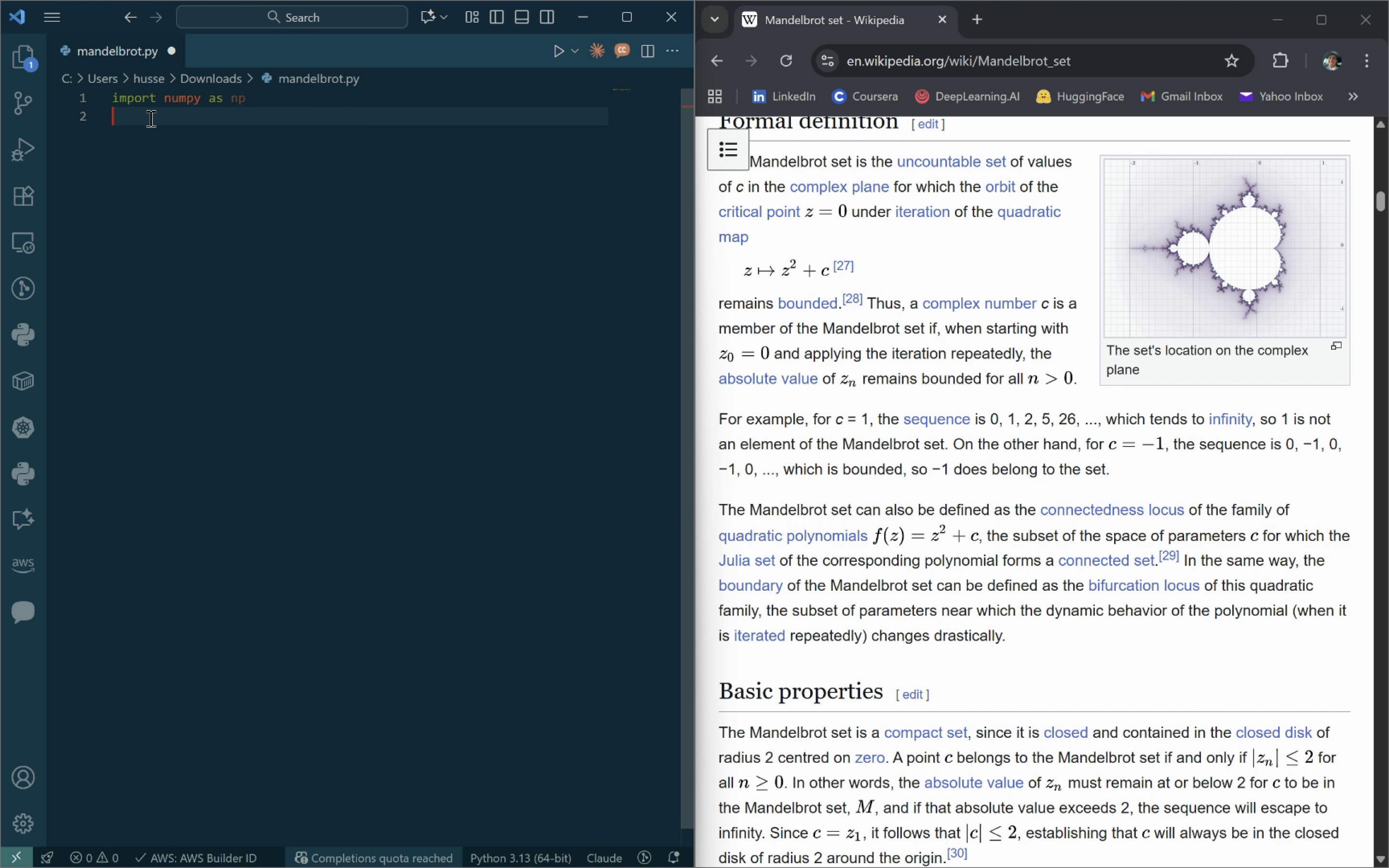 
type(import matplotlin.pyplot as plt)
 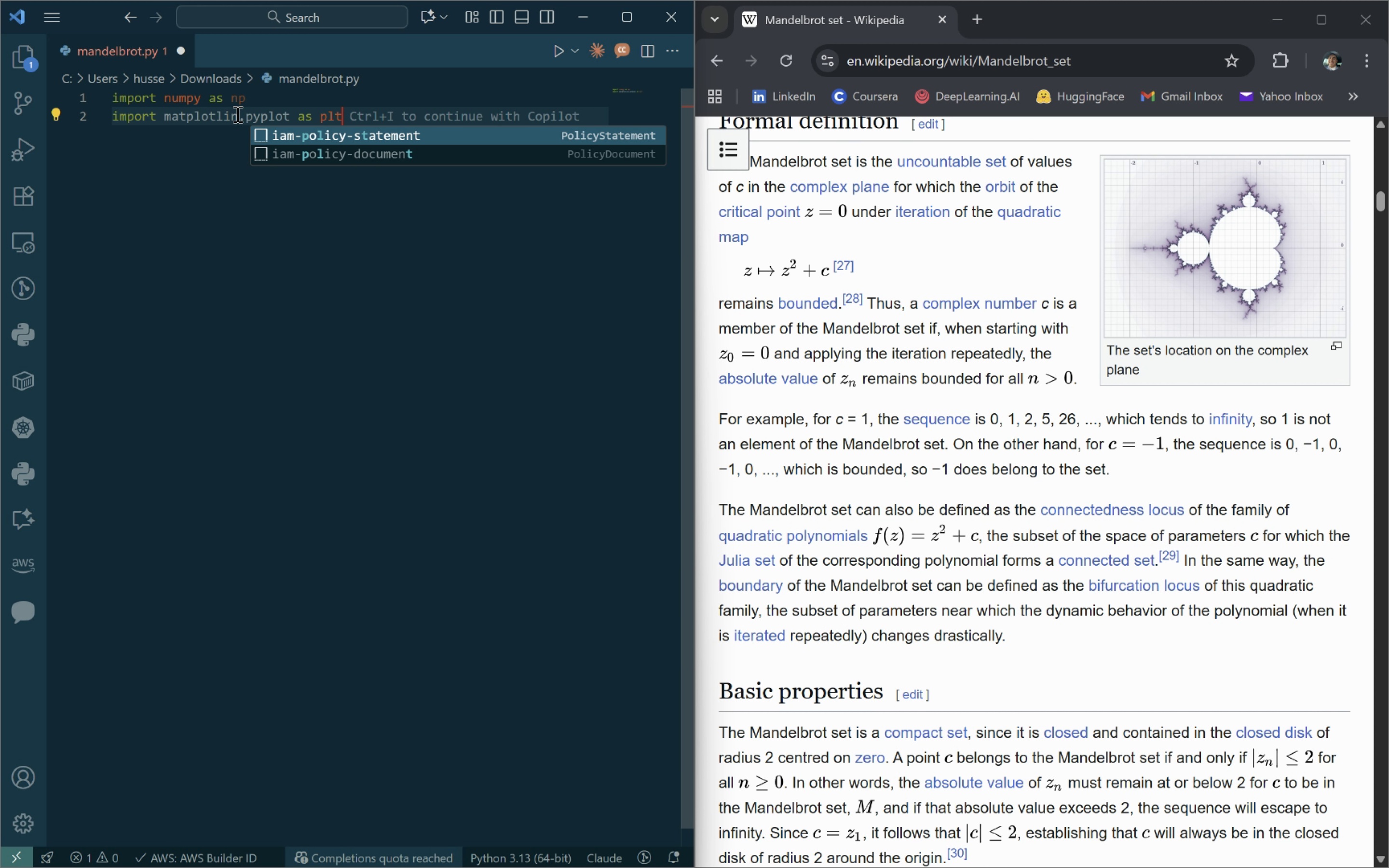 
left_click([236, 116])
 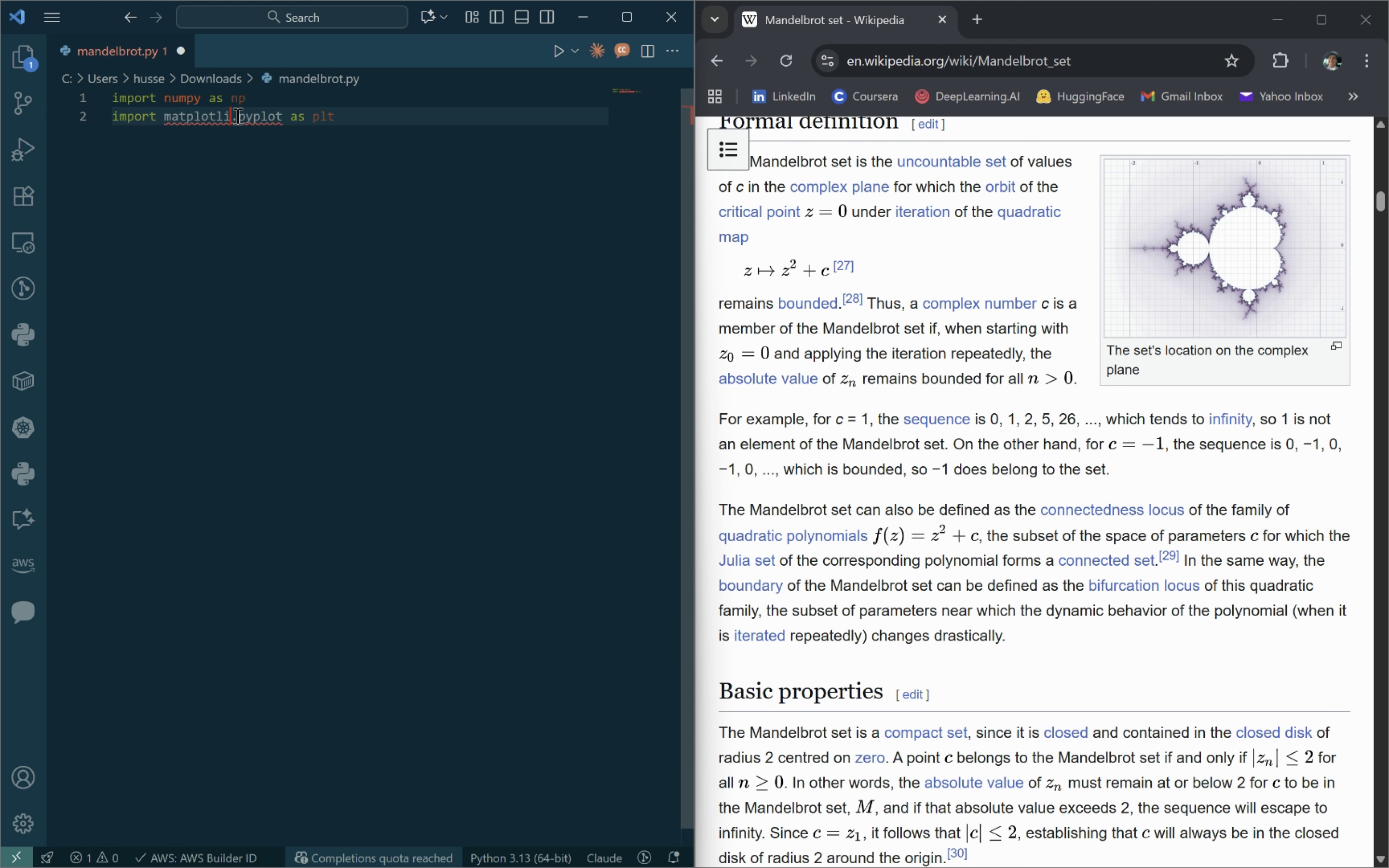 
key(B)
 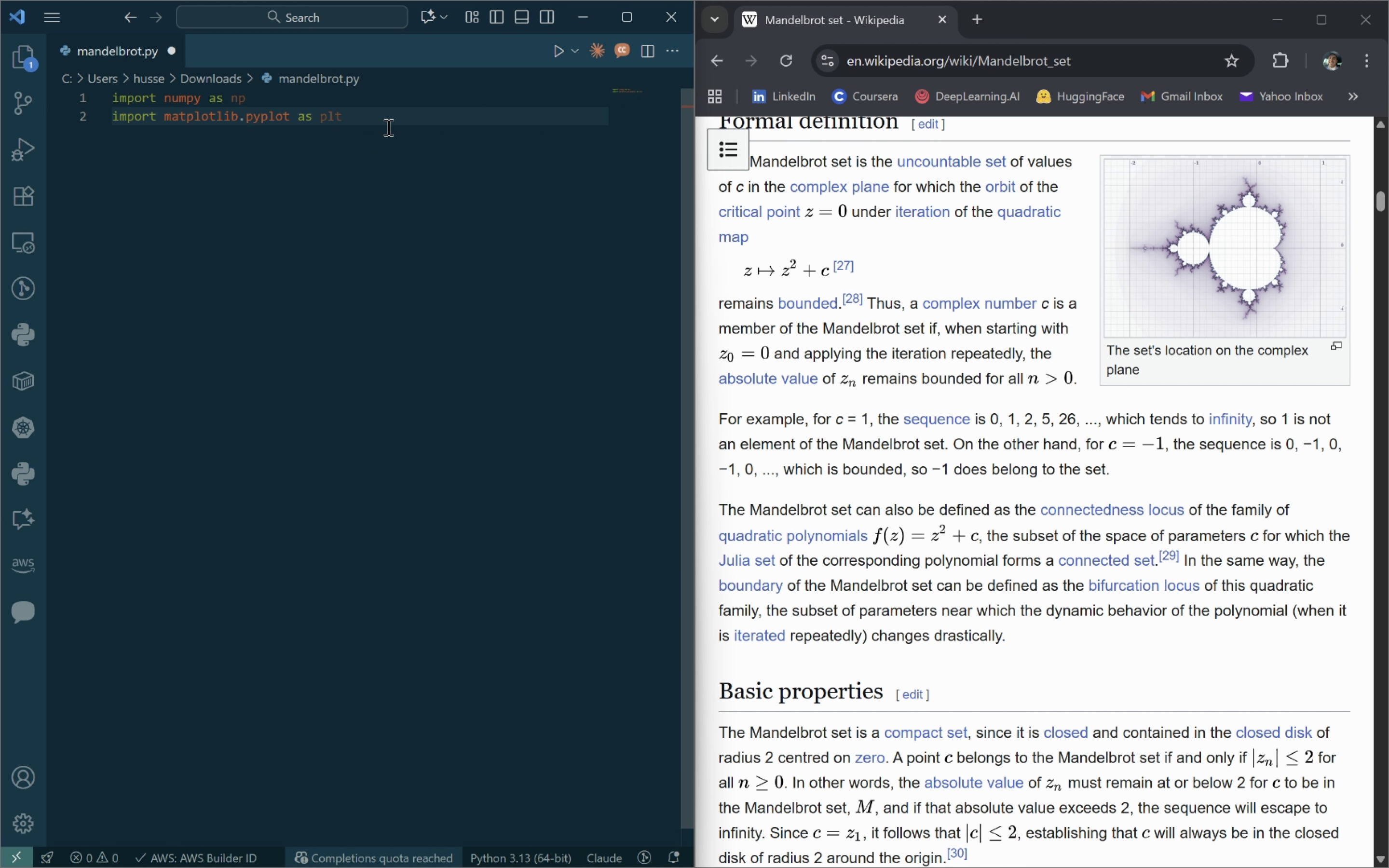 
left_click([387, 124])
 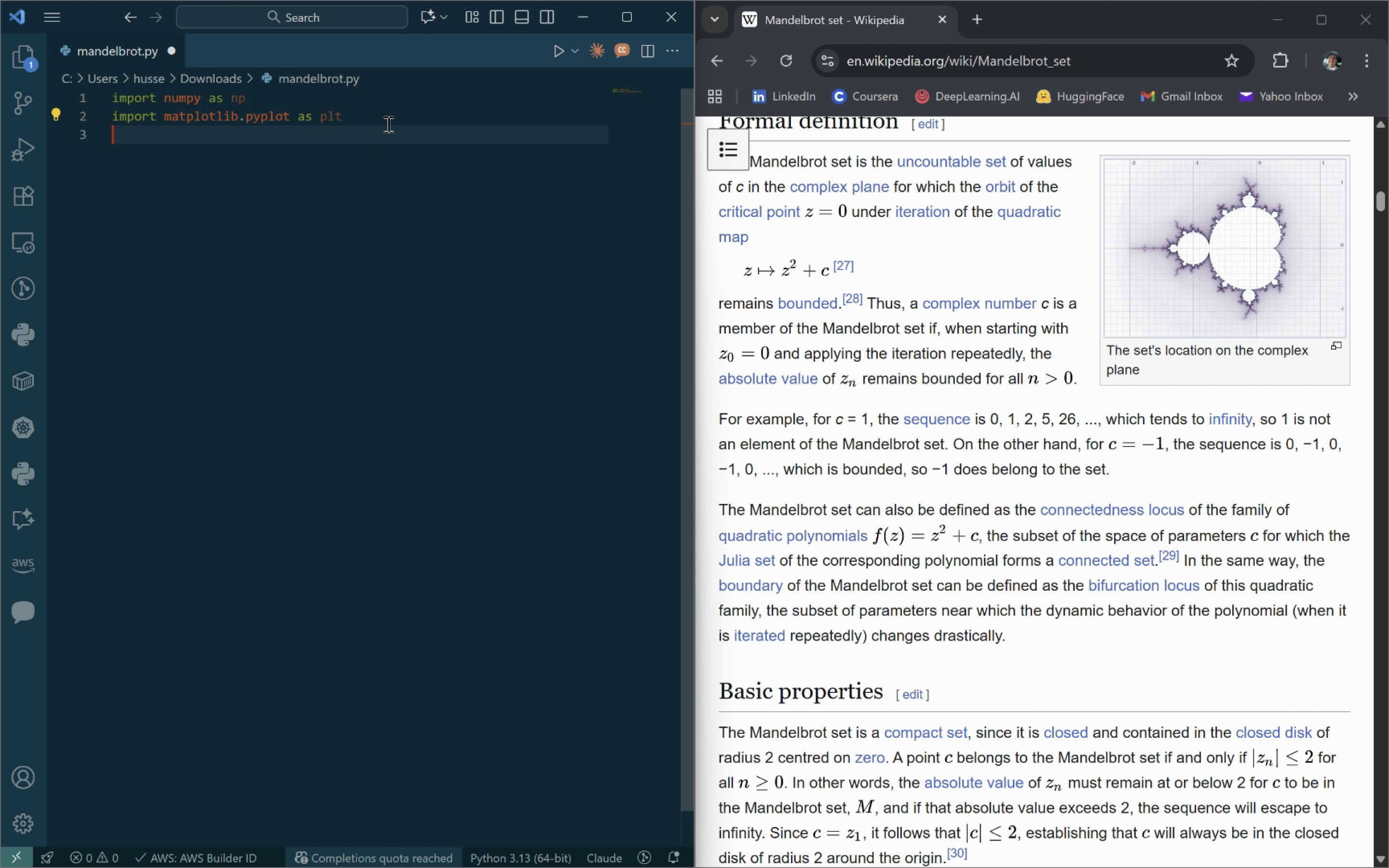 
key(Enter)
 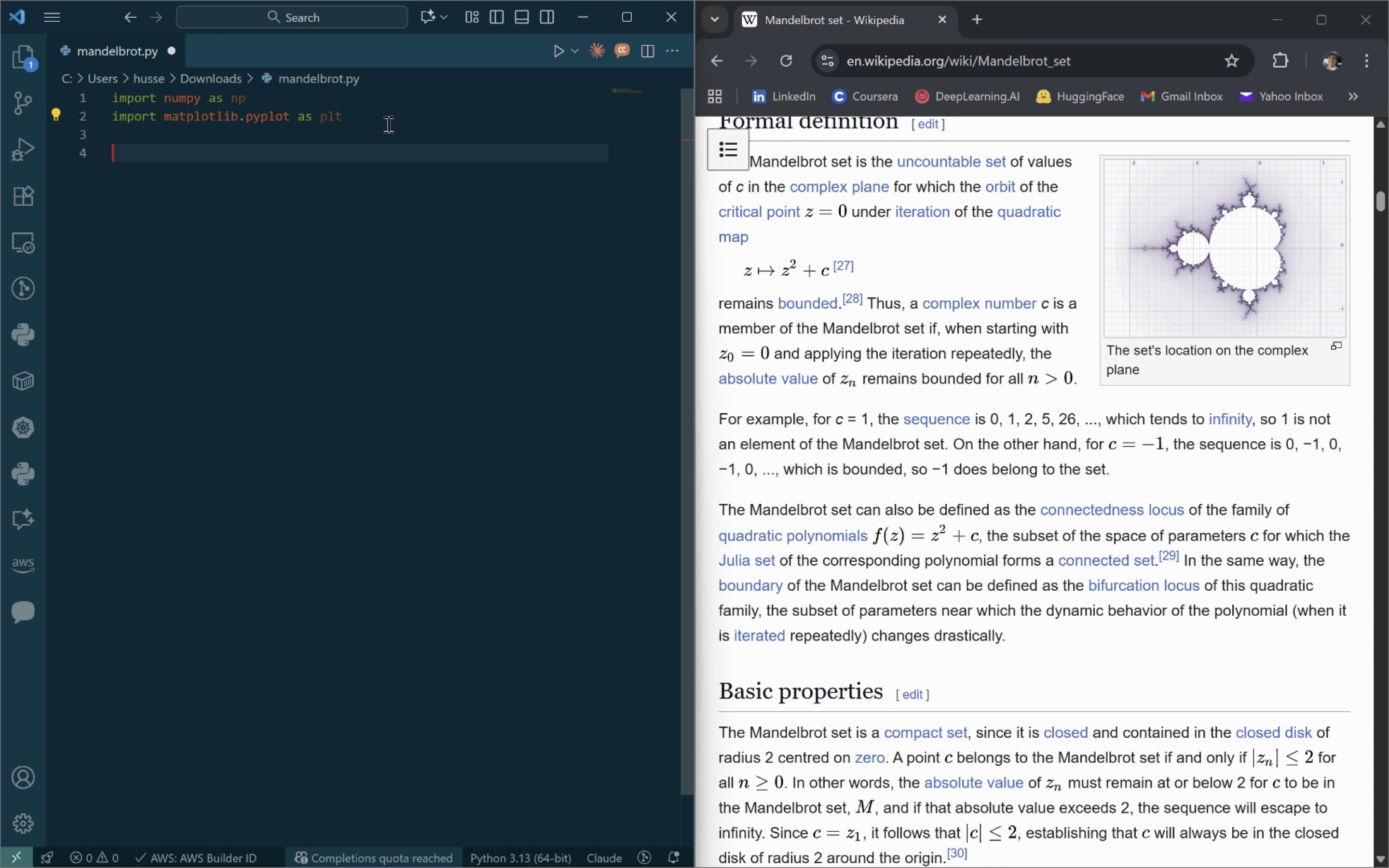 
key(Enter)
 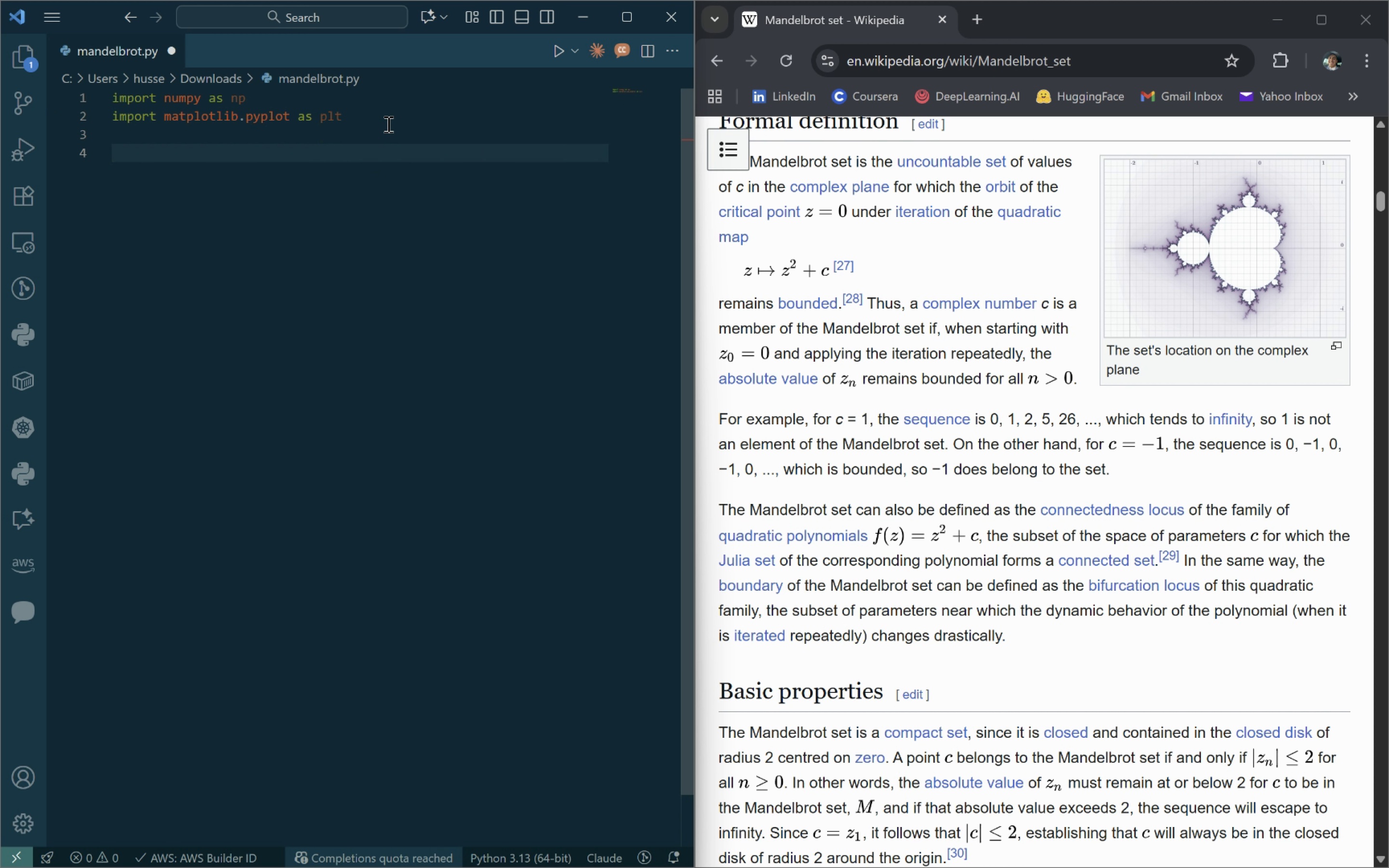 
type(def mandelbrot()
 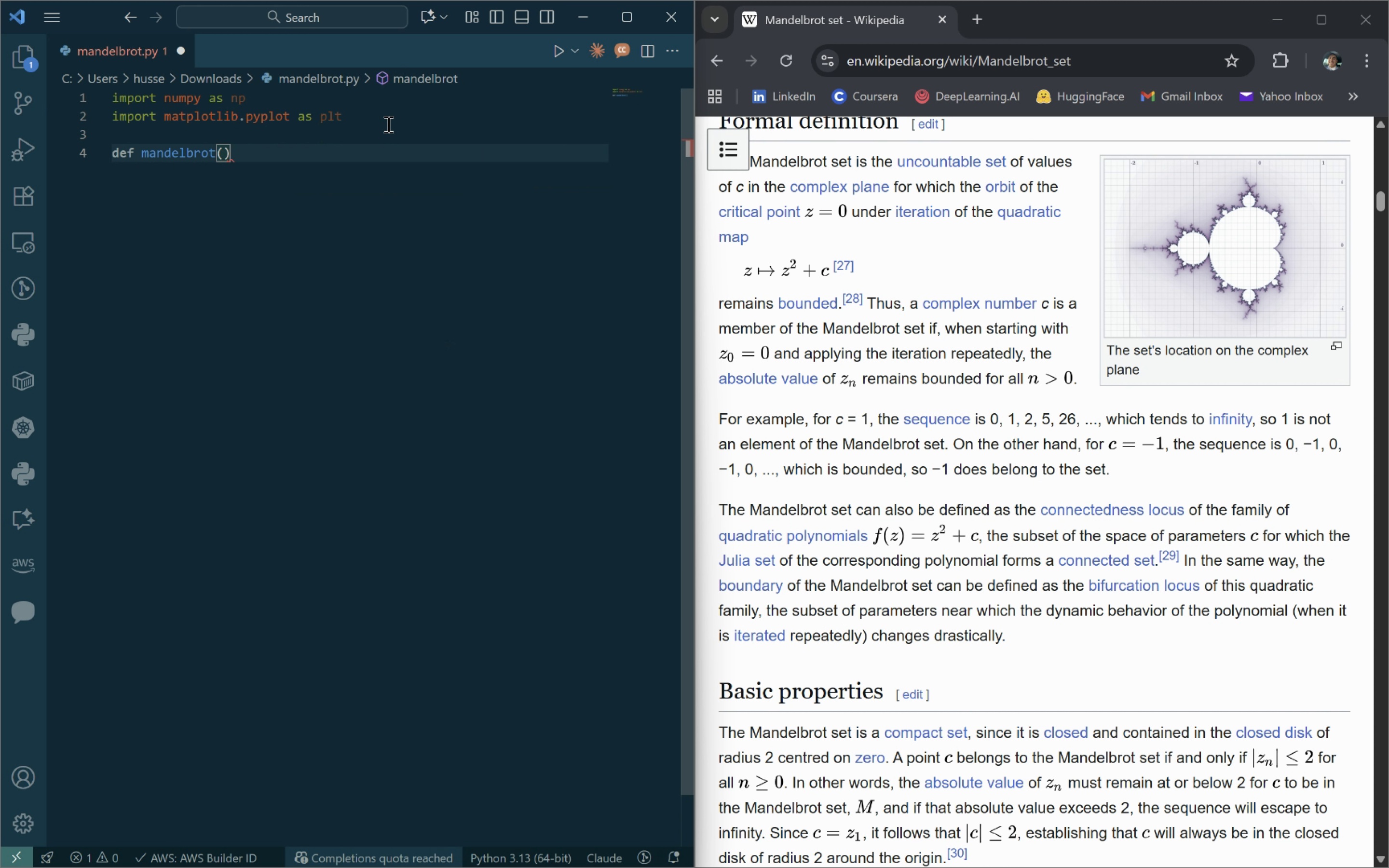 
wait(7.38)
 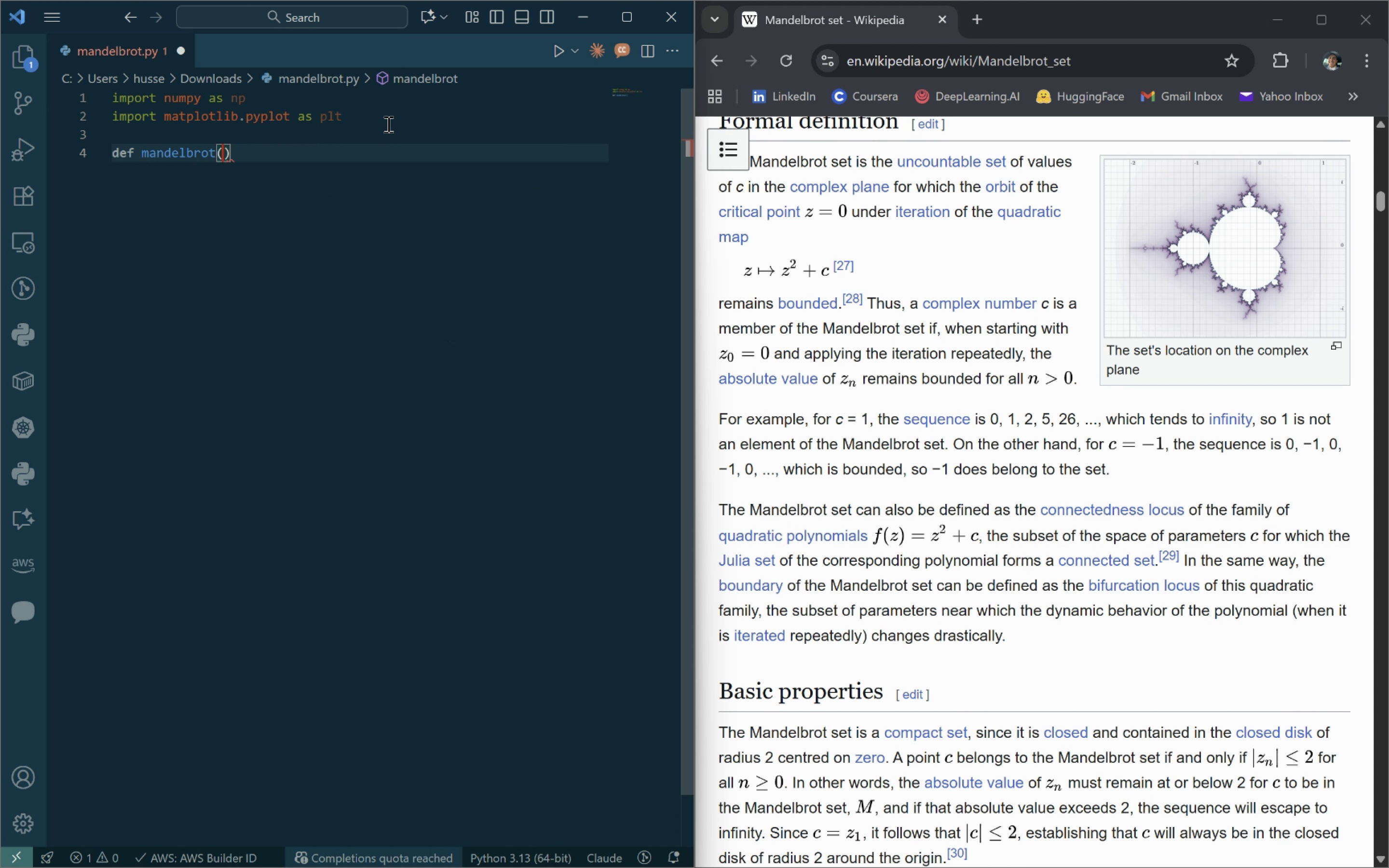 
type(c, max_iter):)
 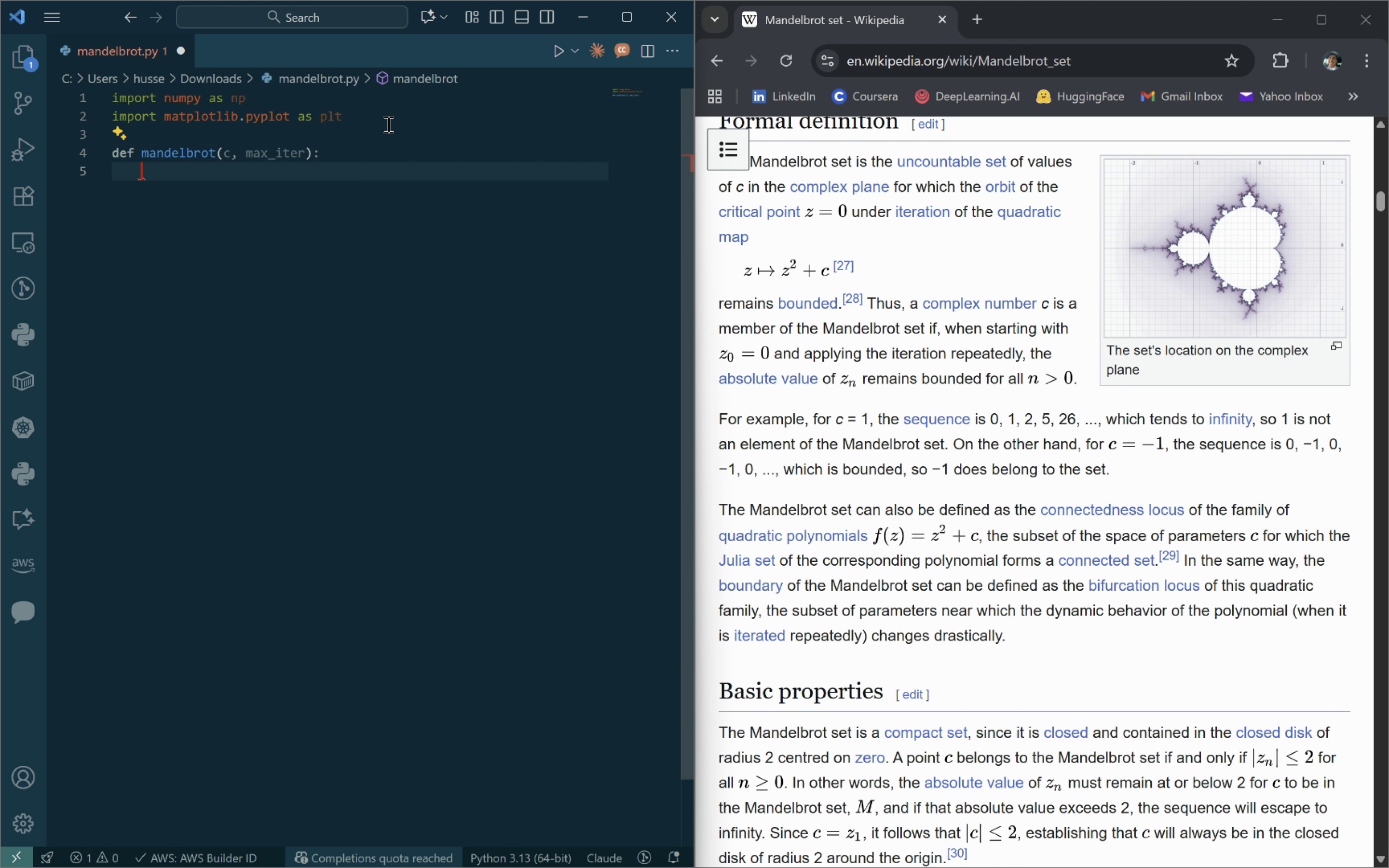 
 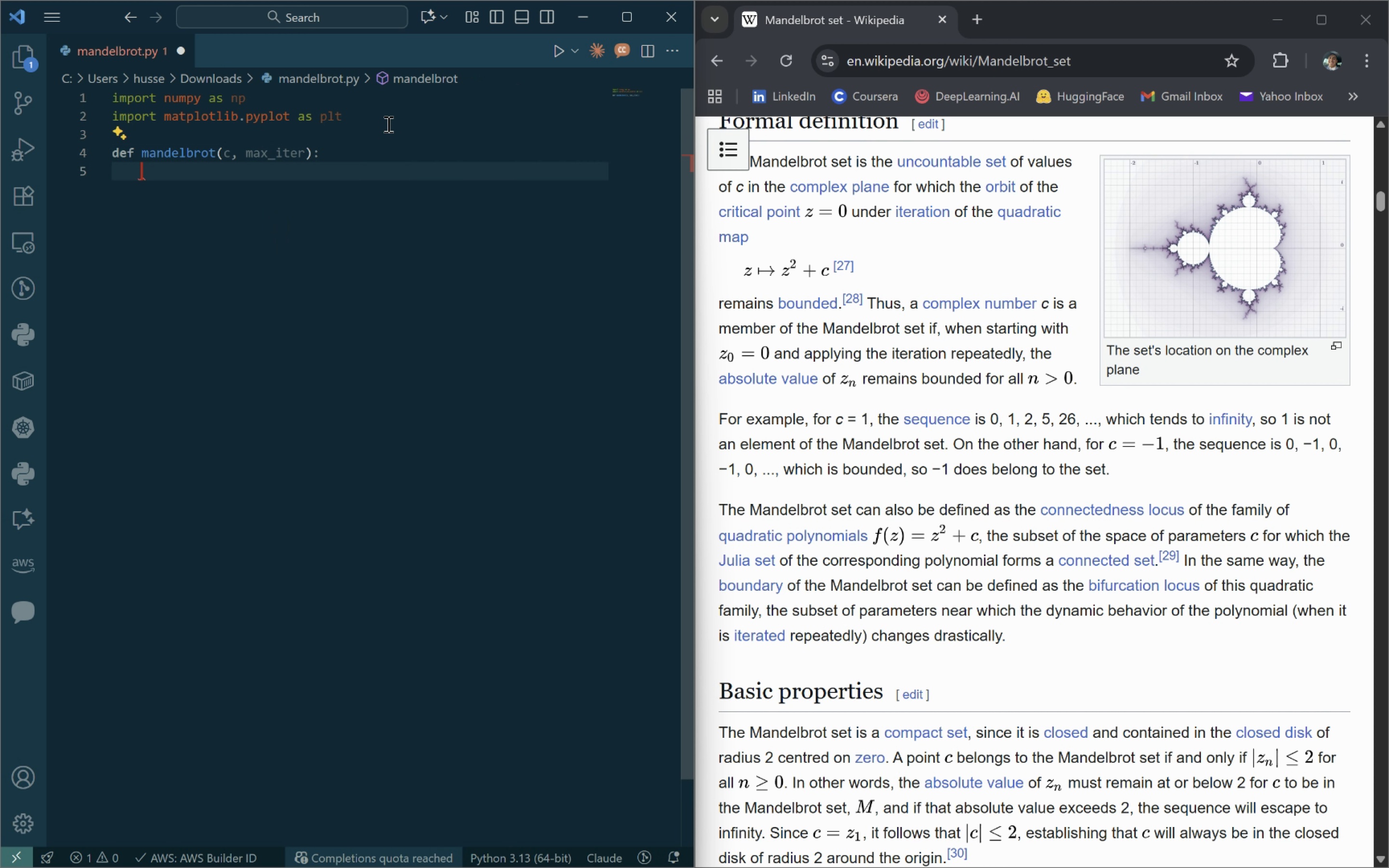 
key(Enter)
 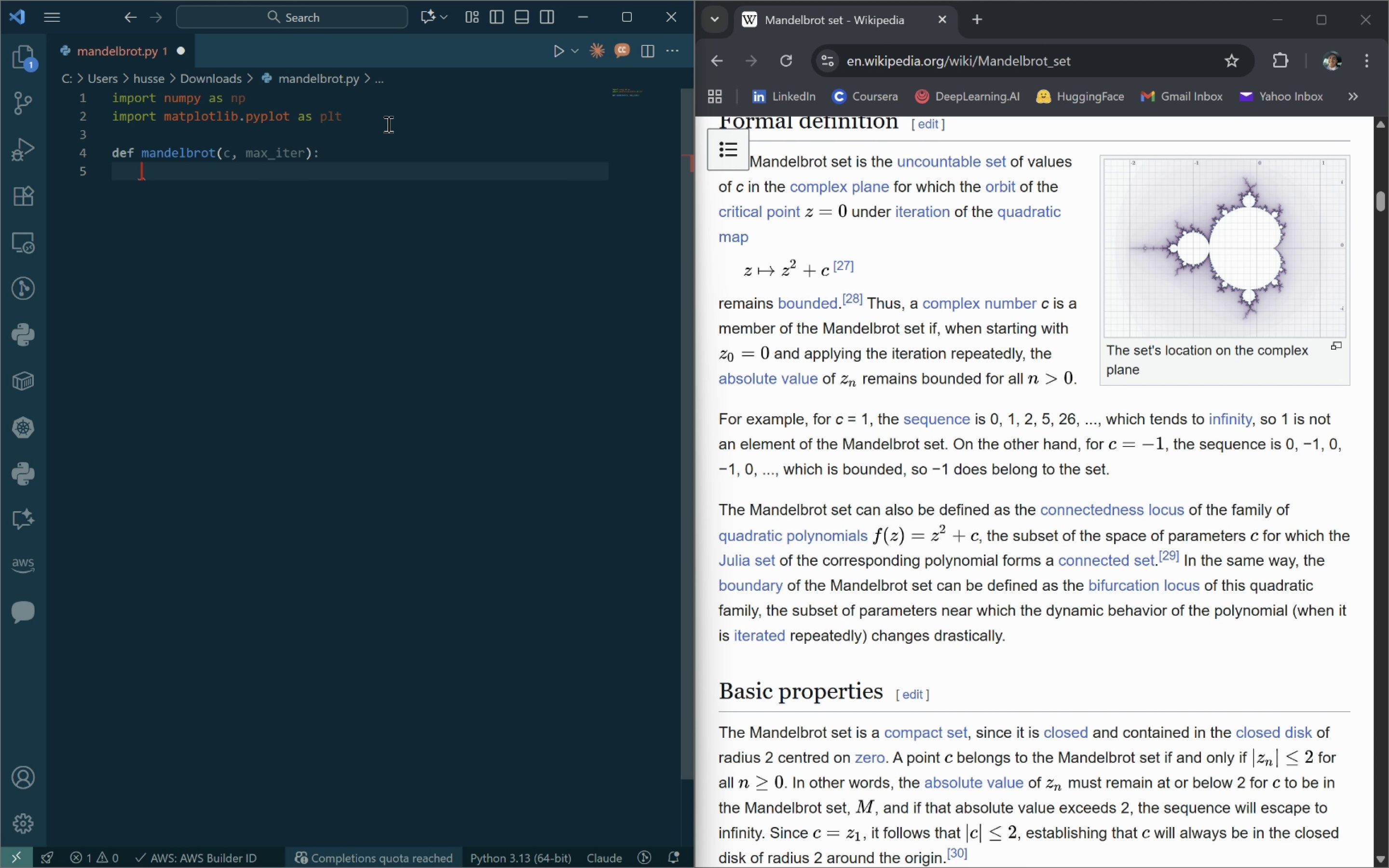 
key(Z)
 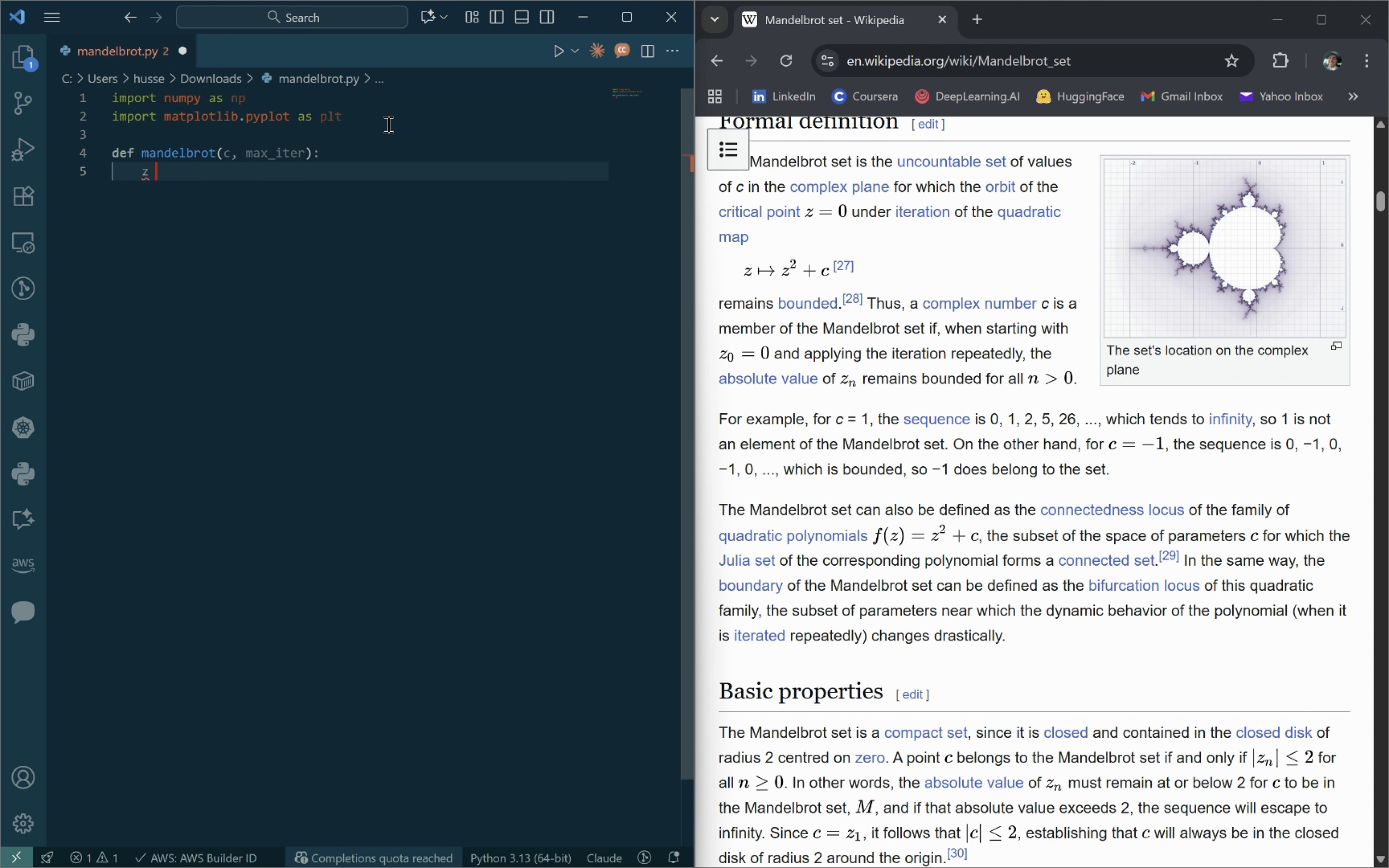 
key(Space)
 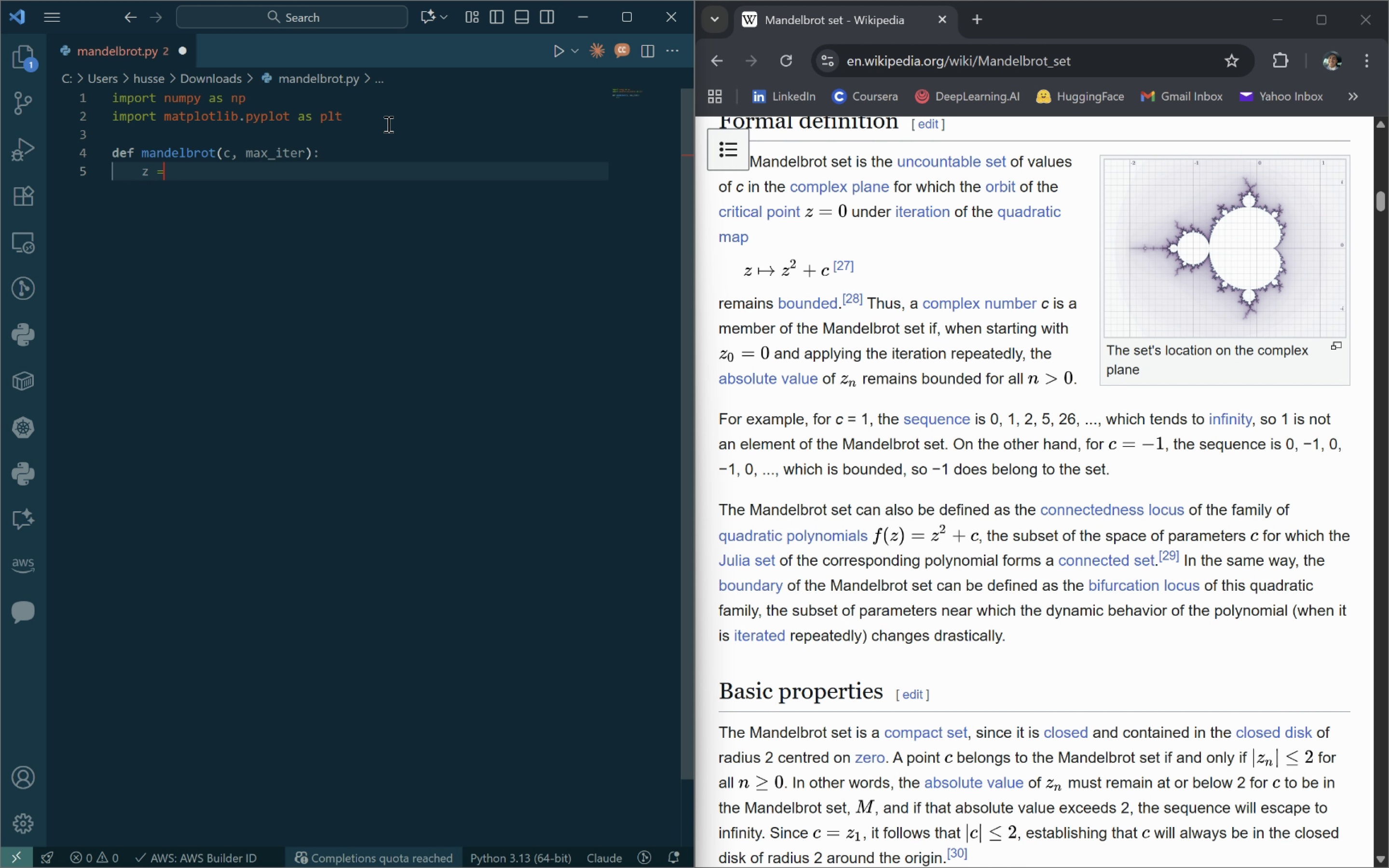 
key(Equal)
 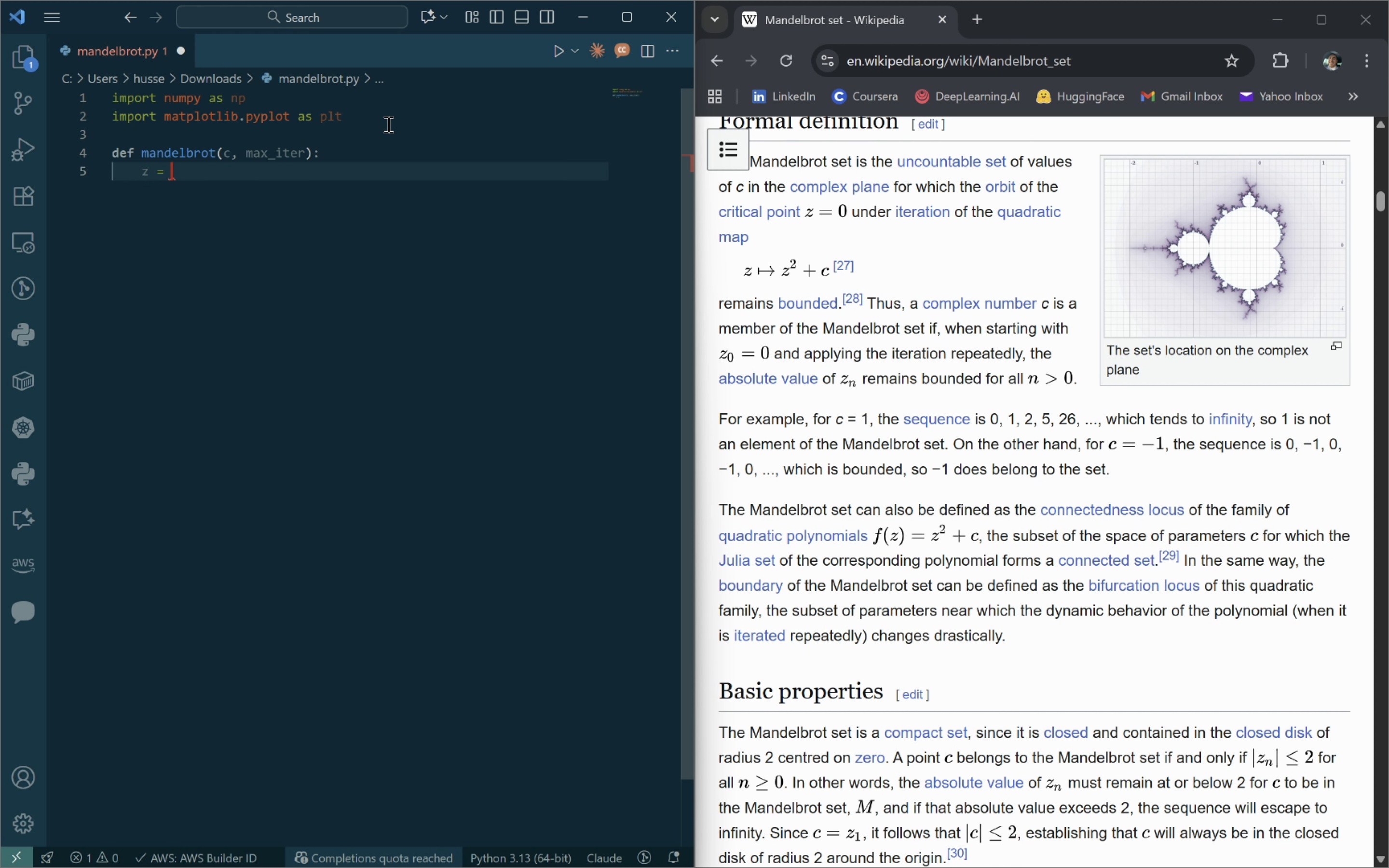 
key(Space)
 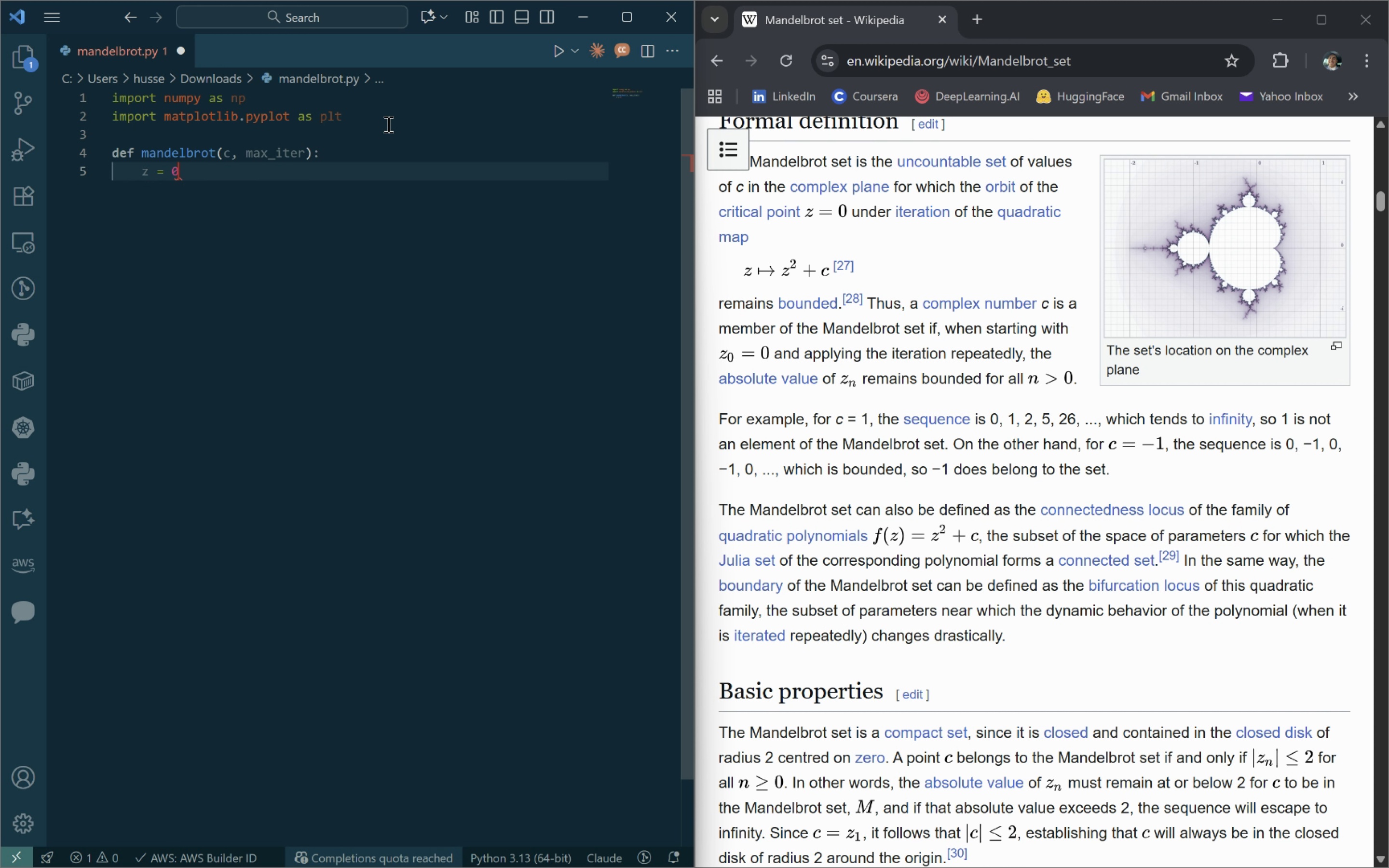 
key(0)
 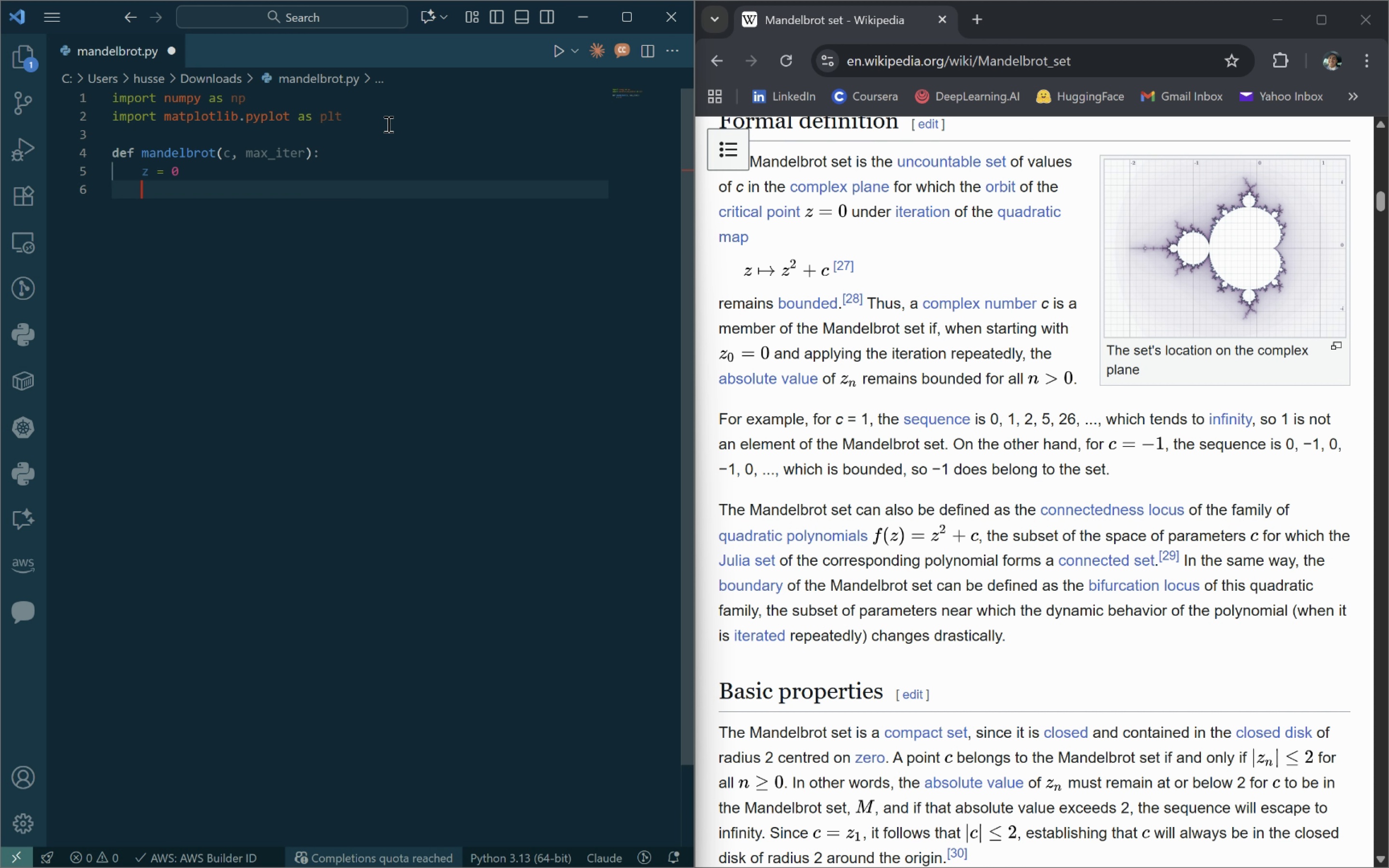 
key(Enter)
 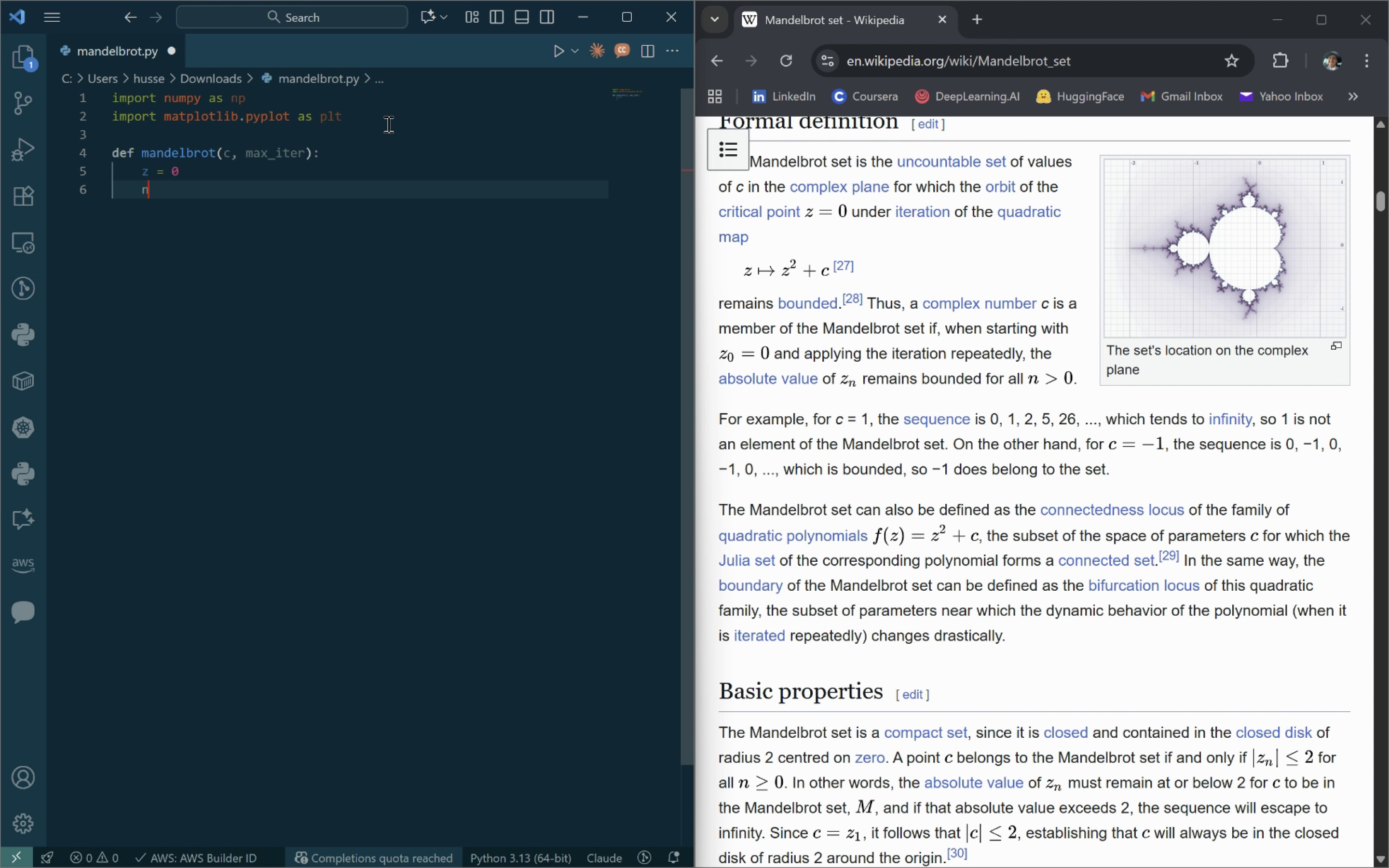 
key(N)
 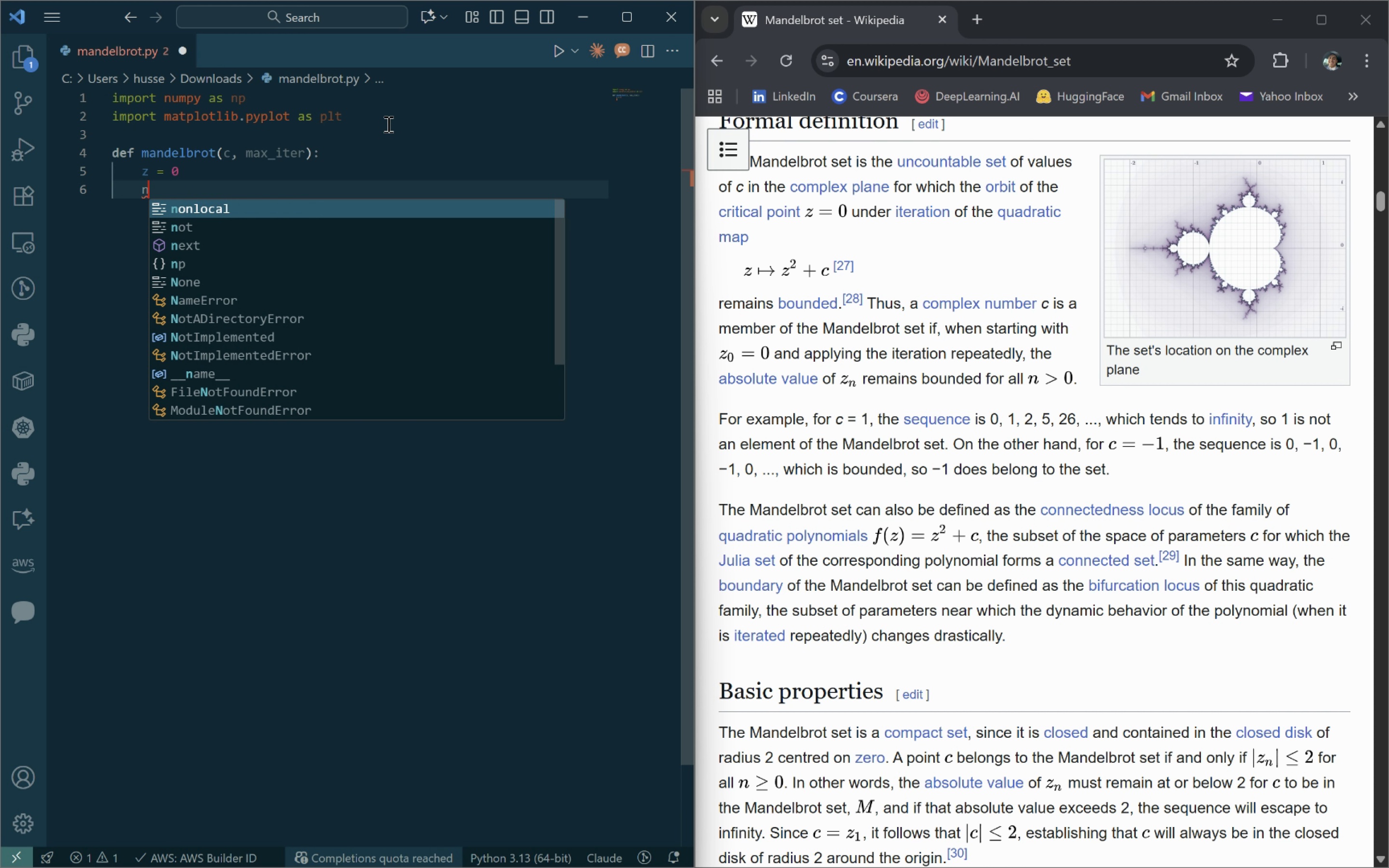 
key(Space)
 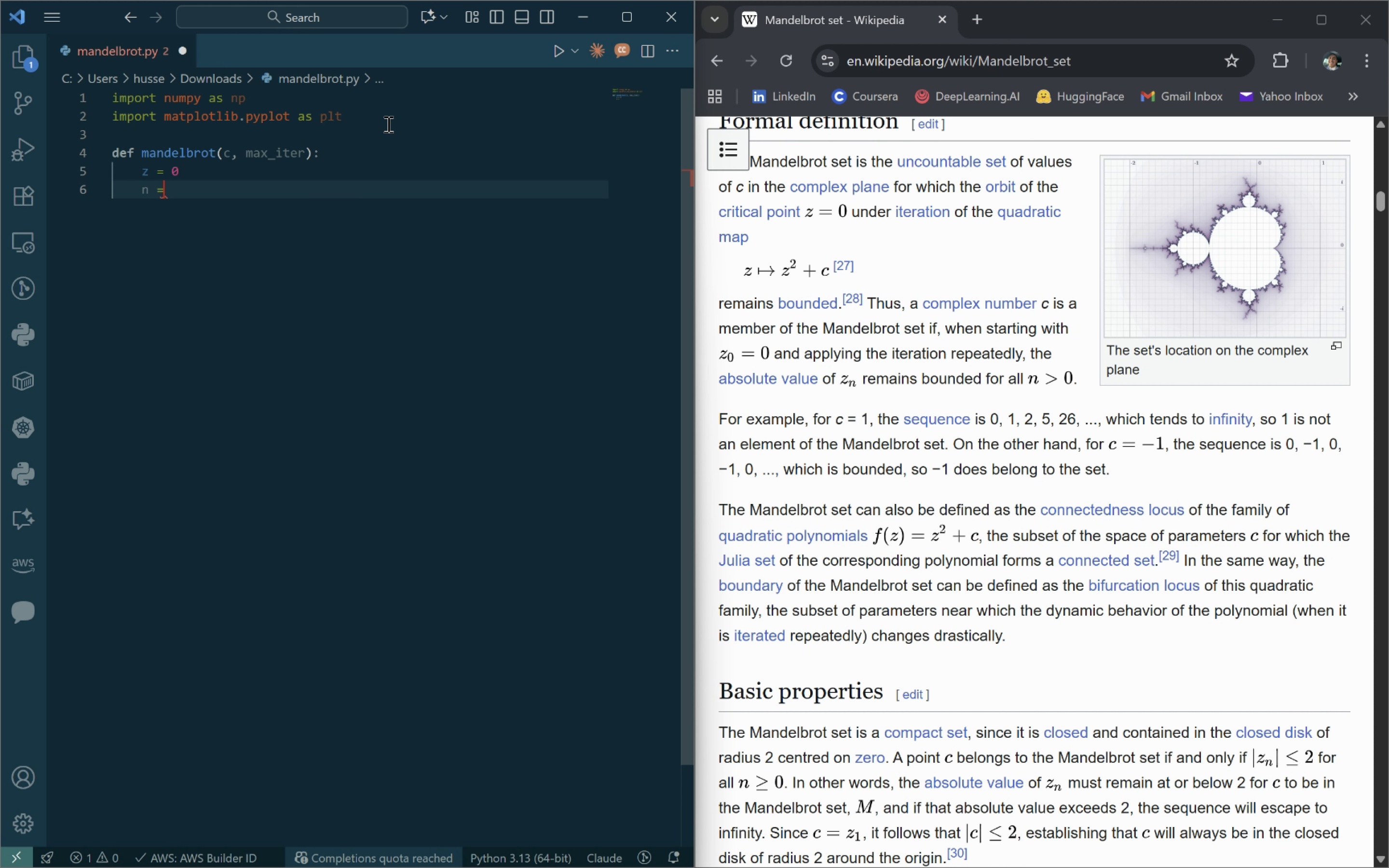 
key(Equal)
 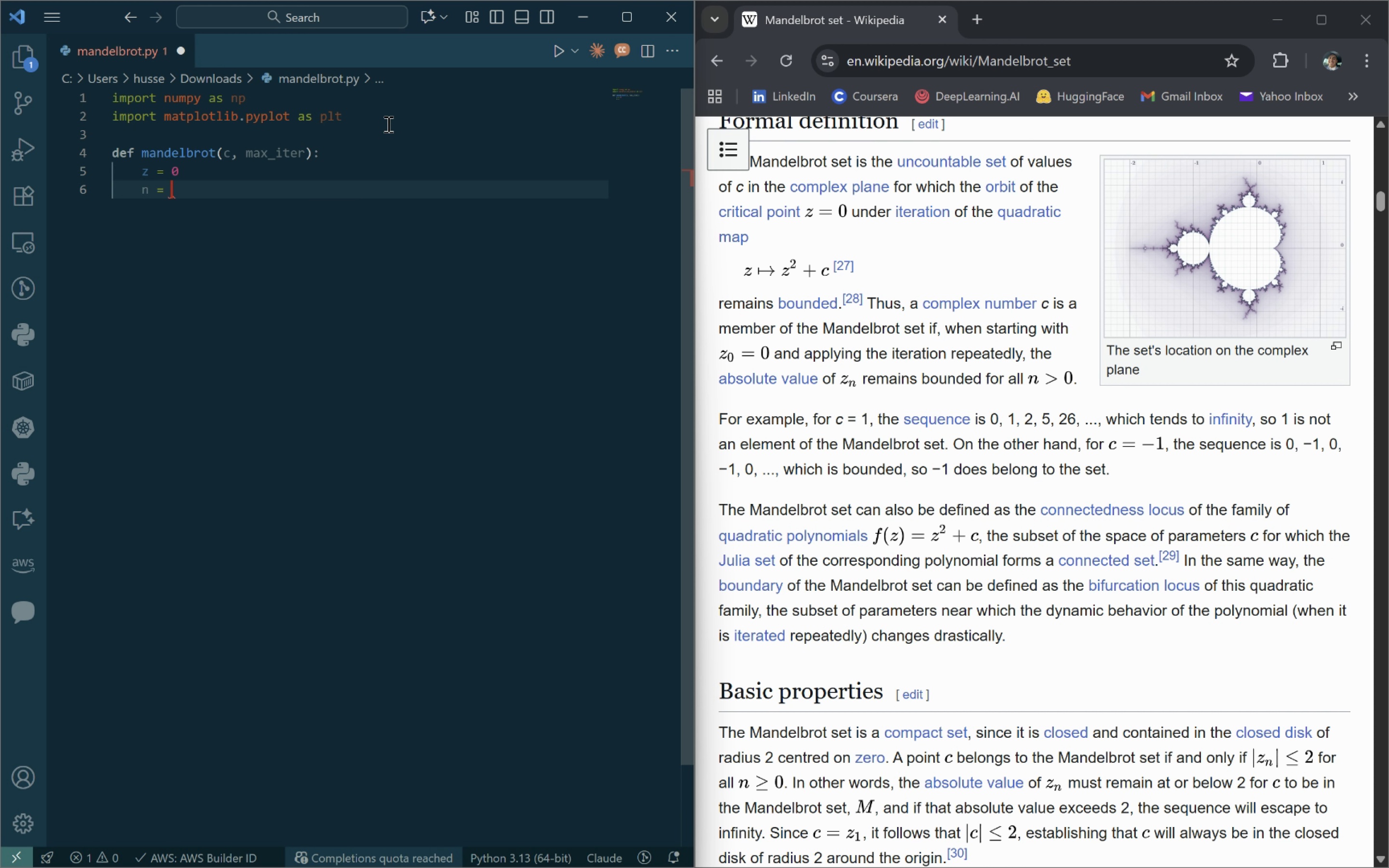 
key(Space)
 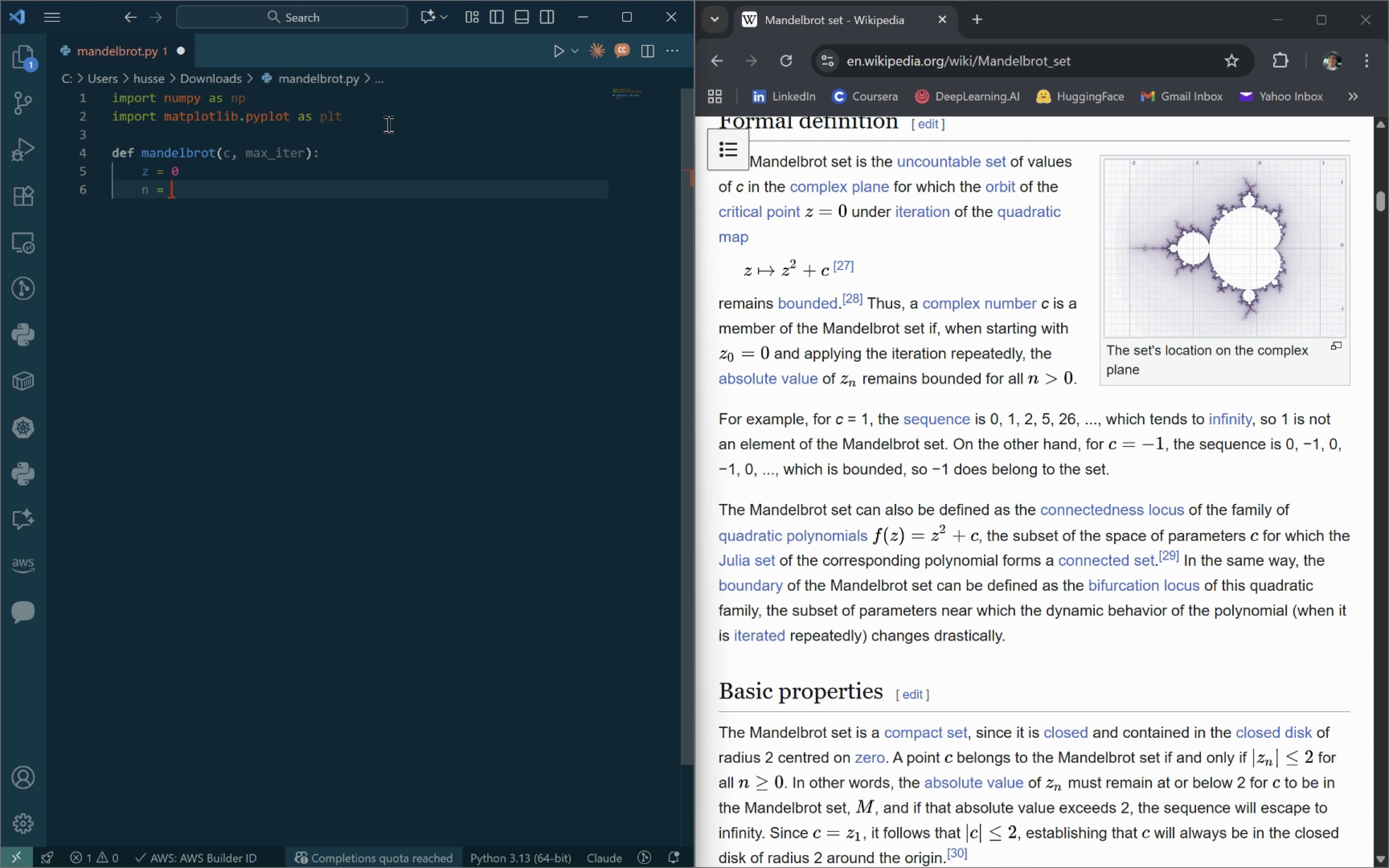 
key(0)
 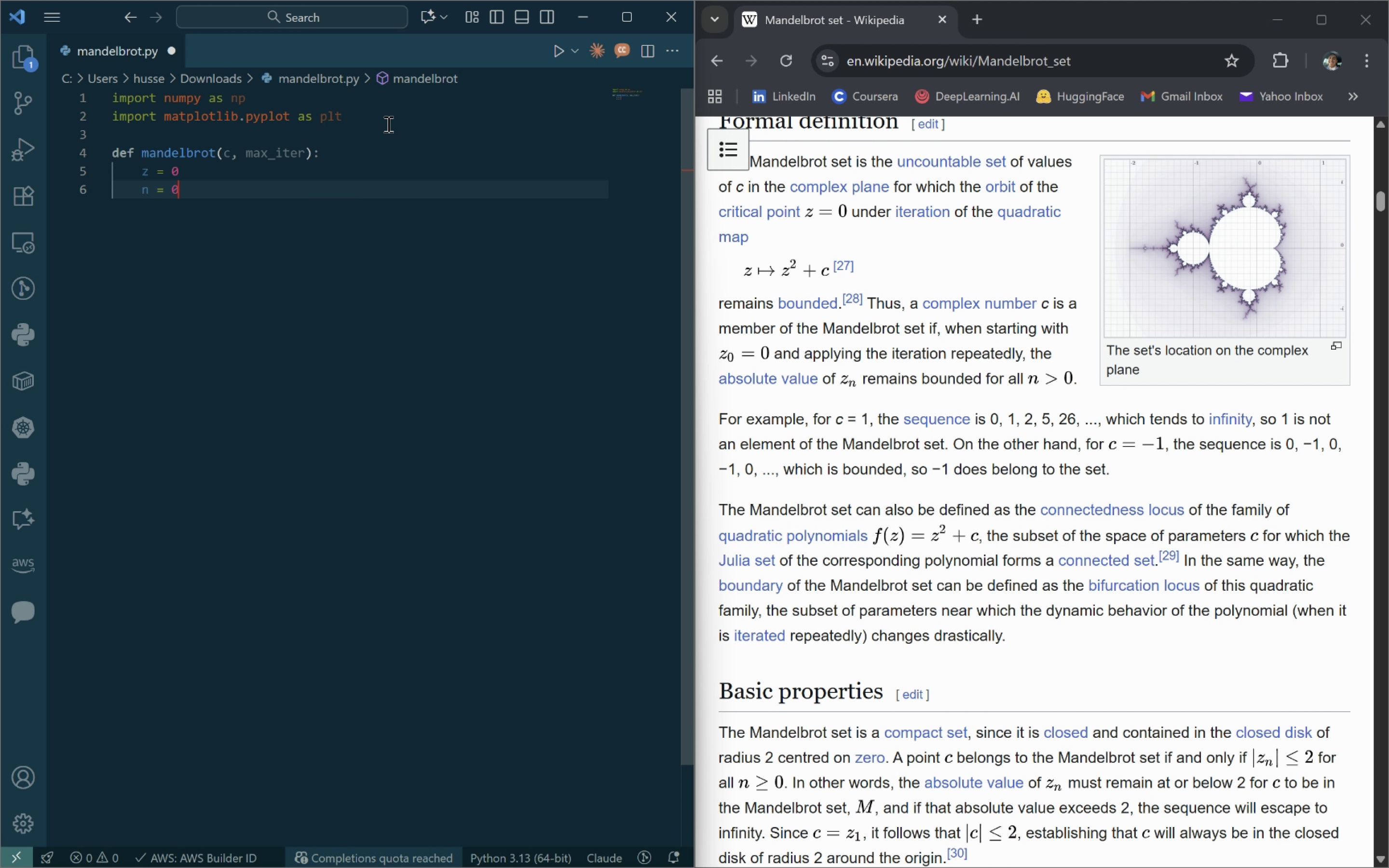 
key(Enter)
 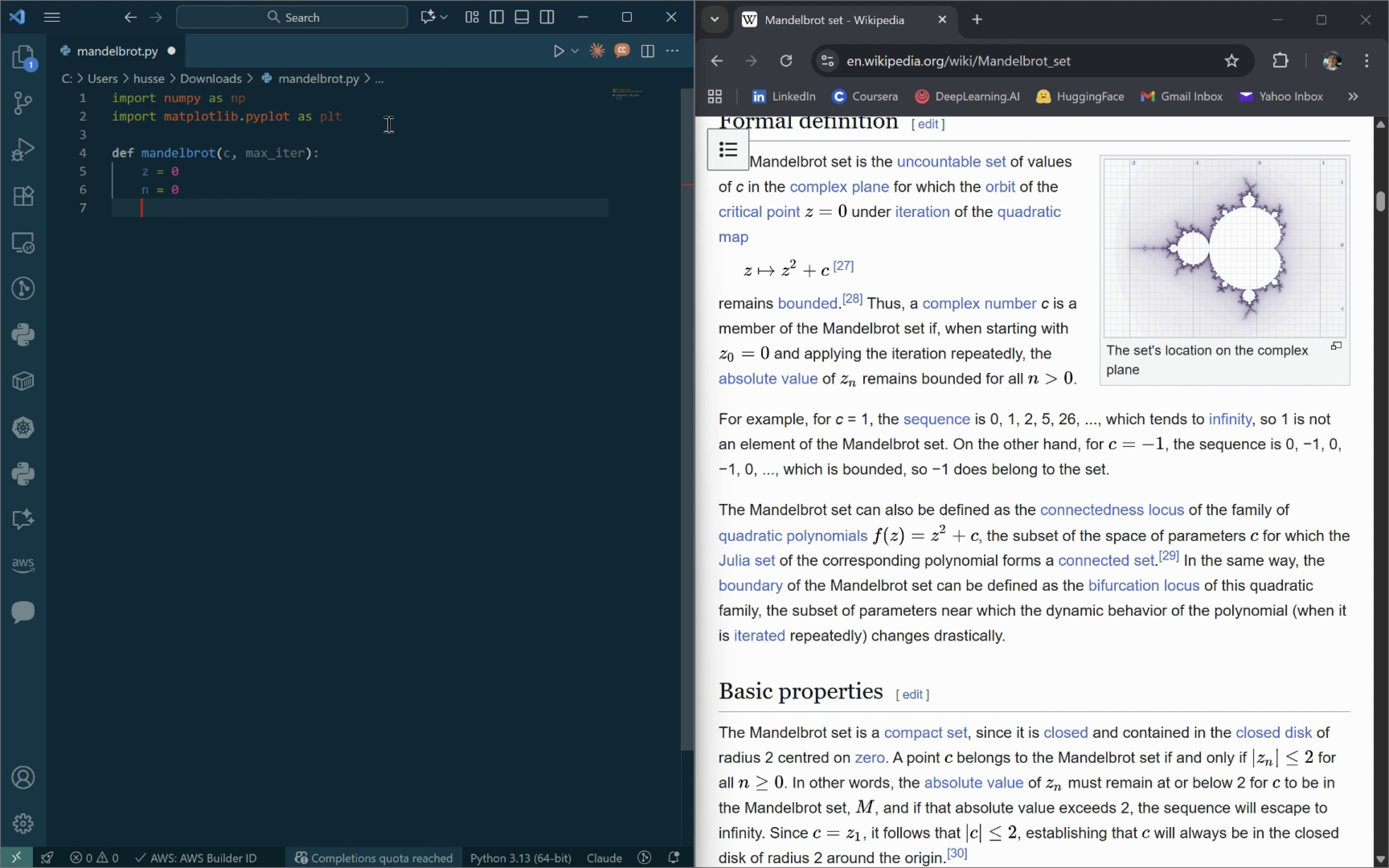 
type(while abs(z) <= 2)
 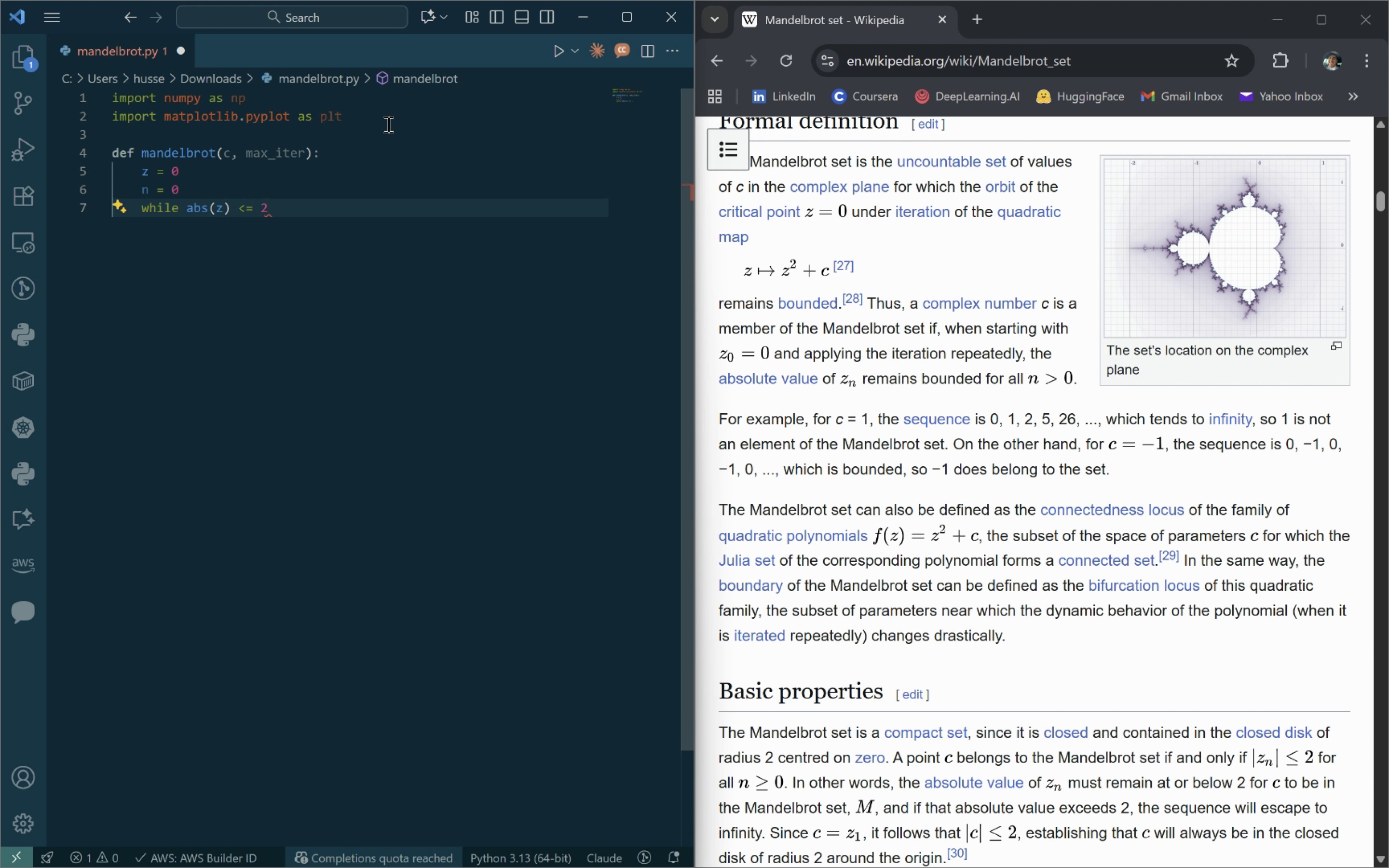 
left_click_drag(start_coordinate=[1253, 737], to_coordinate=[1308, 726])
 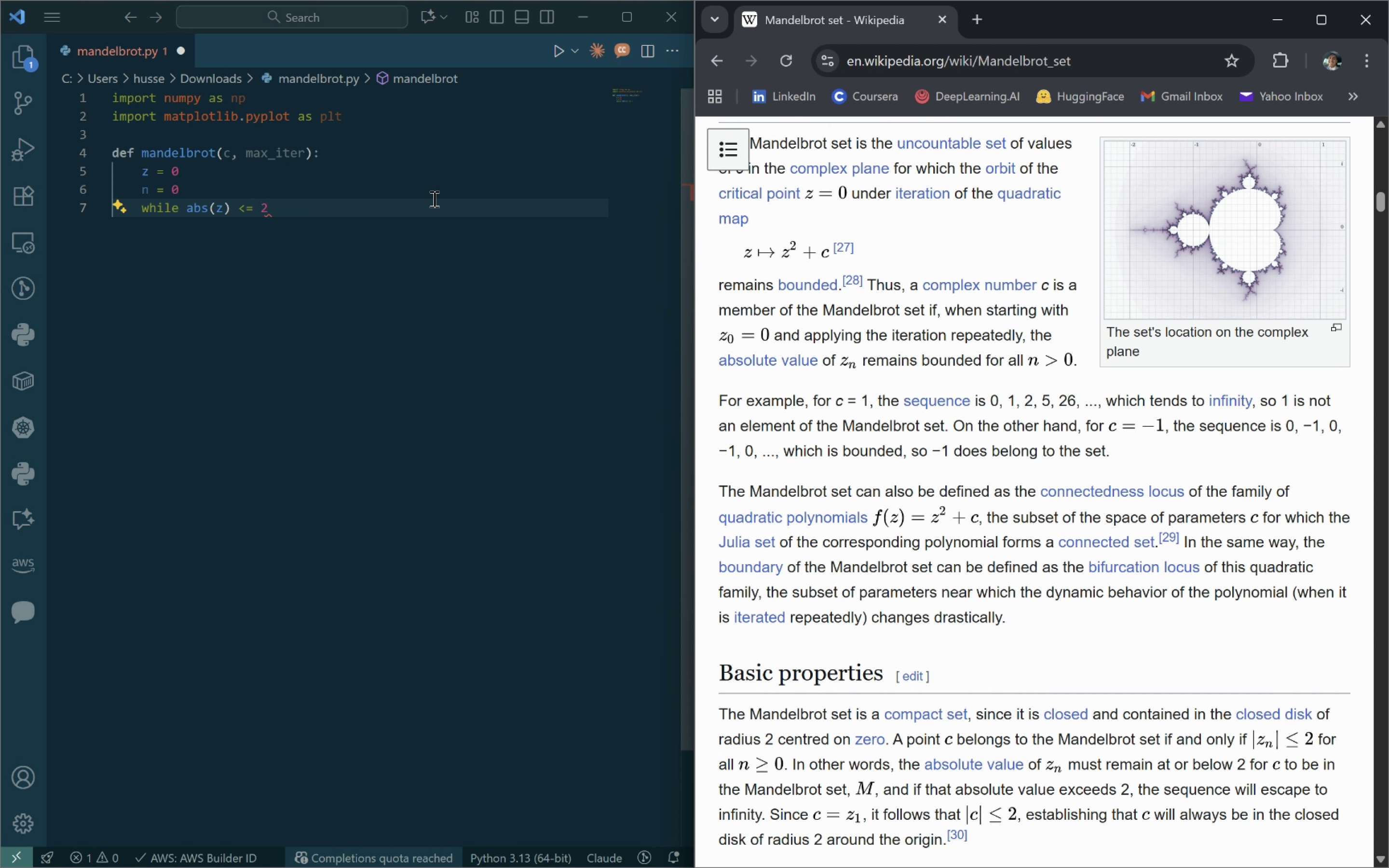 
left_click([278, 210])
 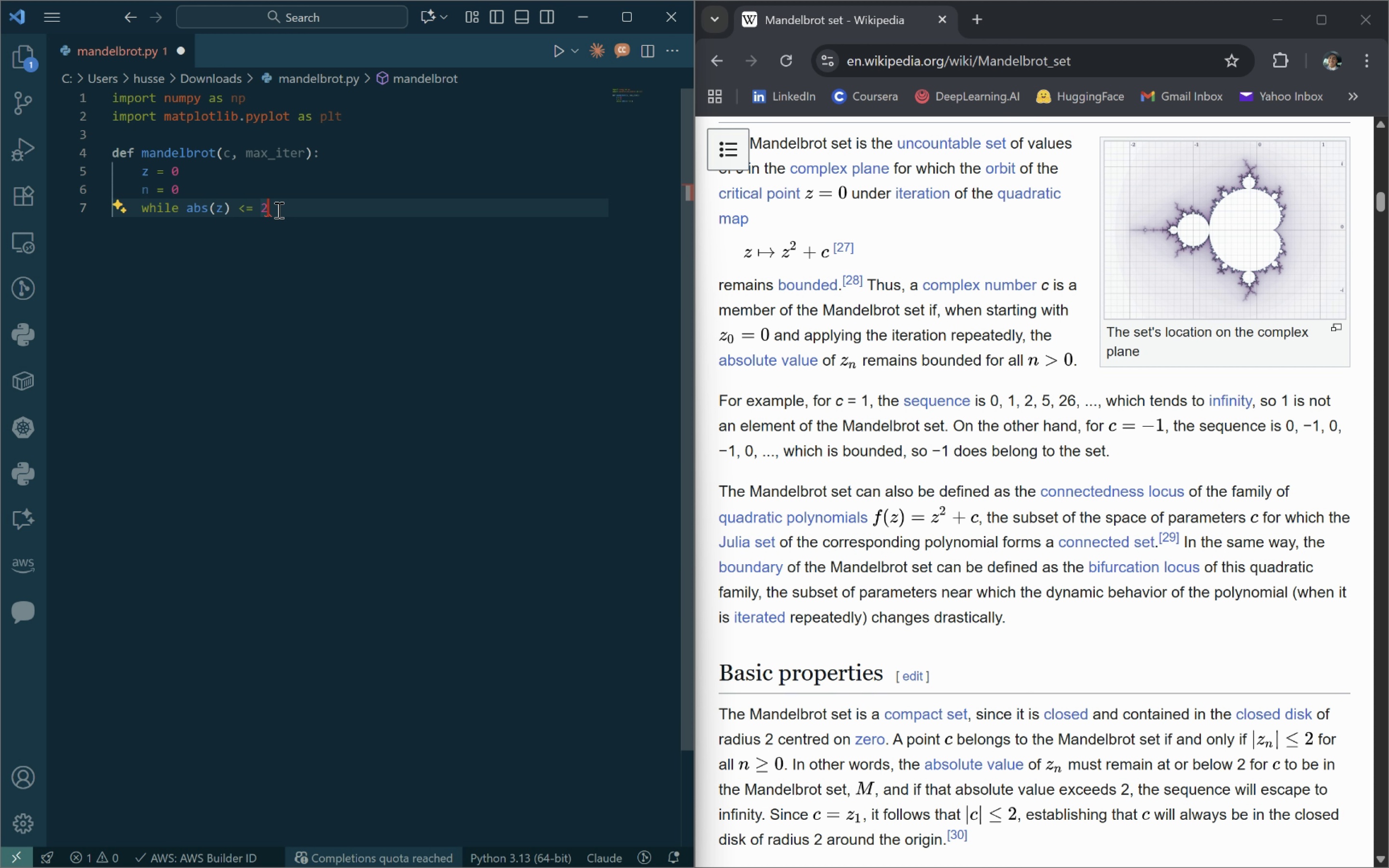 
type( and n < max)
 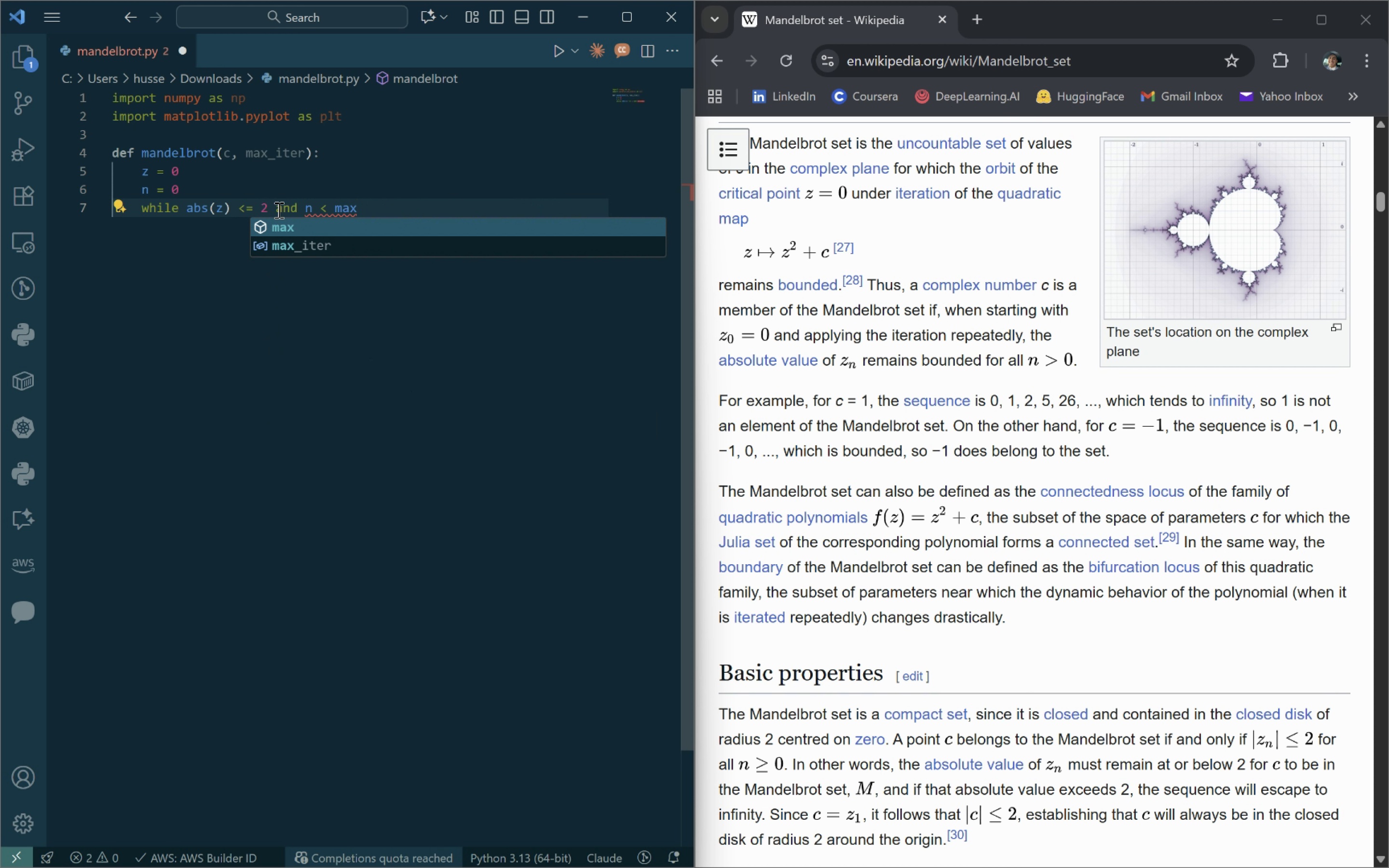 
key(ArrowDown)
 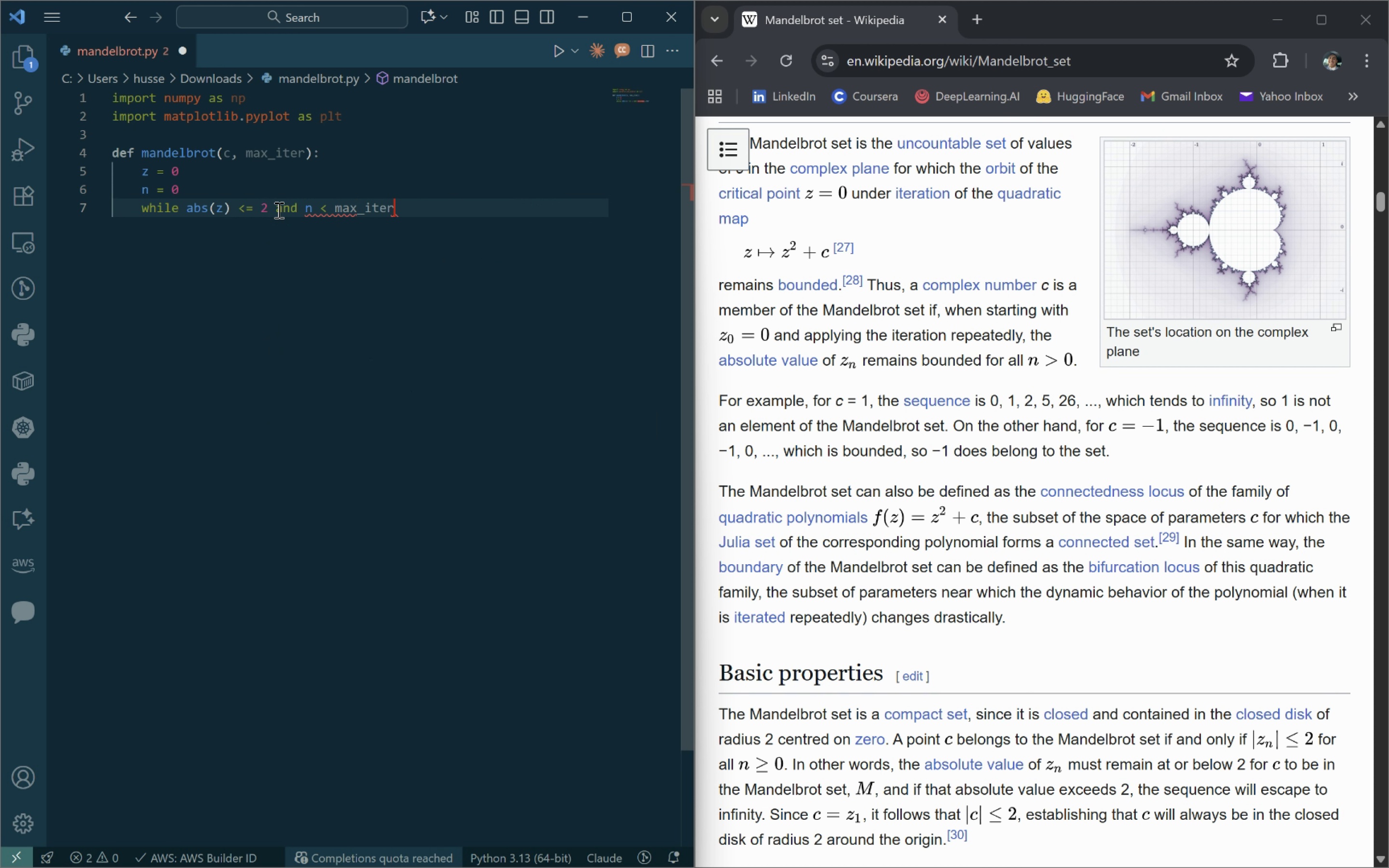 
key(Enter)
 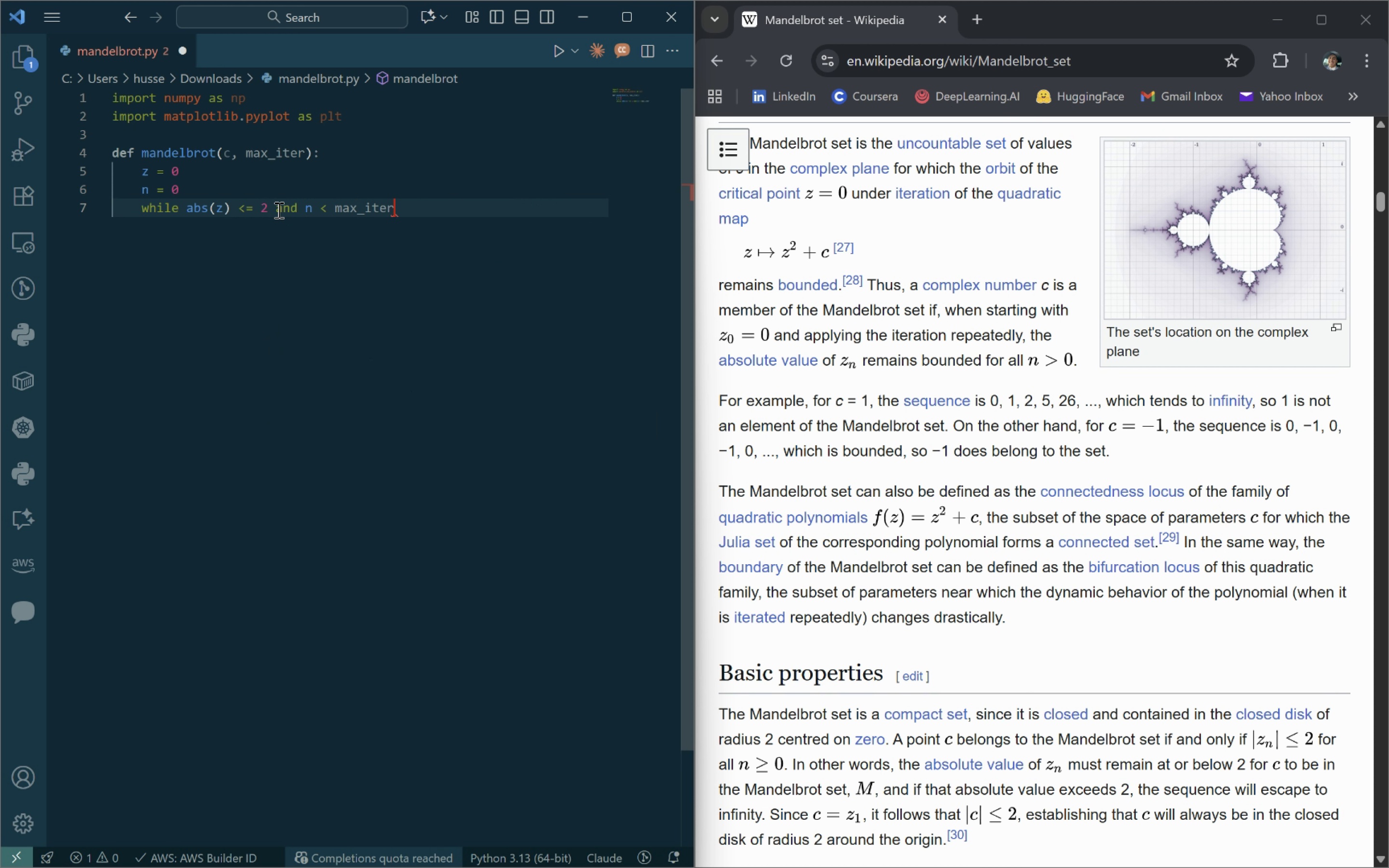 
key(ArrowDown)
 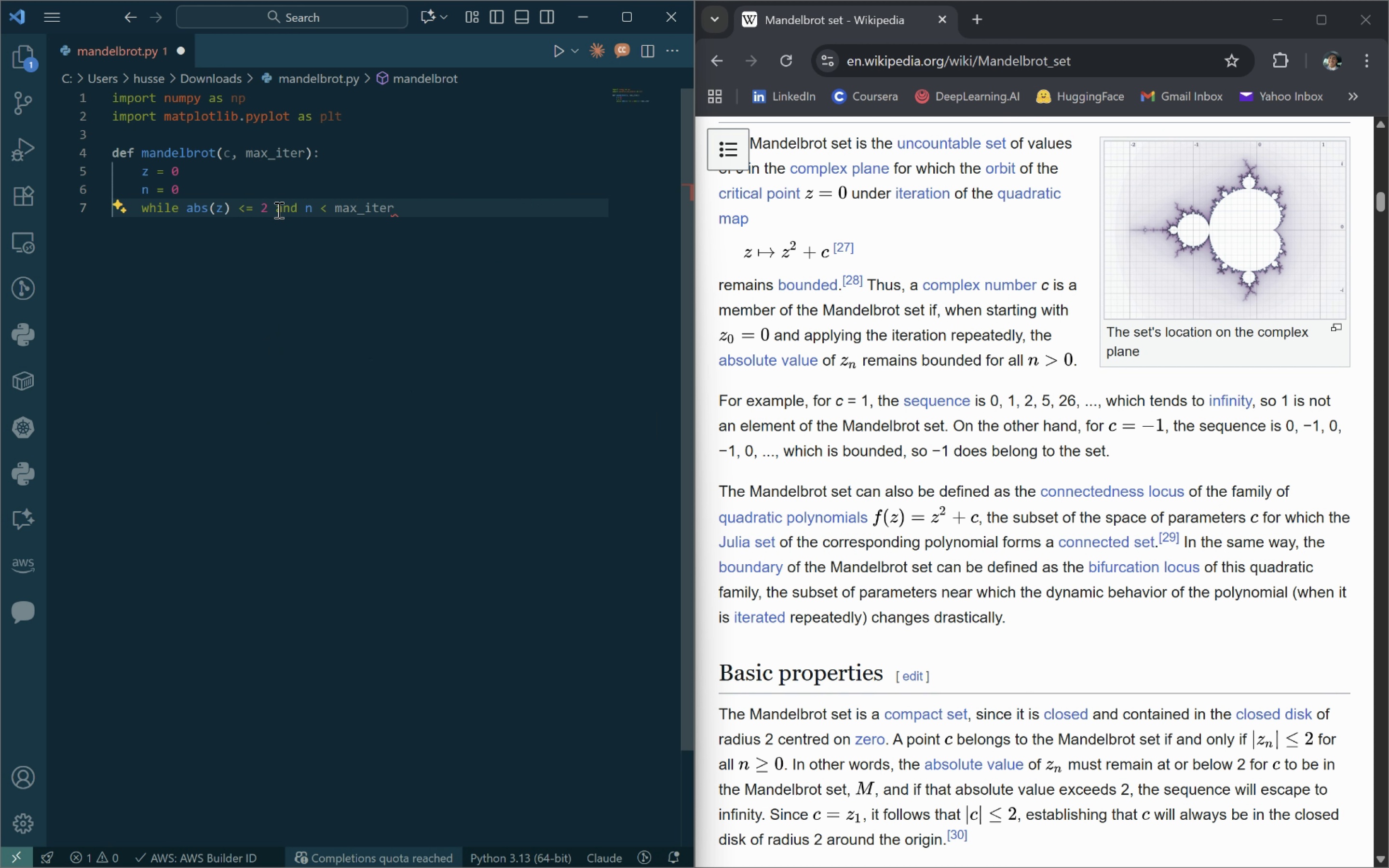 
key(Shift+Semicolon)
 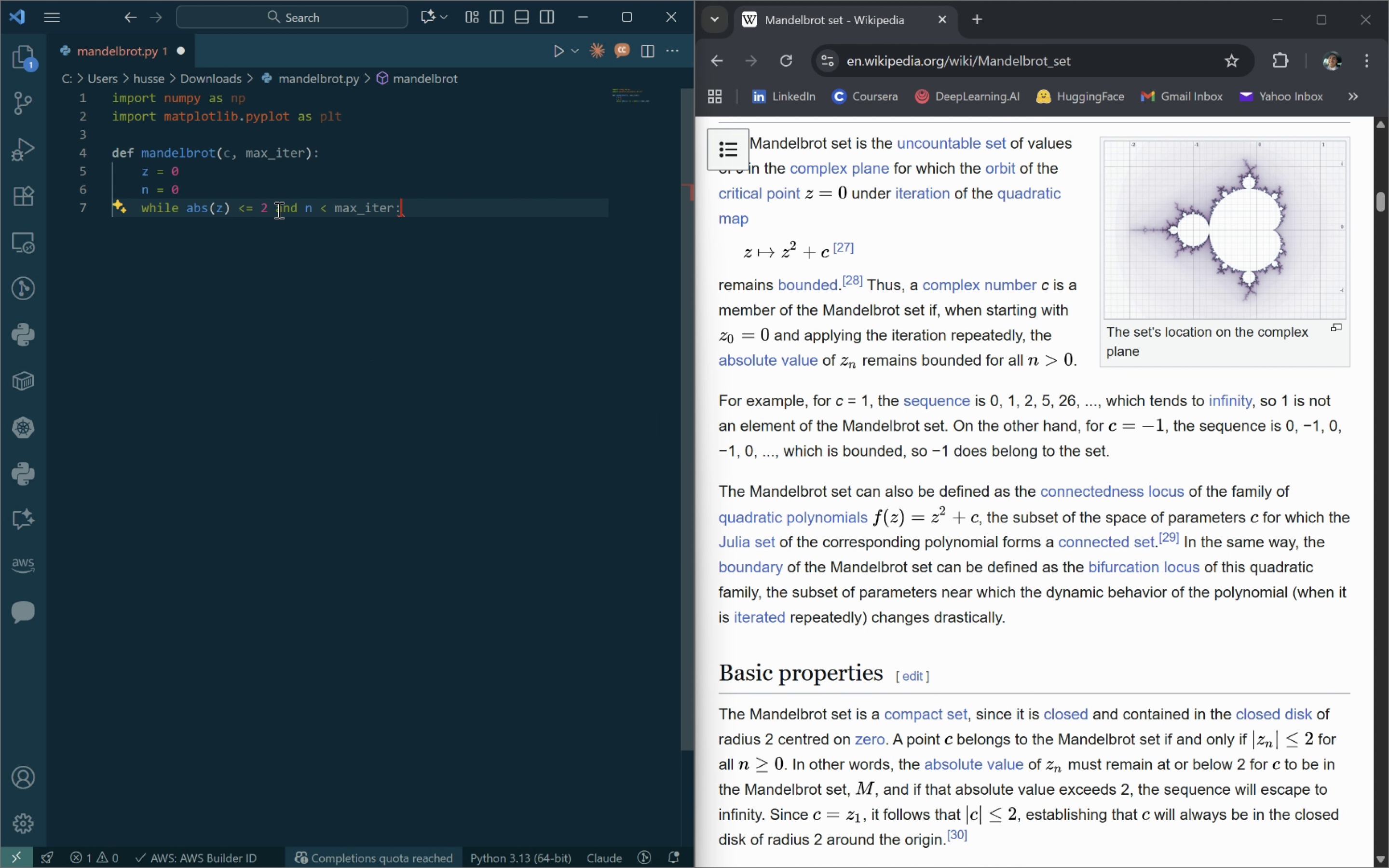 
key(Enter)
 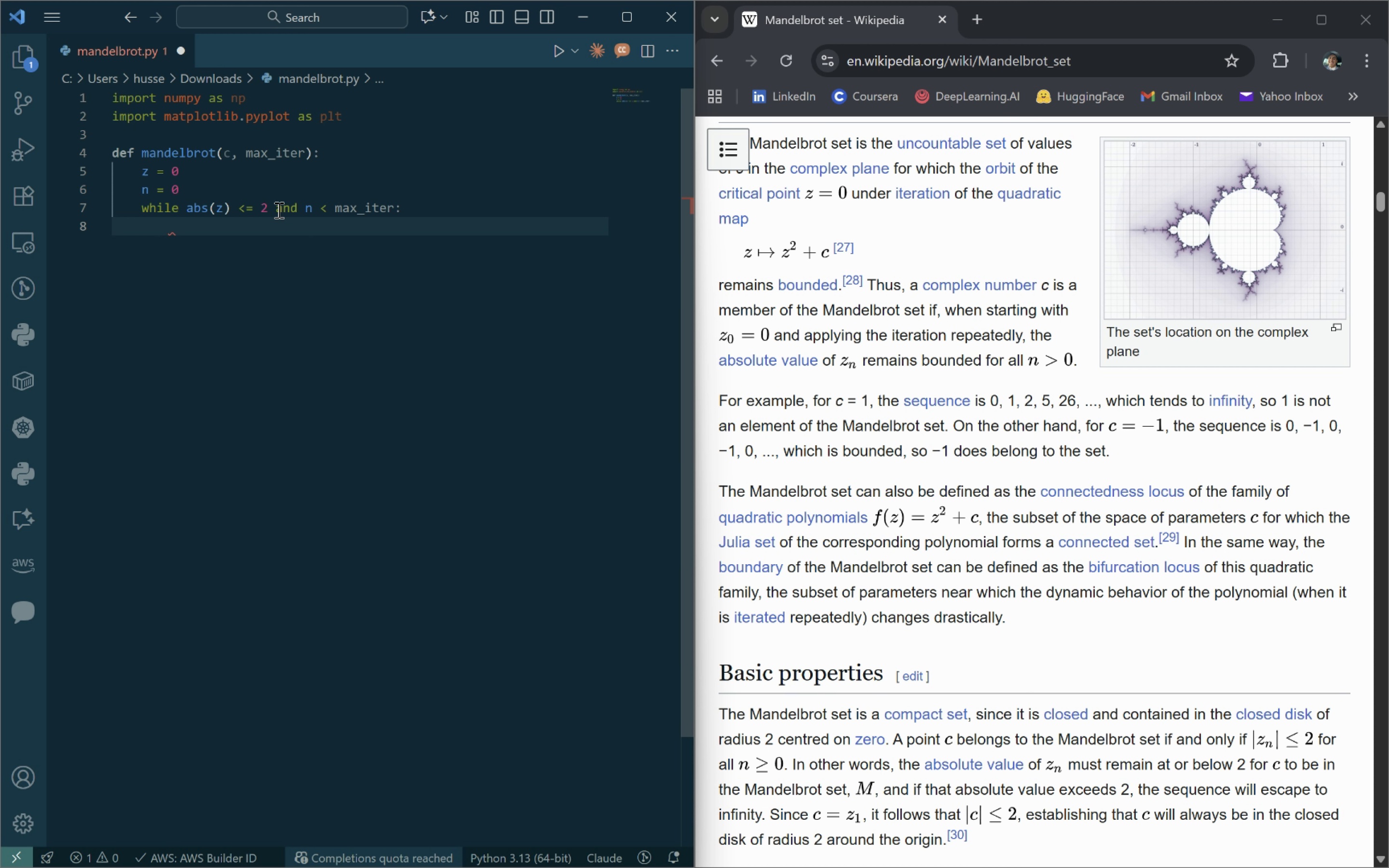 
key(Z)
 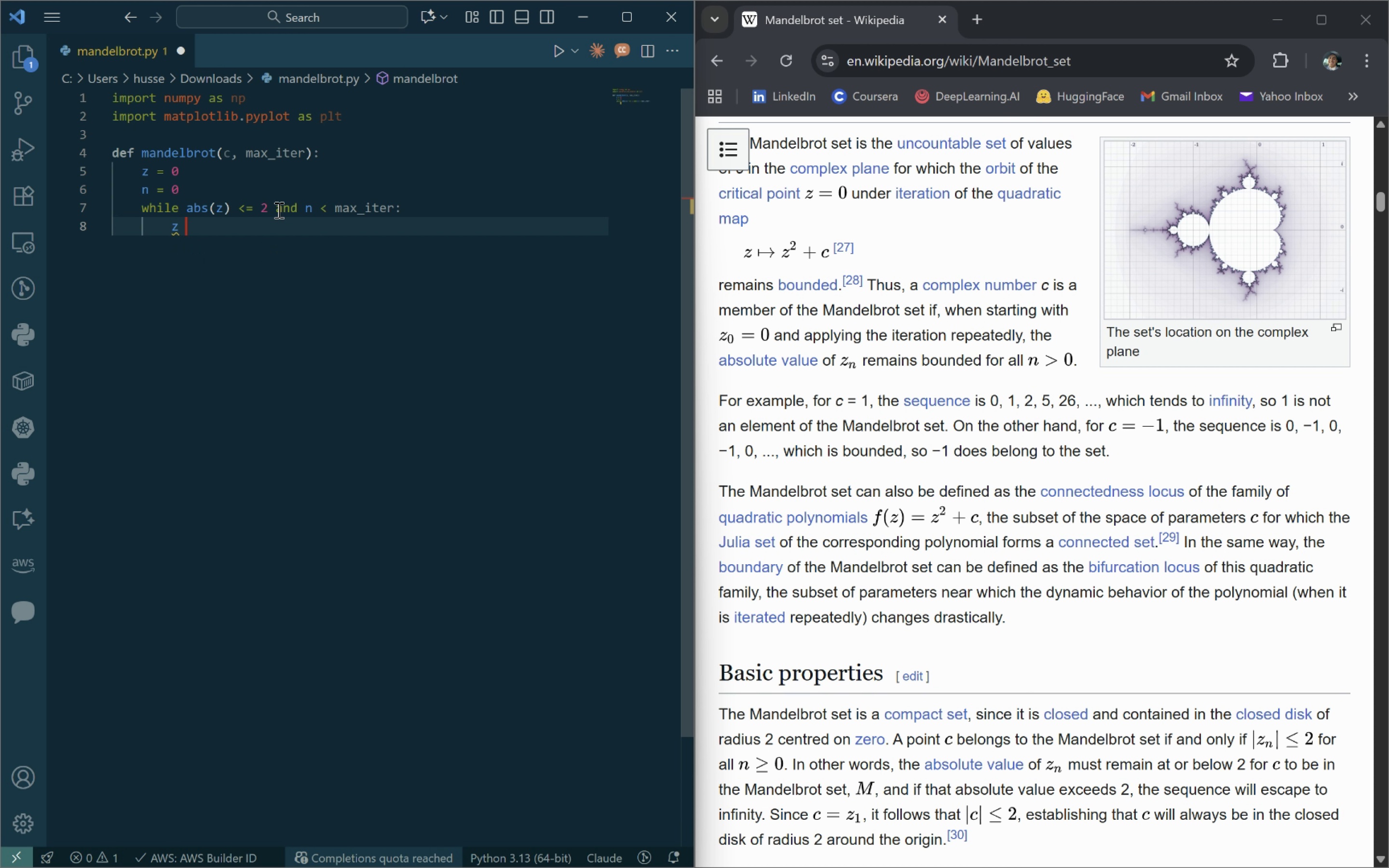 
key(Space)
 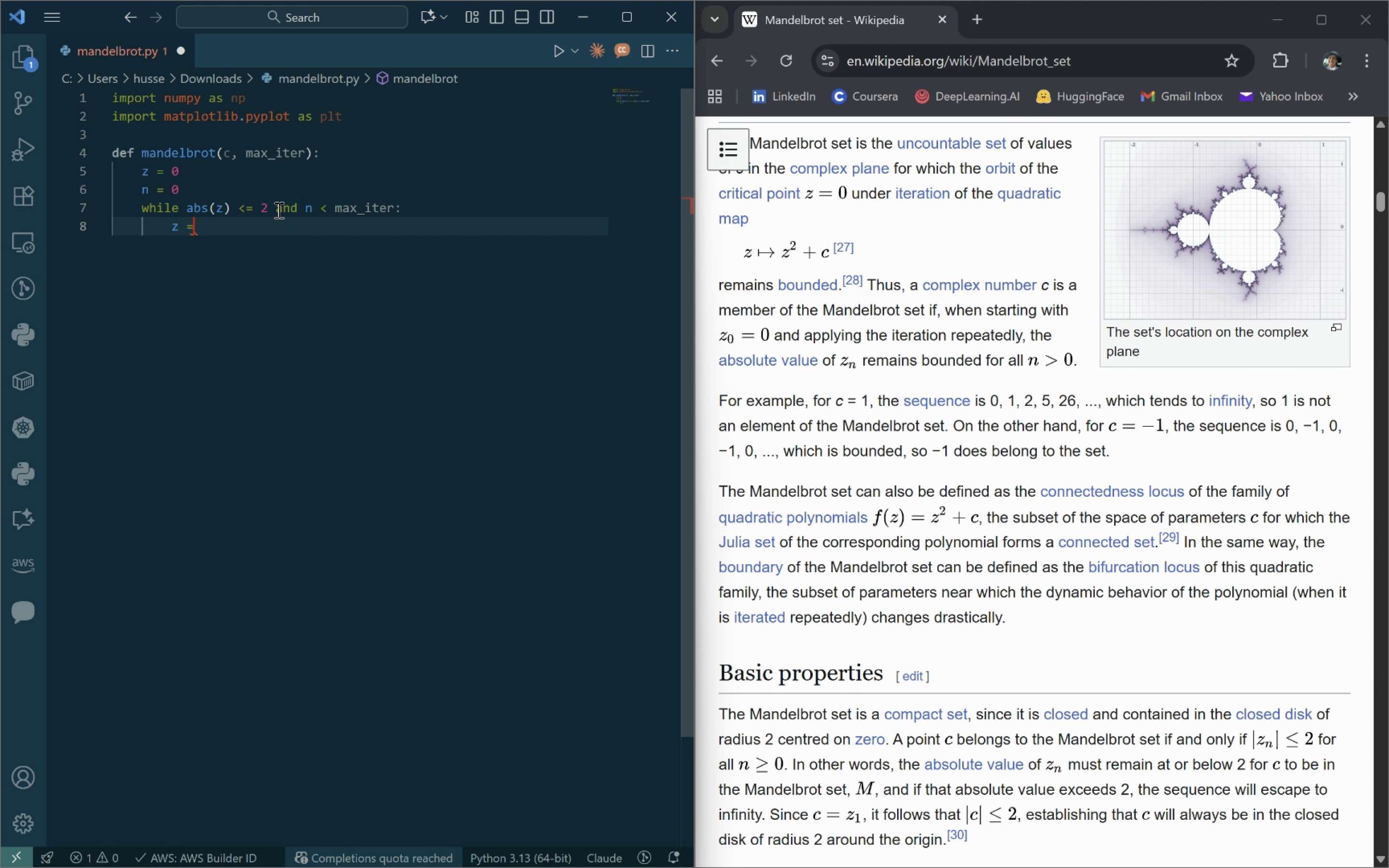 
key(Equal)
 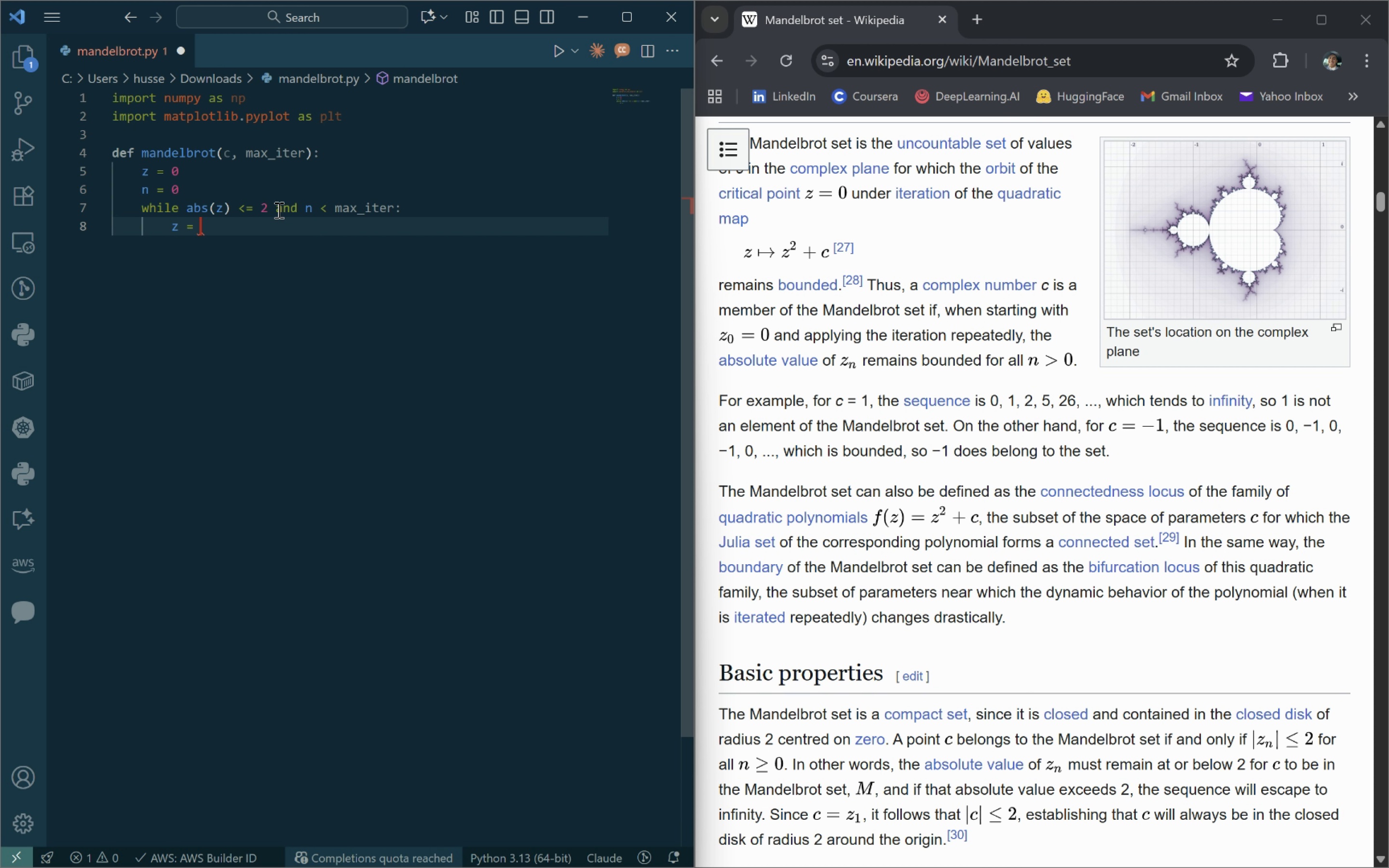 
key(Space)
 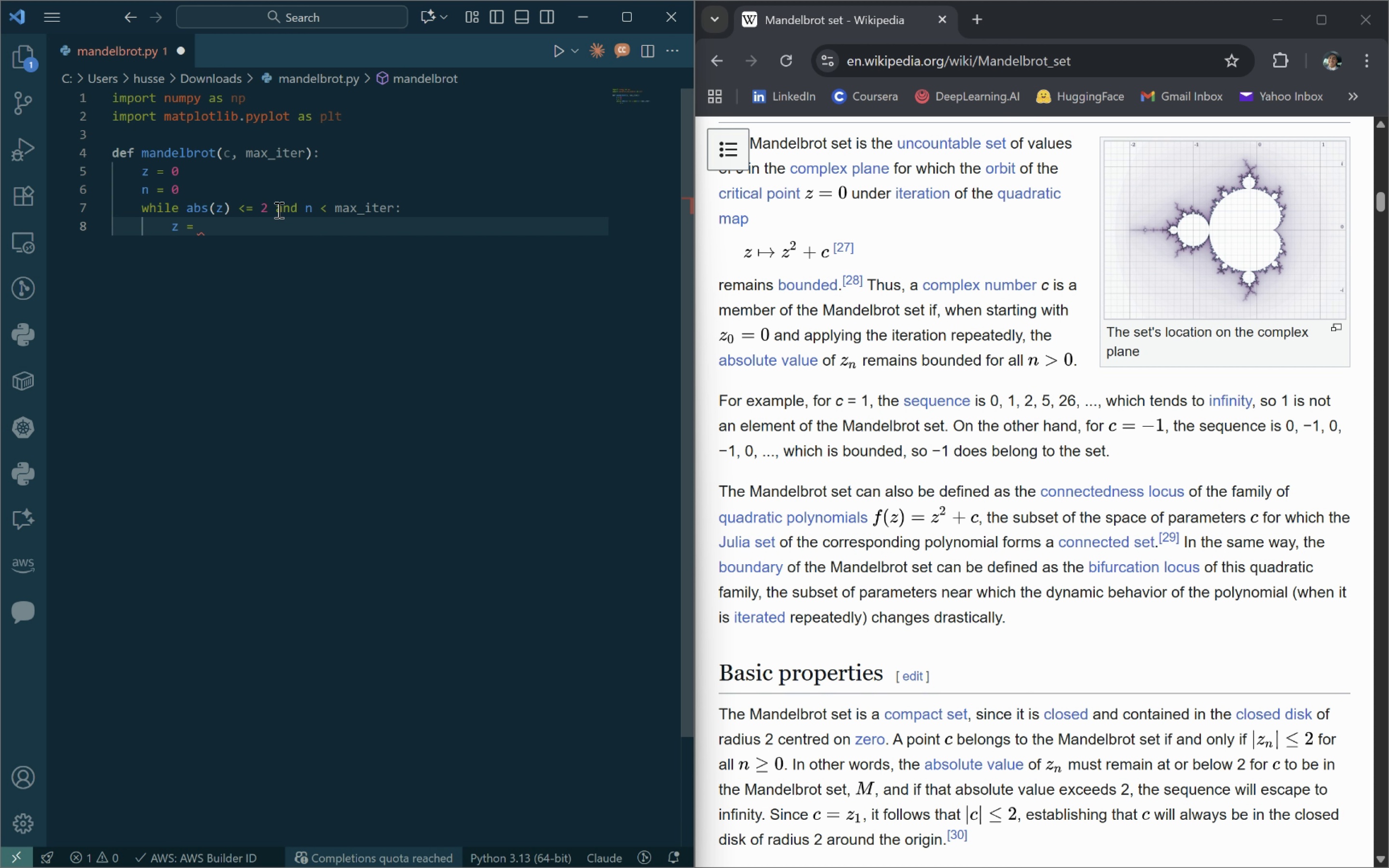 
key(Control+ControlLeft)
 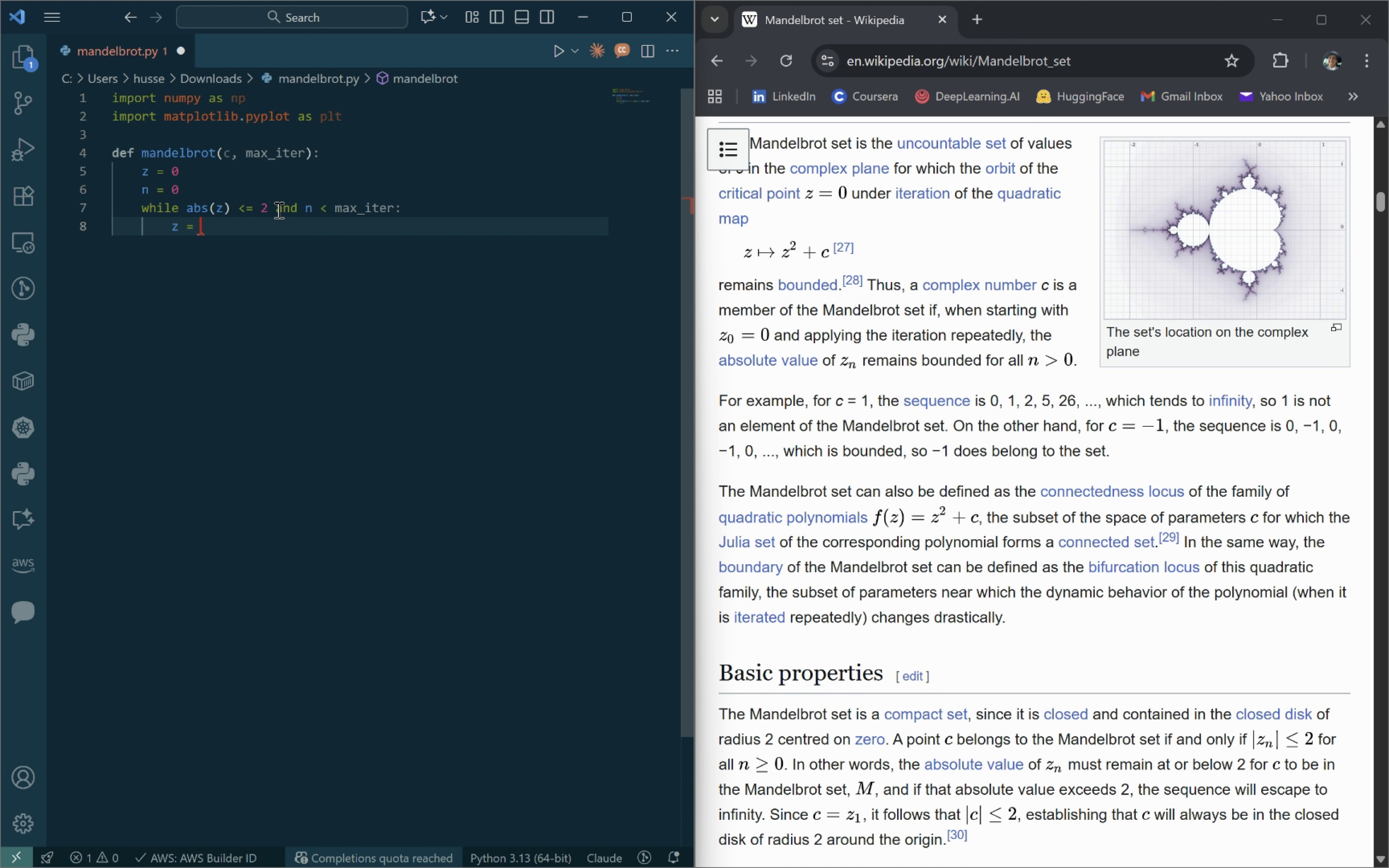 
type(z*z +  c)
 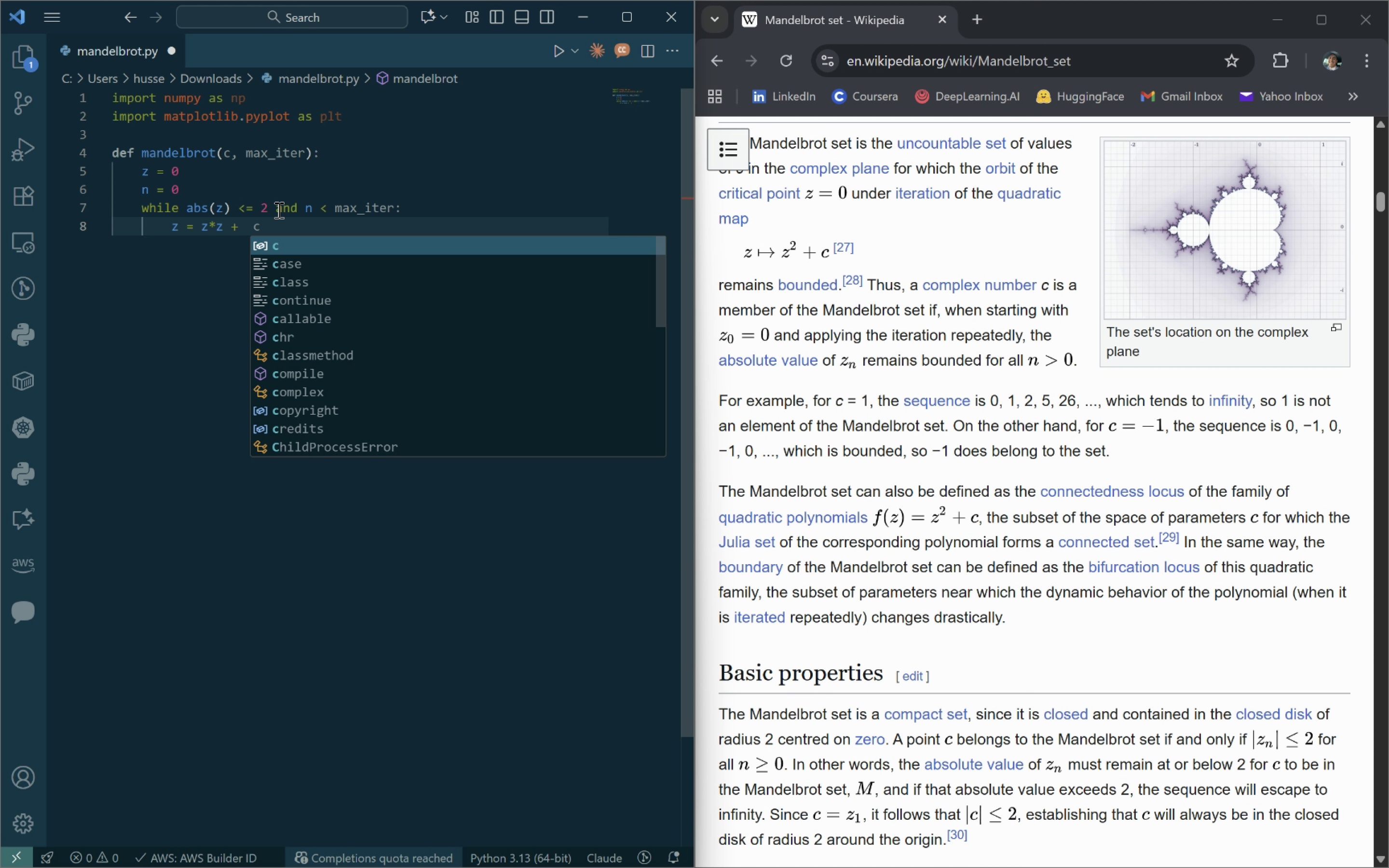 
key(Enter)
 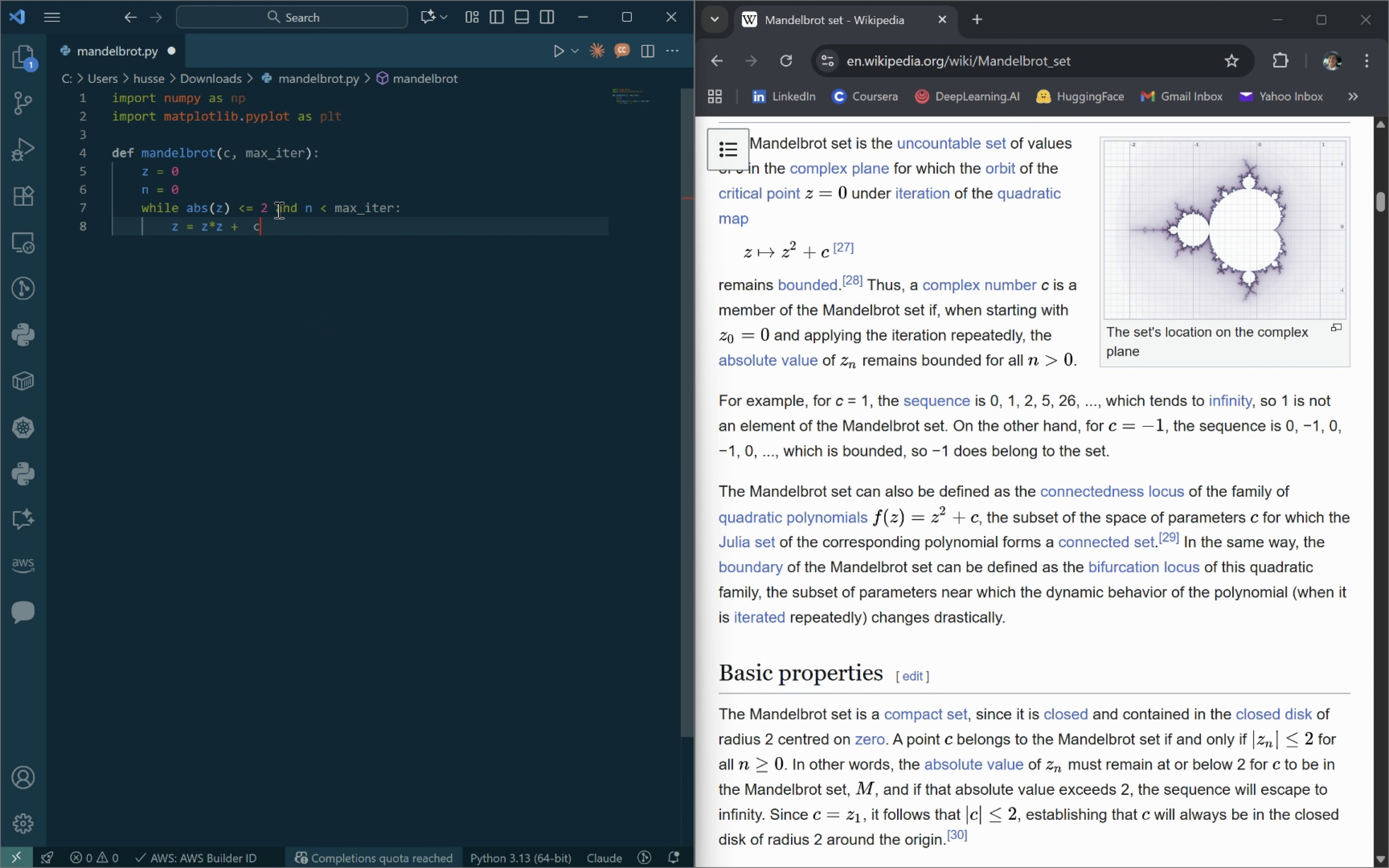 
key(N)
 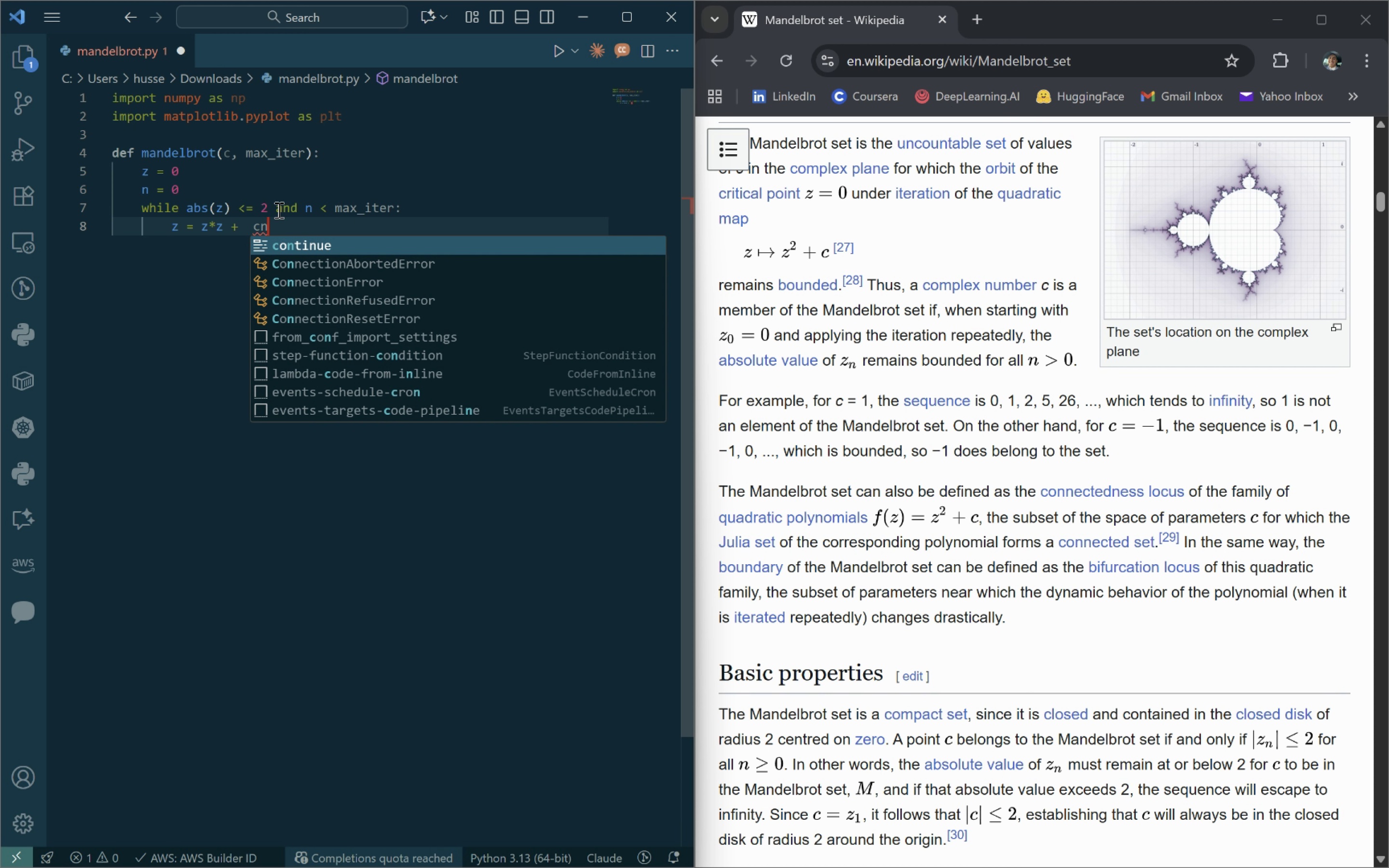 
hold_key(key=ShiftLeft, duration=0.32)
 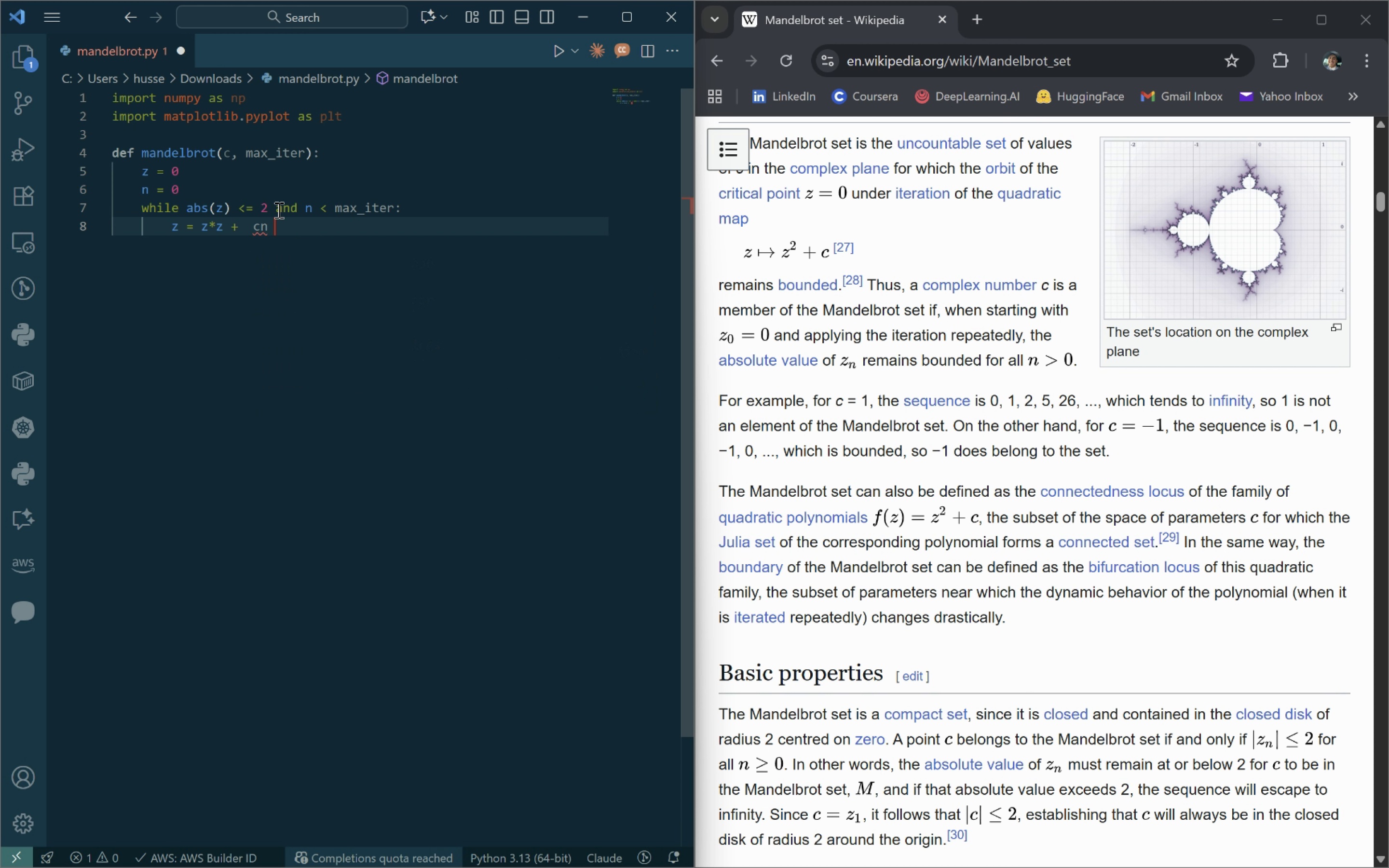 
key(Space)
 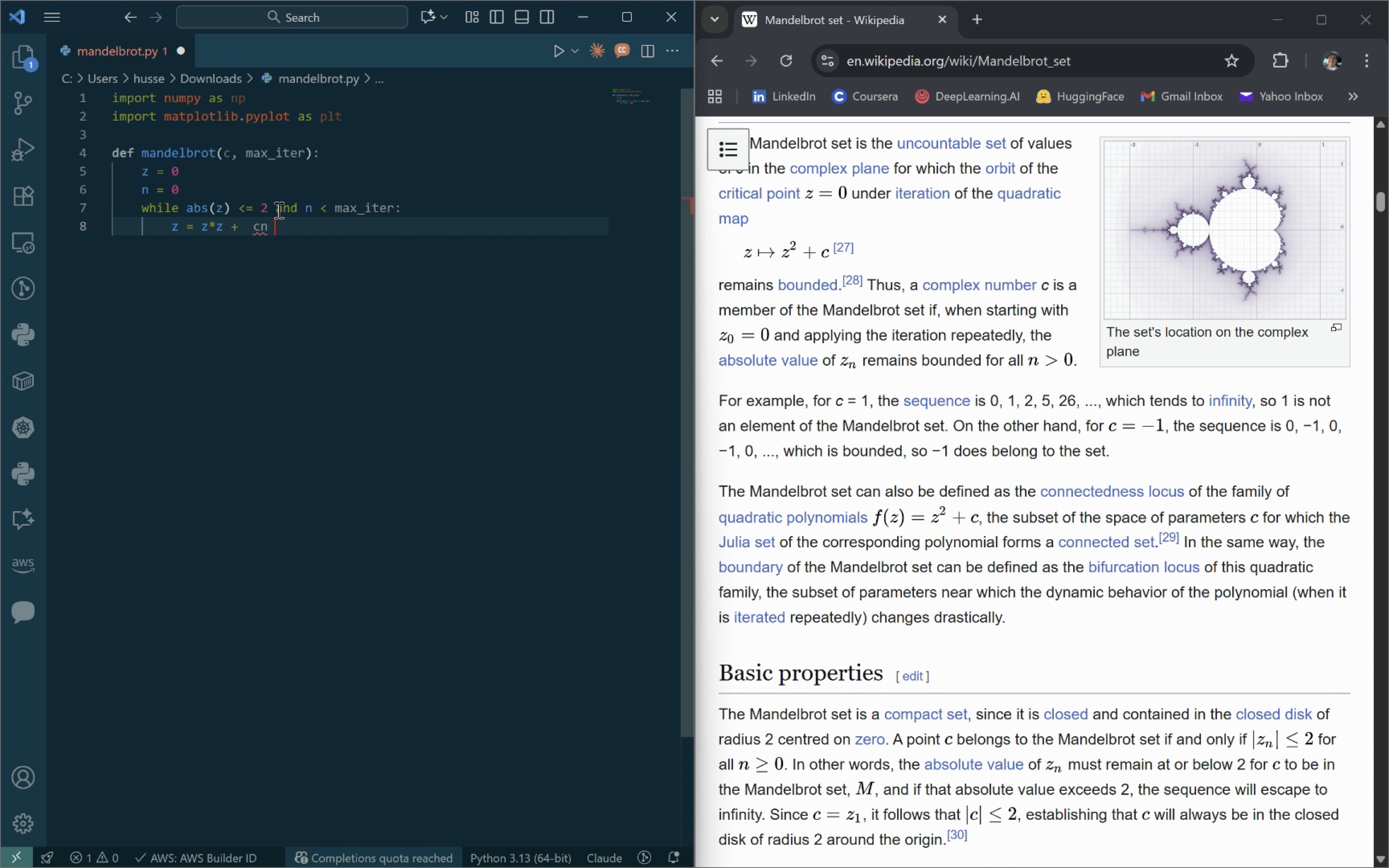 
key(Shift+Equal)
 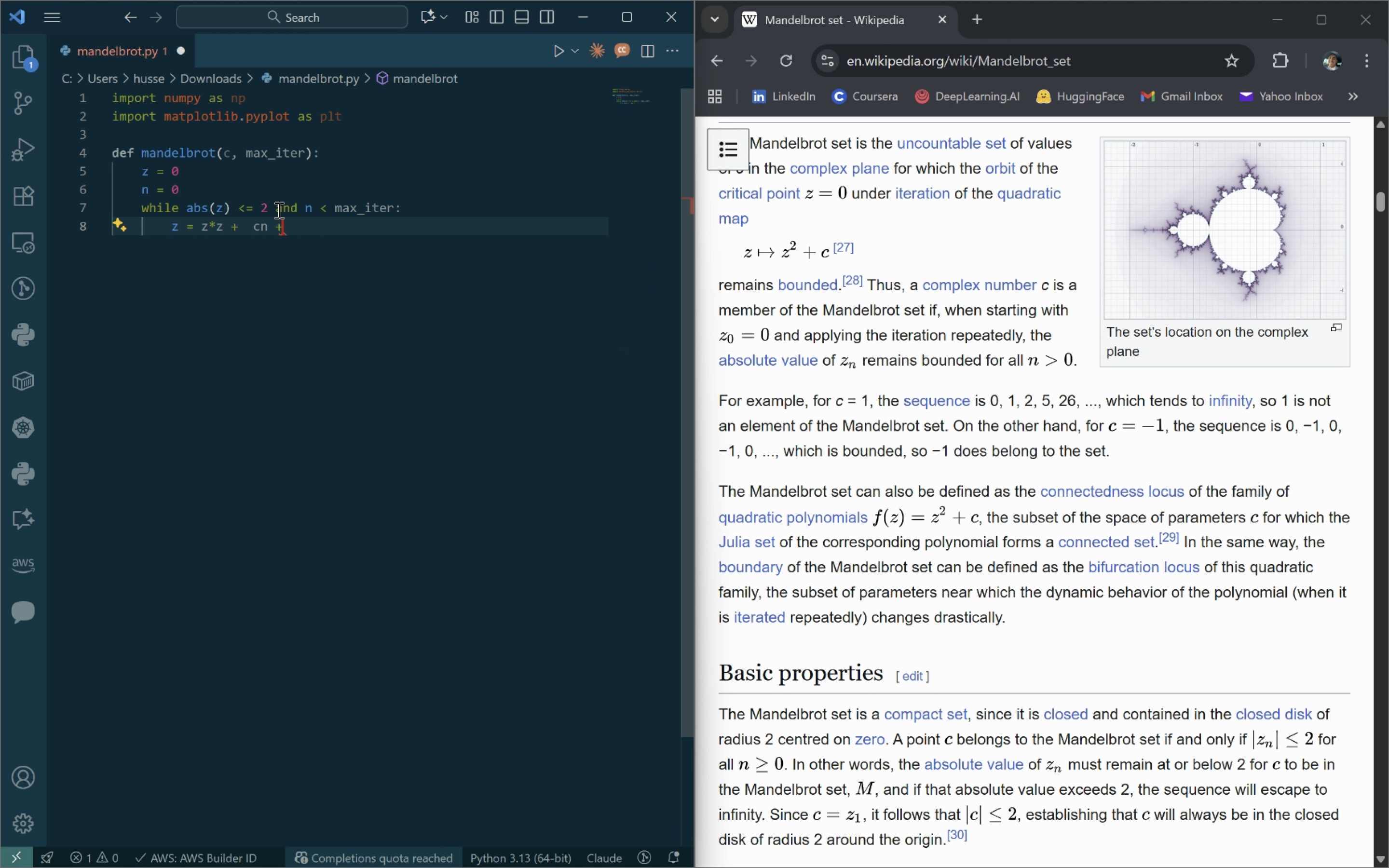 
key(Backspace)
 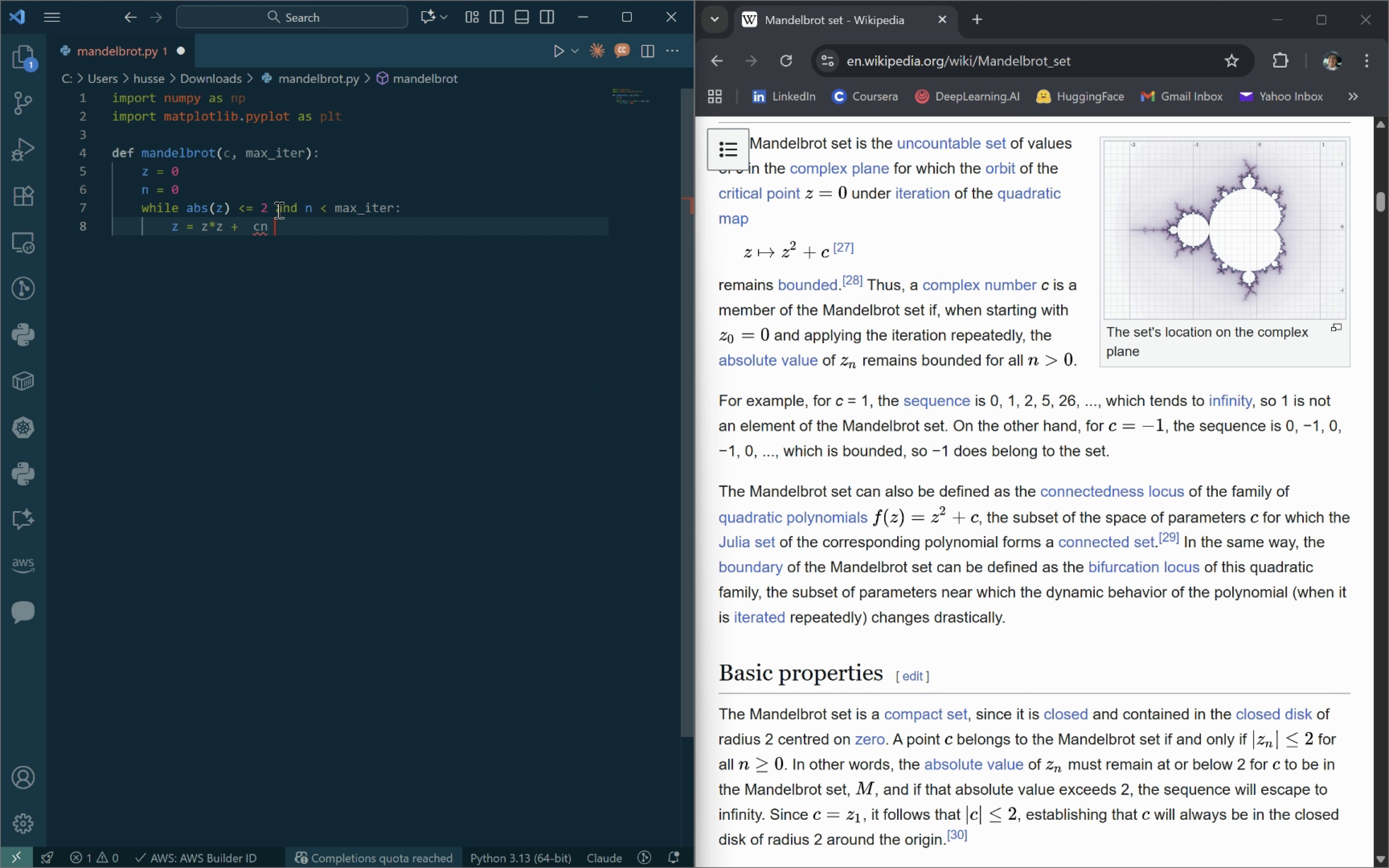 
key(Backspace)
 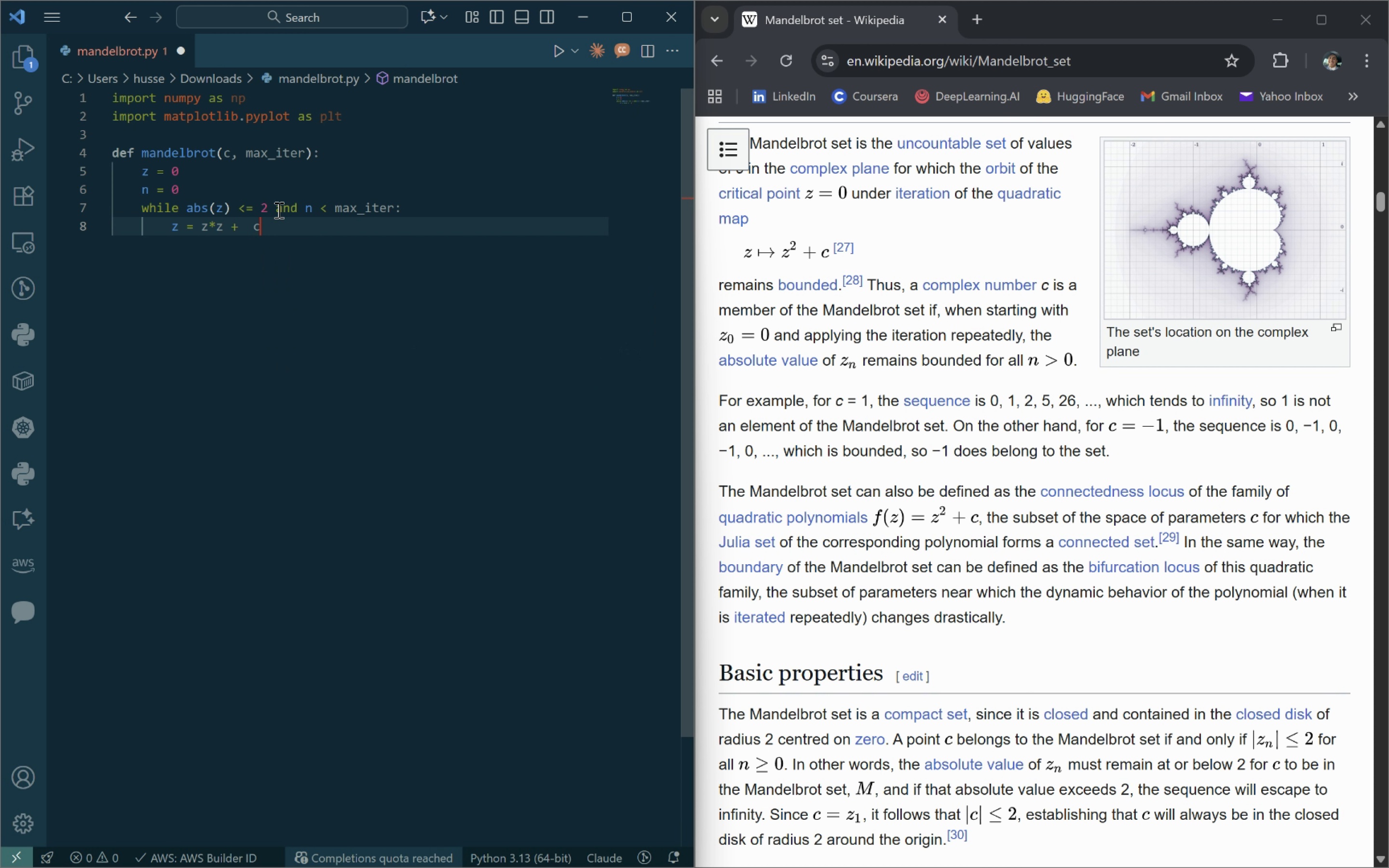 
key(Backspace)
 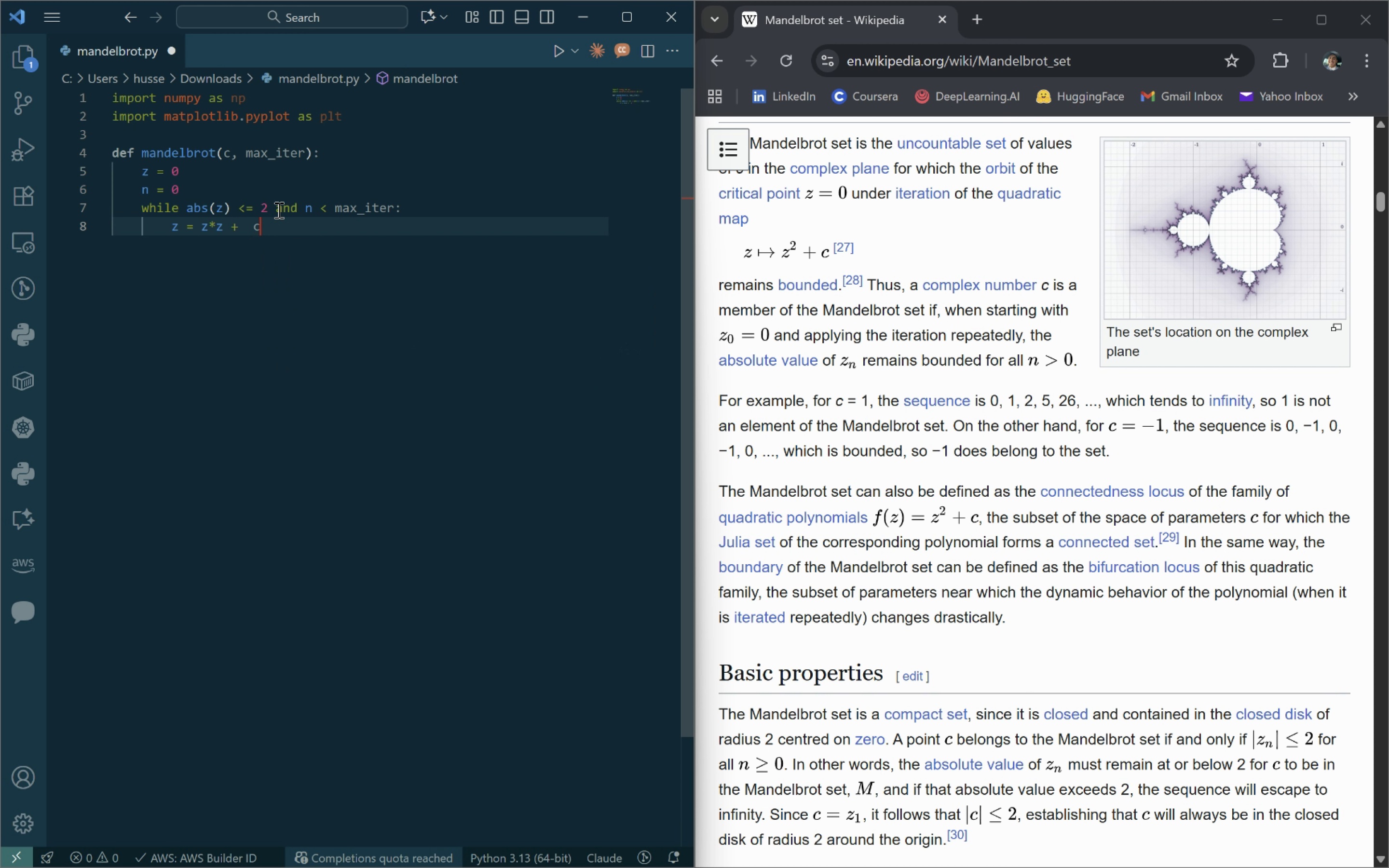 
key(Enter)
 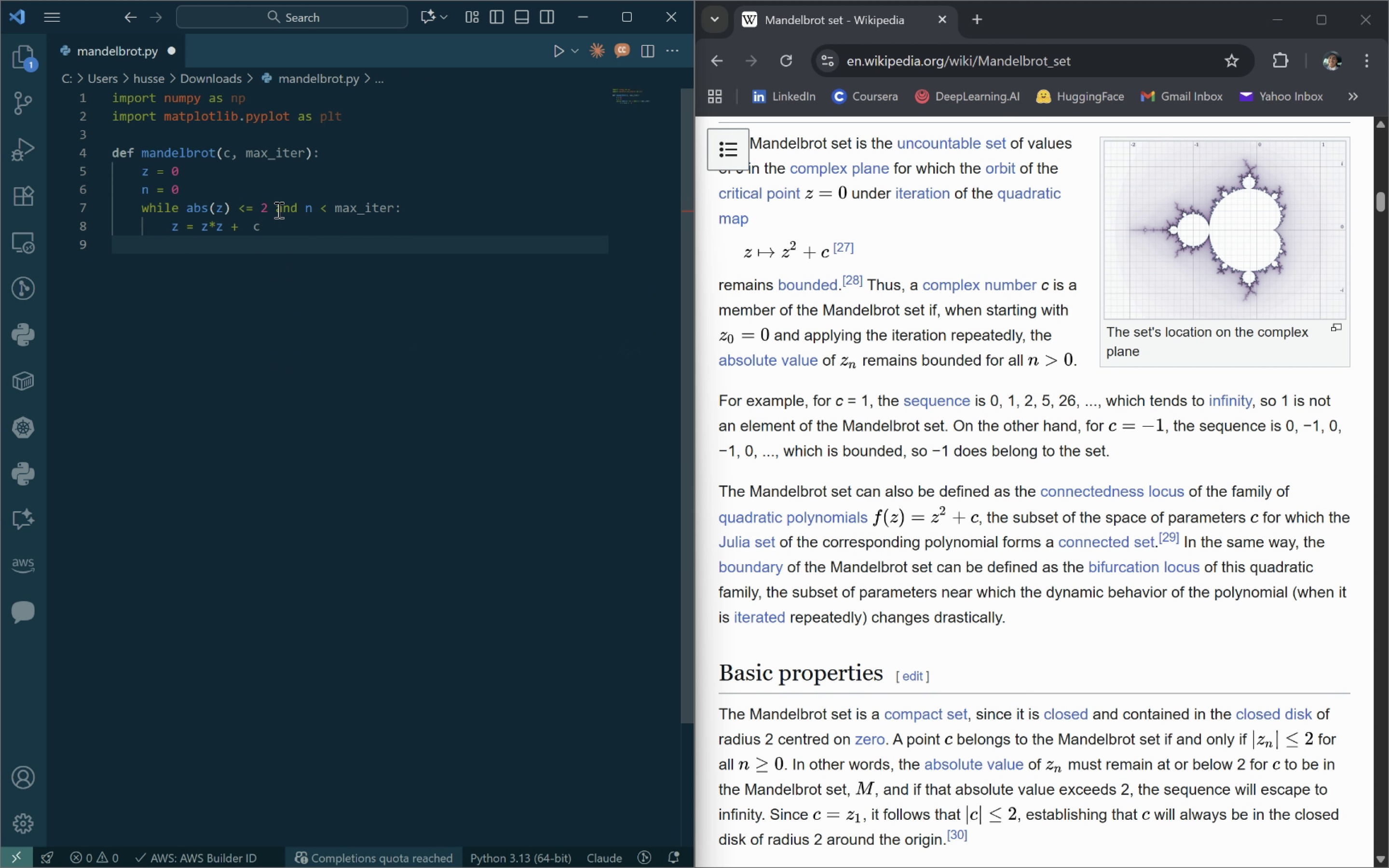 
key(N)
 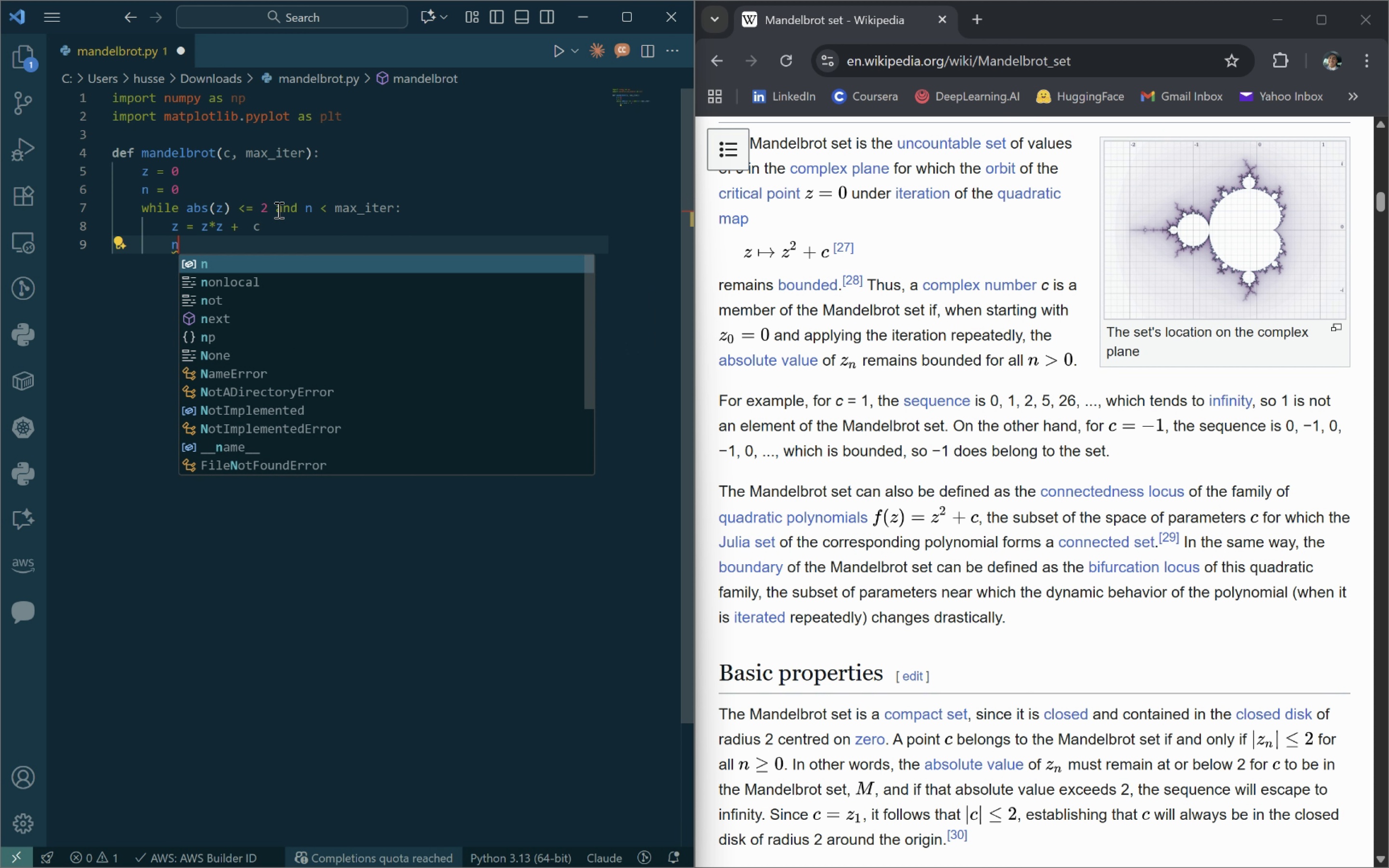 
key(Space)
 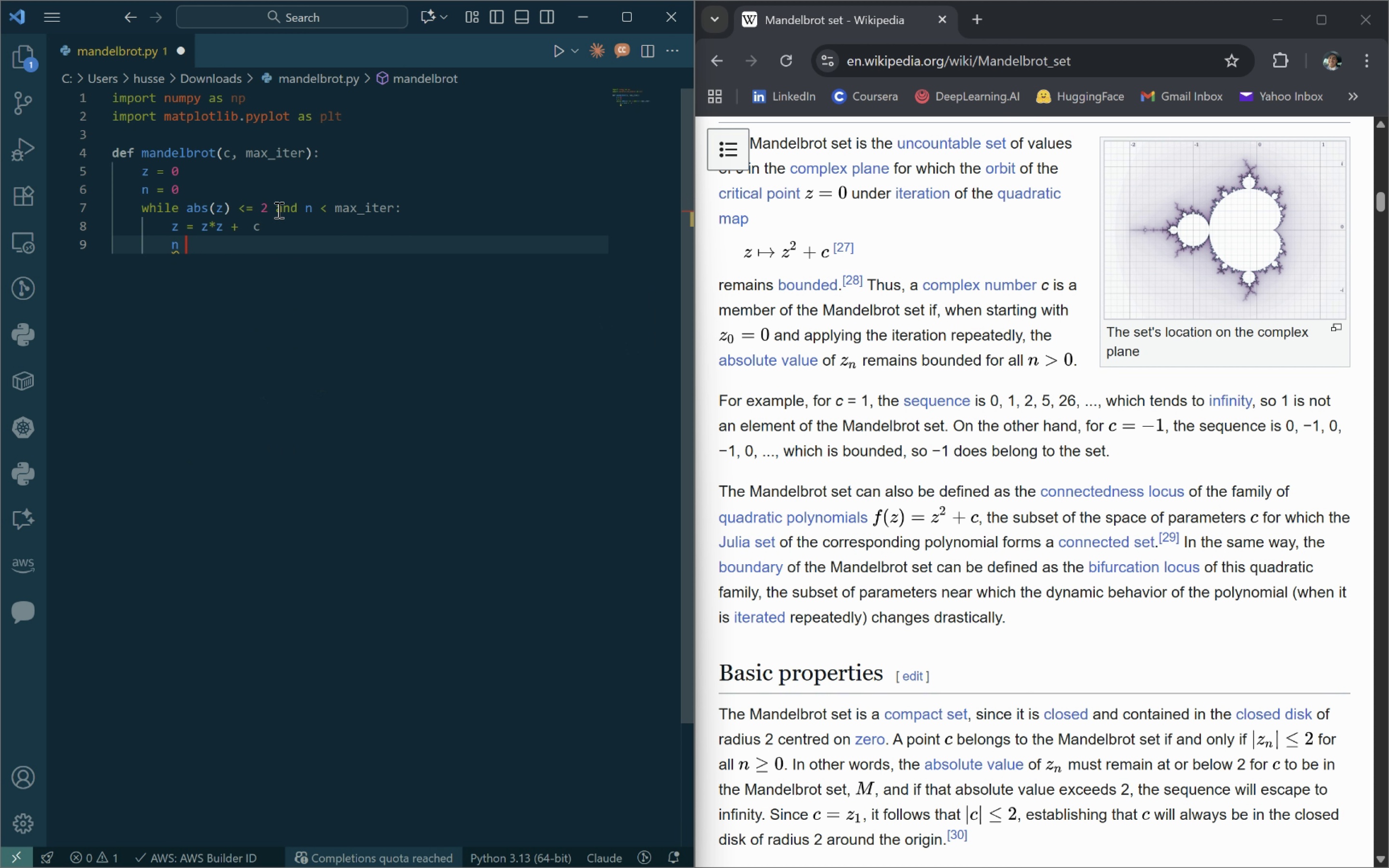 
key(Control+ControlLeft)
 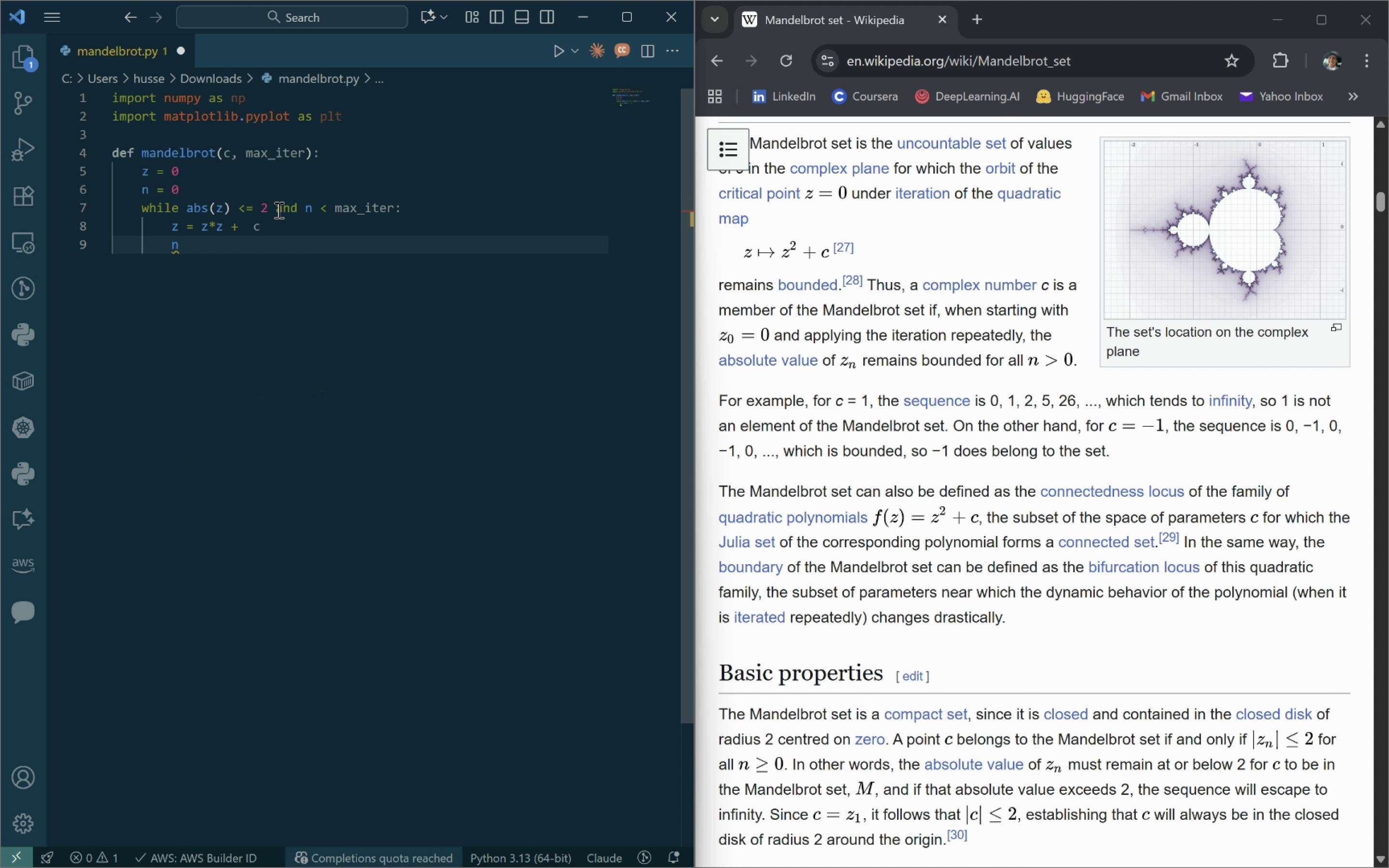 
key(Shift+Equal)
 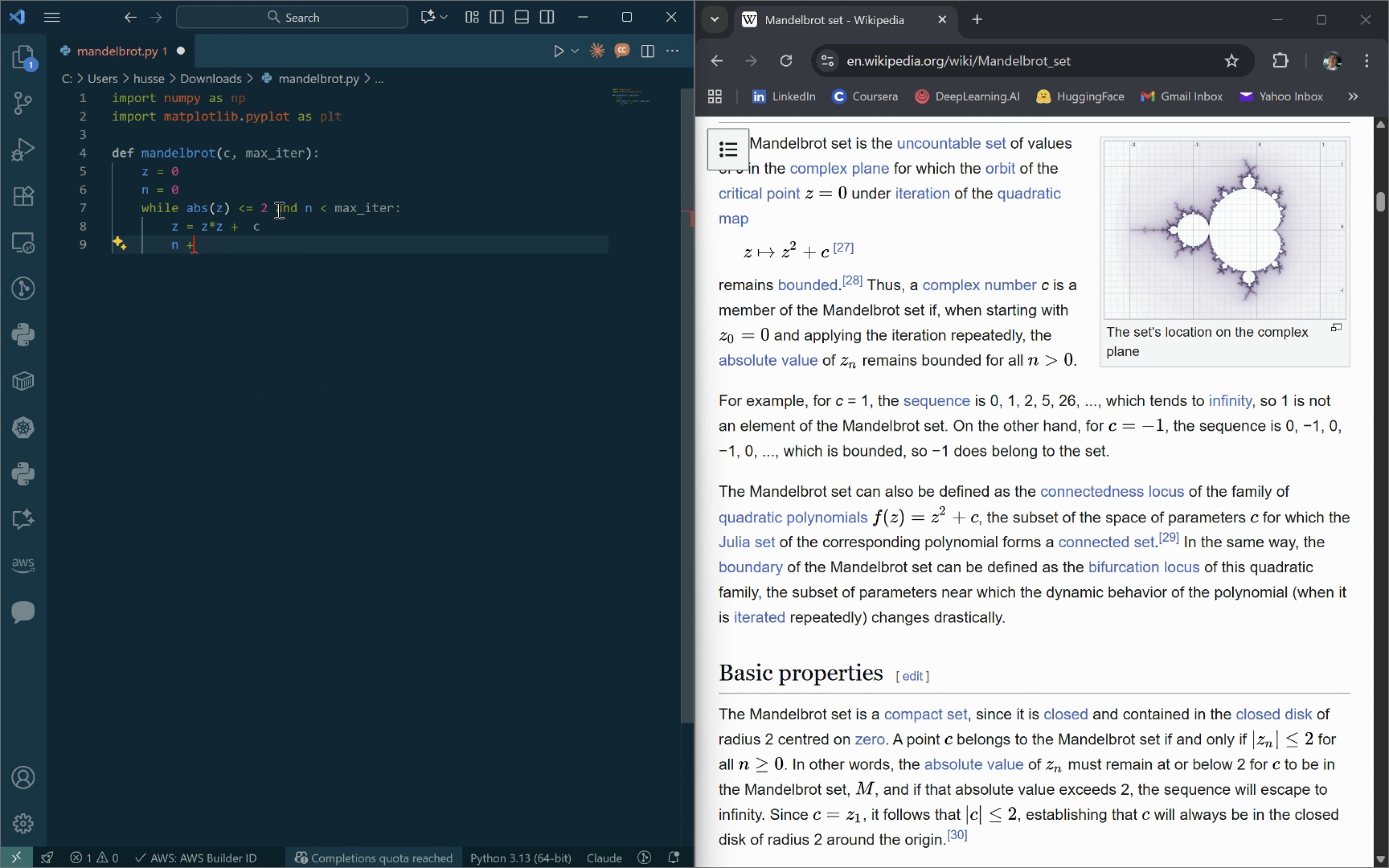 
key(Equal)
 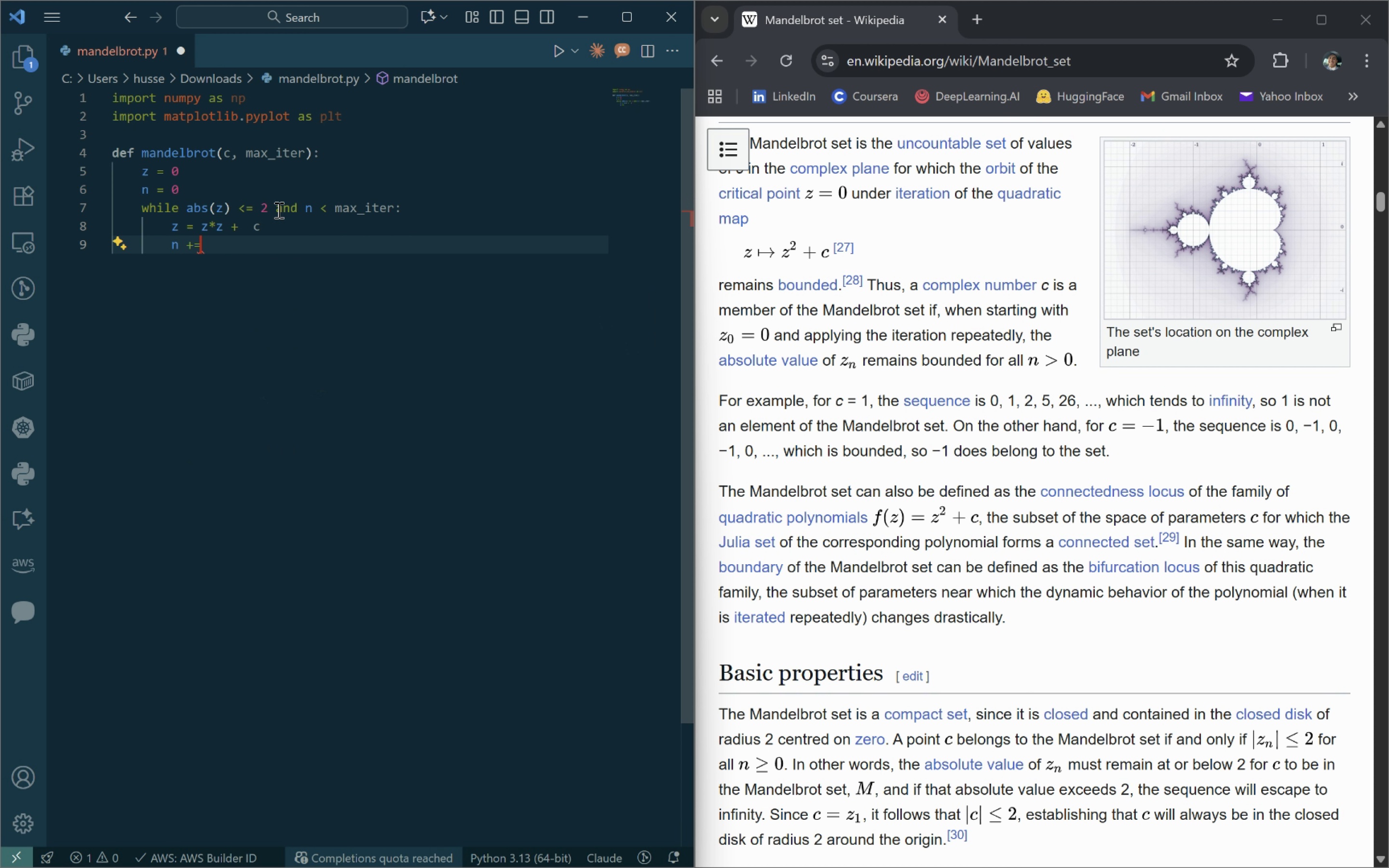 
key(Space)
 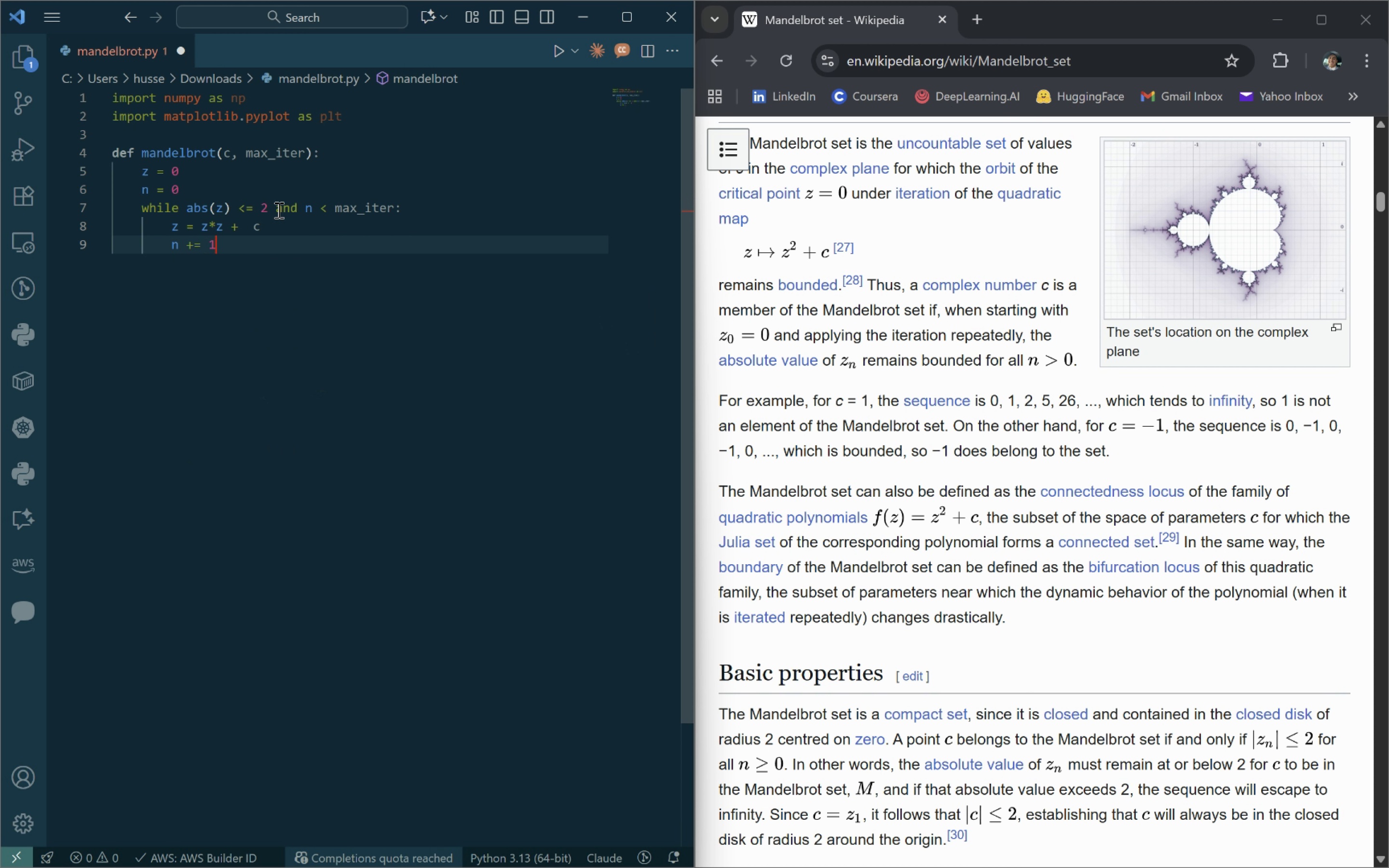 
key(1)
 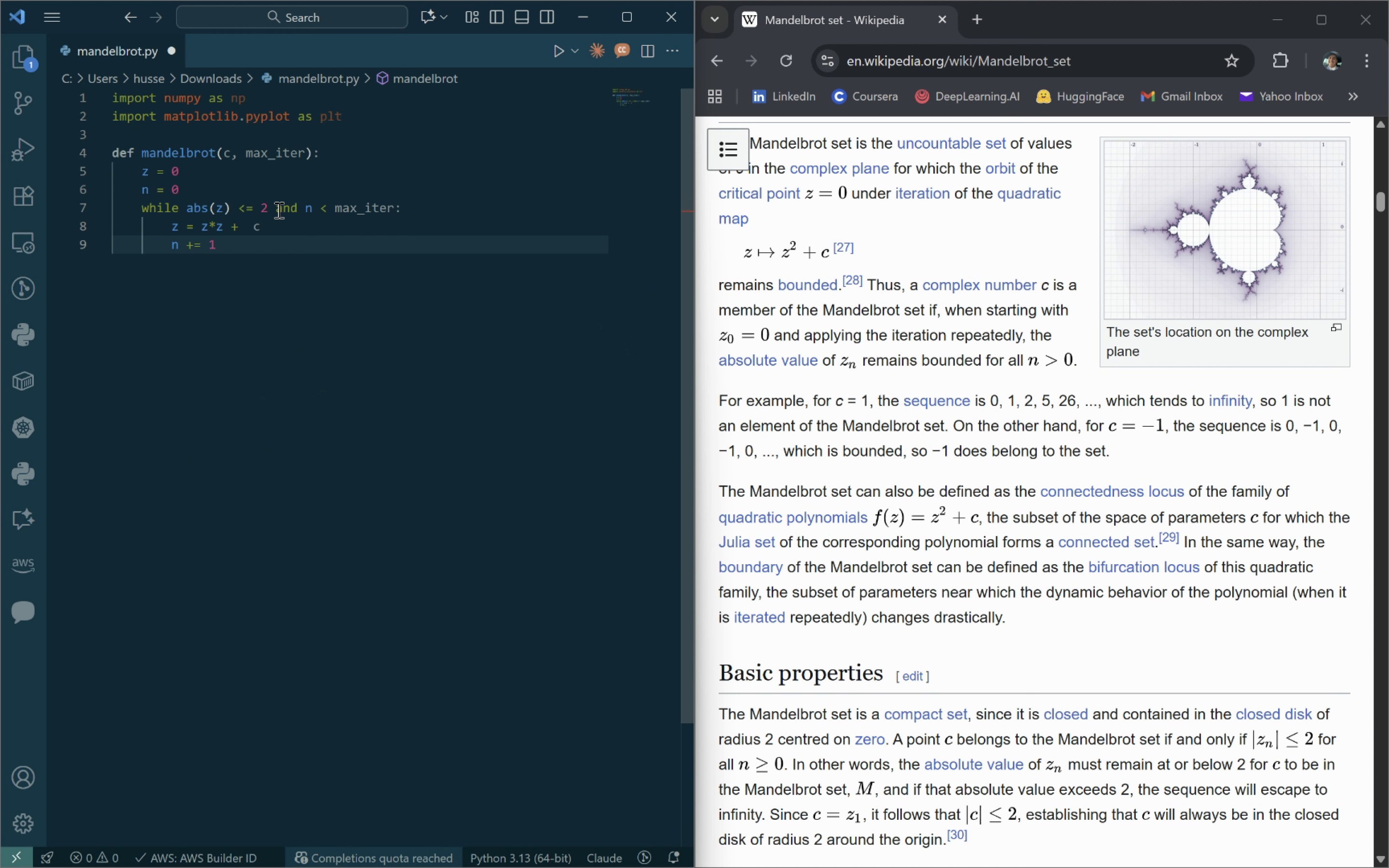 
key(Enter)
 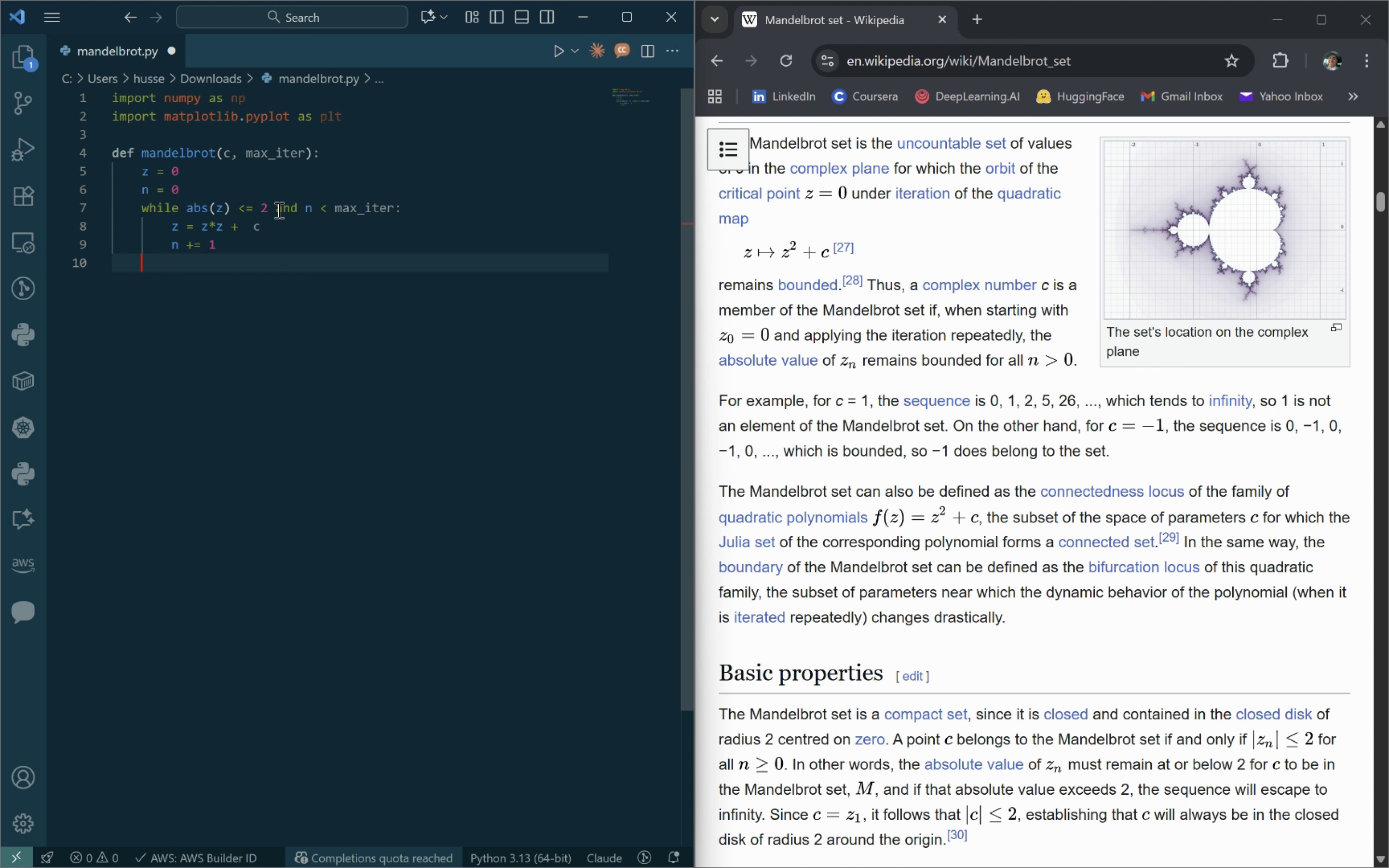 
key(Backspace)
type(return n)
 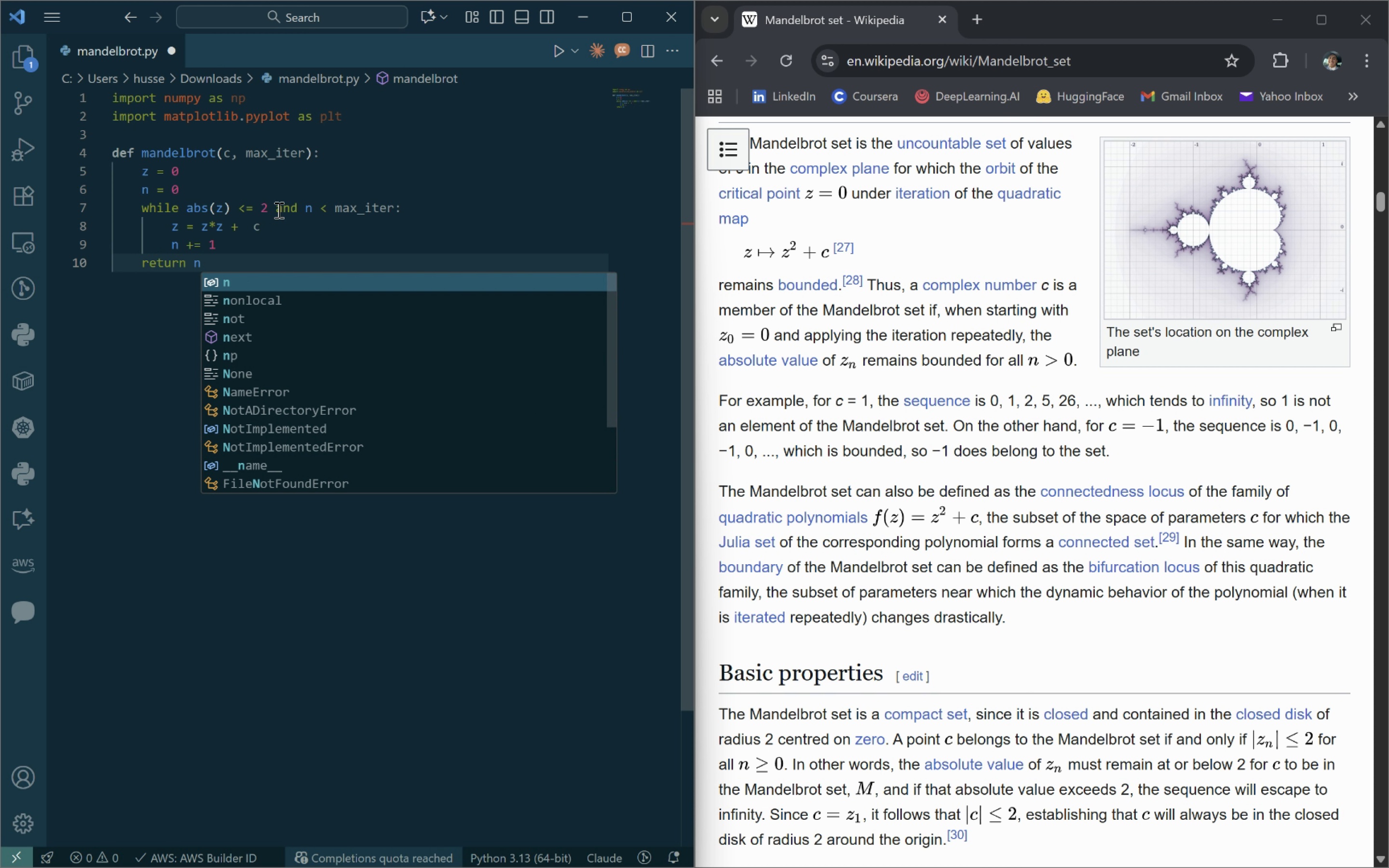 
key(Enter)
 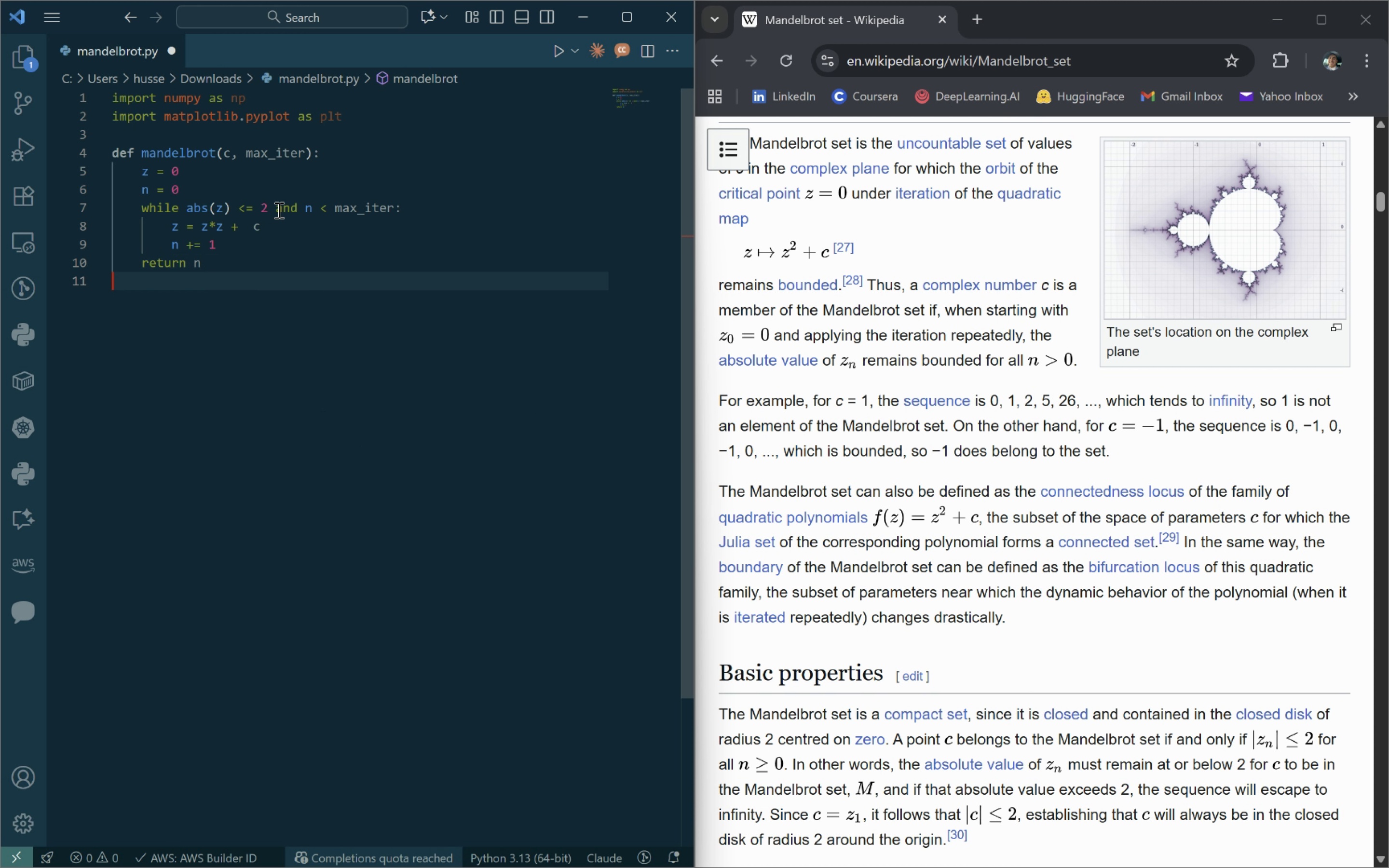 
key(Enter)
 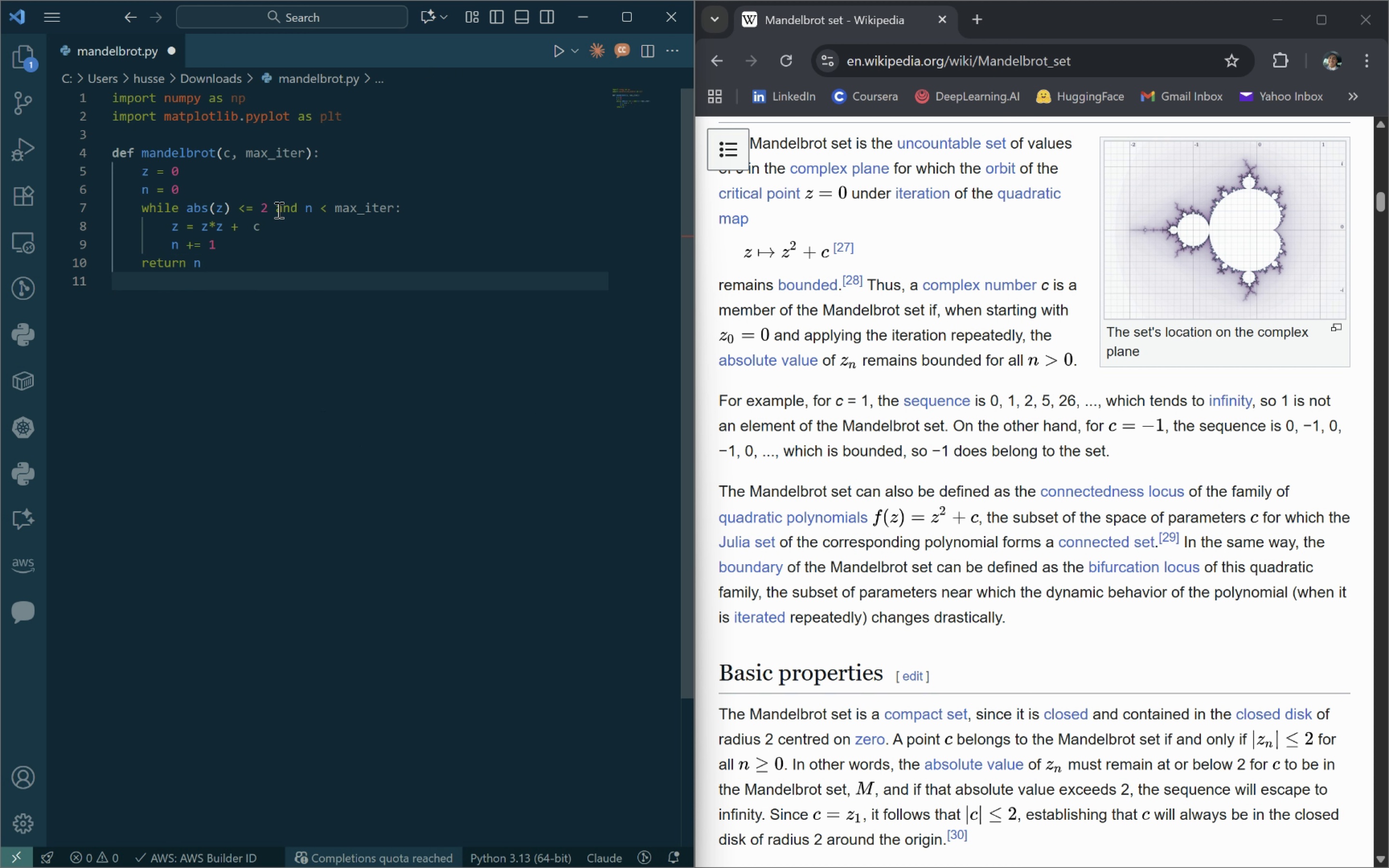 
key(Enter)
 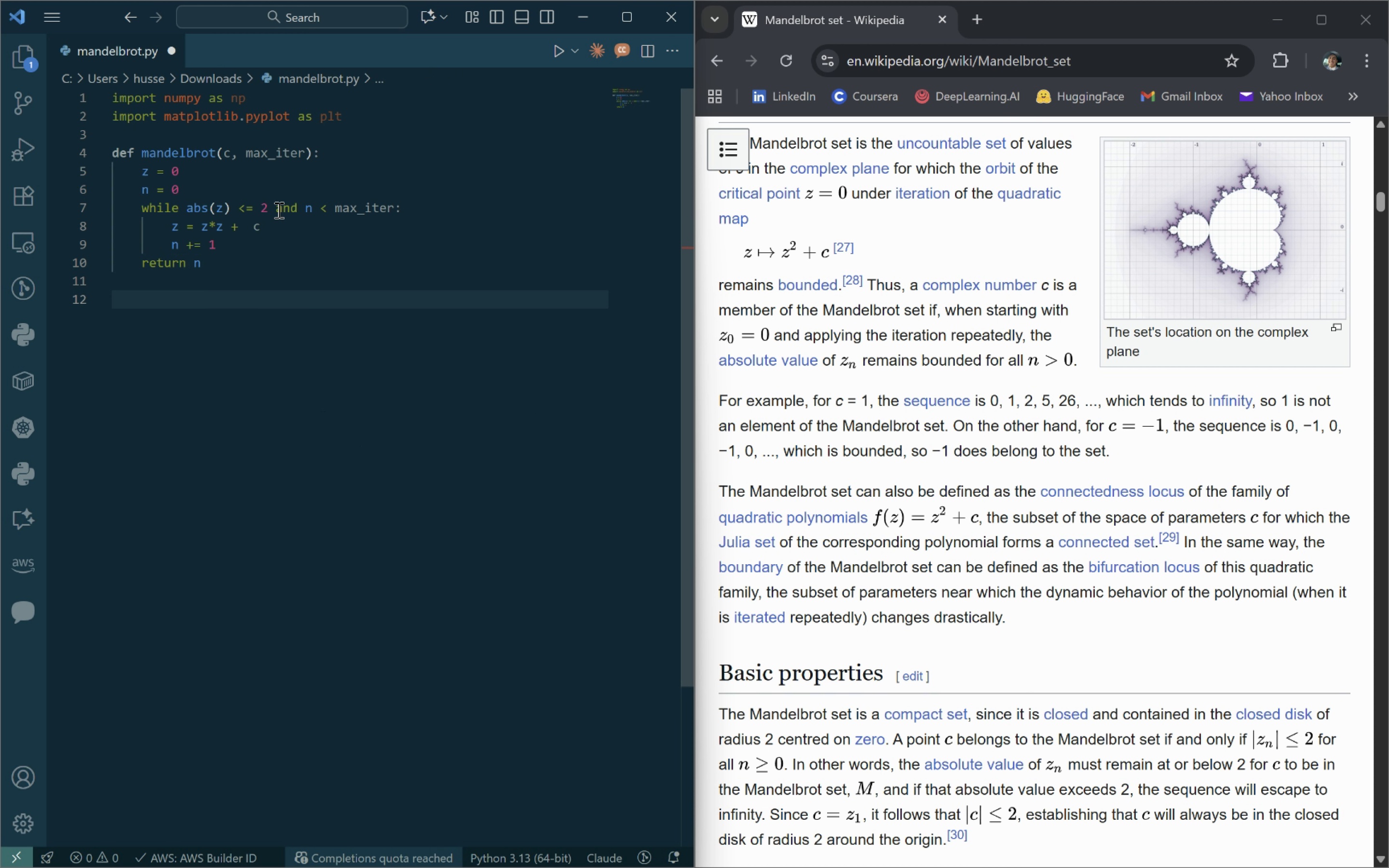 
wait(5.89)
 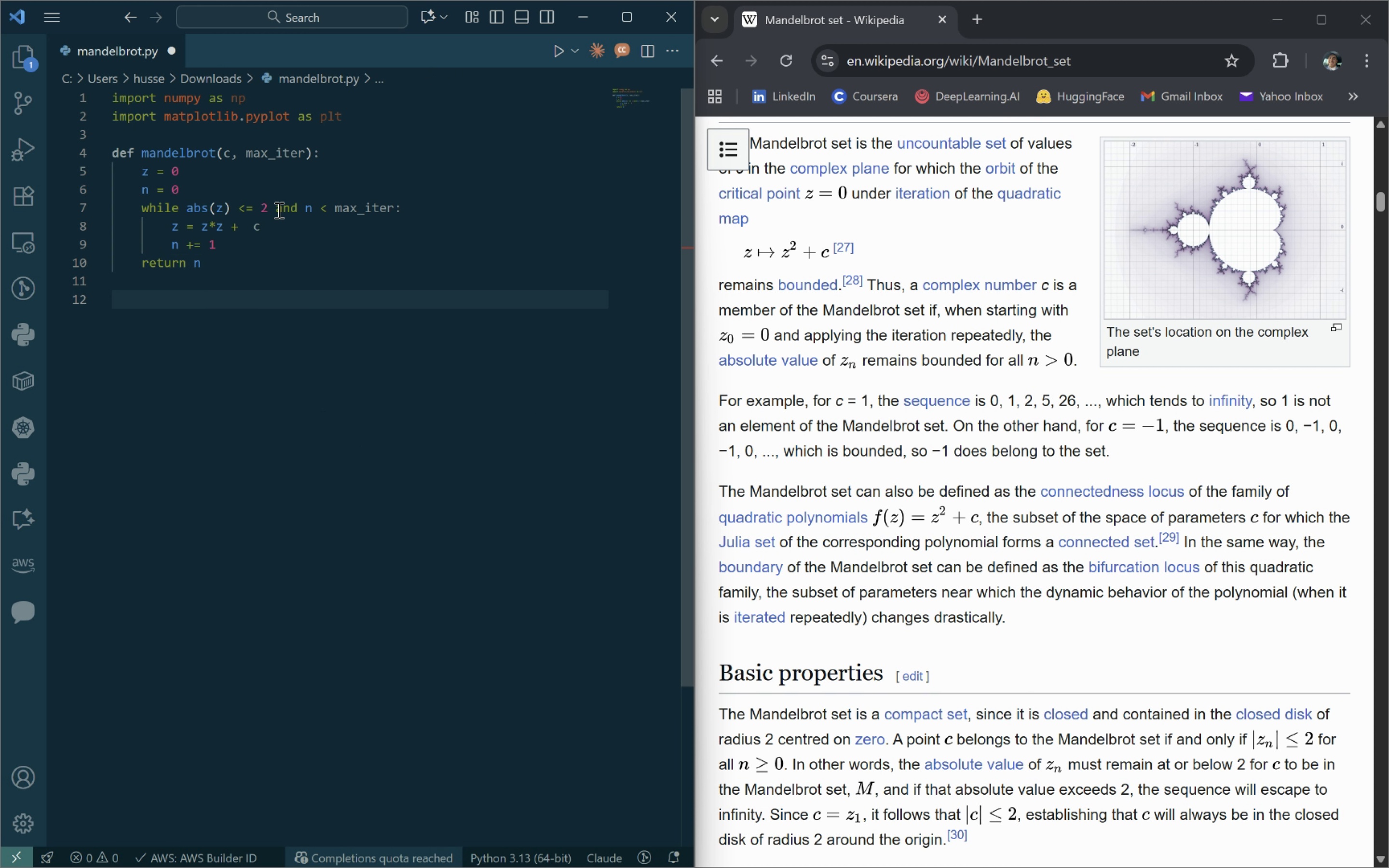 
type(def mandelbrot_set()
 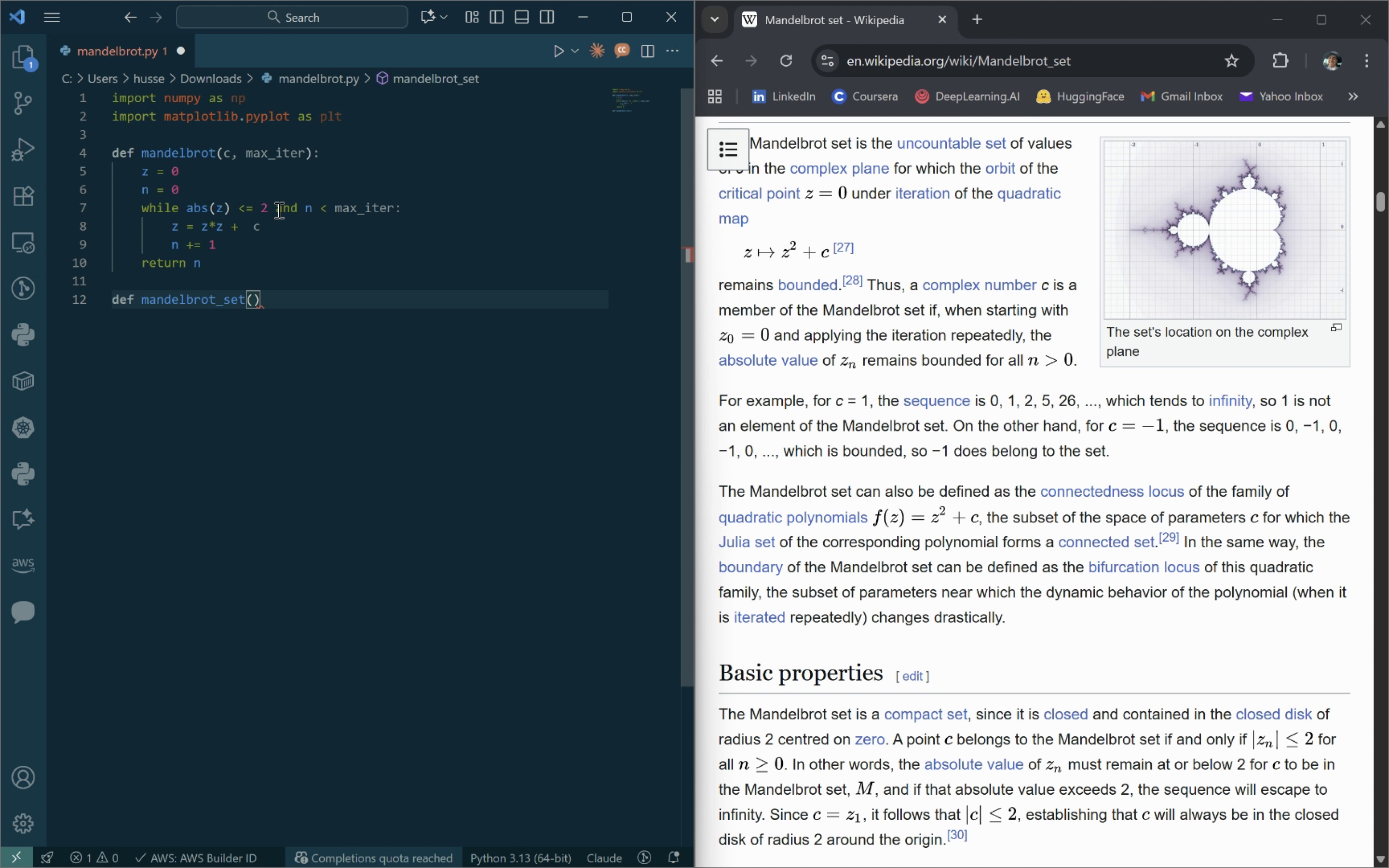 
wait(100.75)
 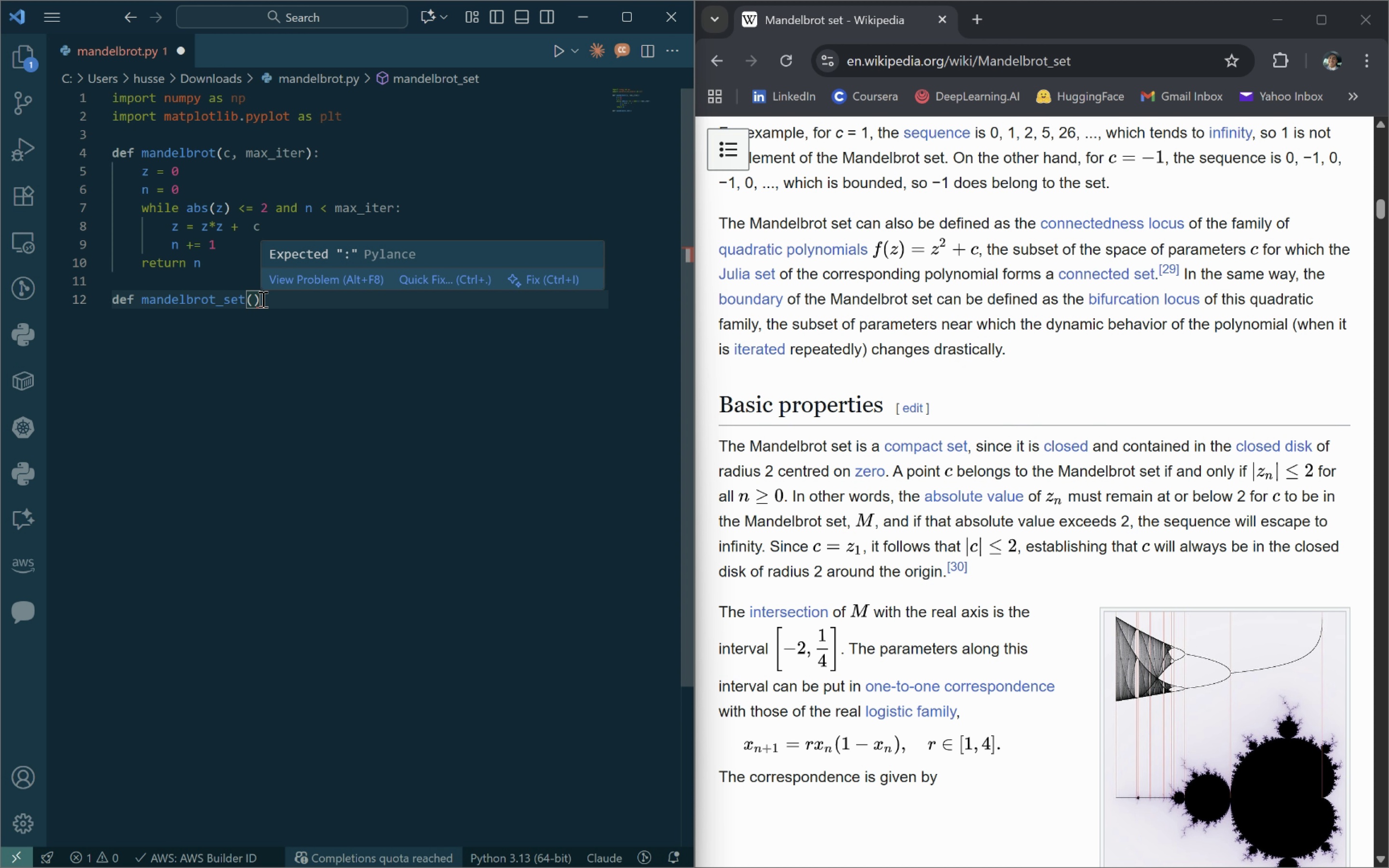 
type(xmin, xmax, ymin, ymax, width, height)
 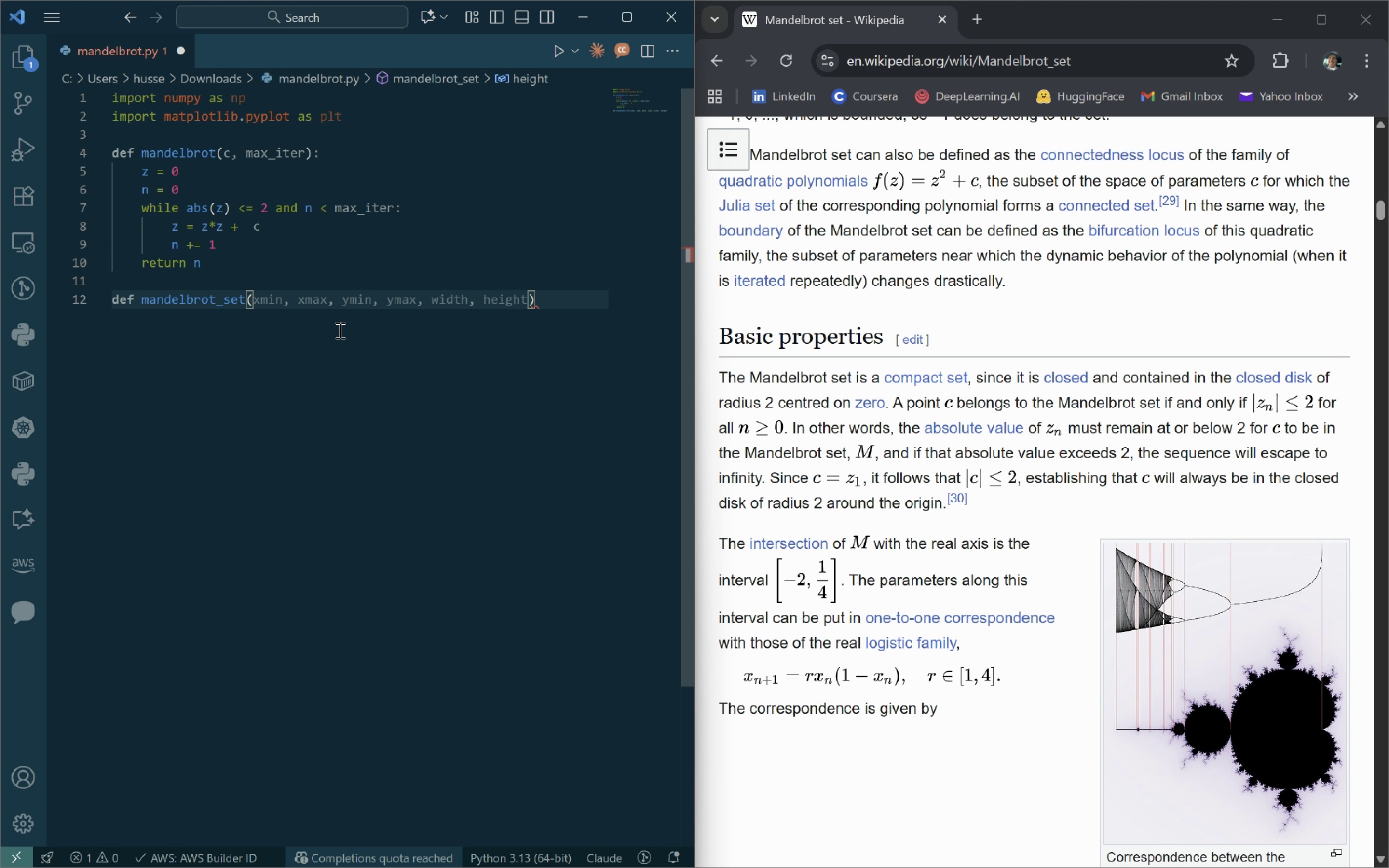 
type(, max_iter):)
 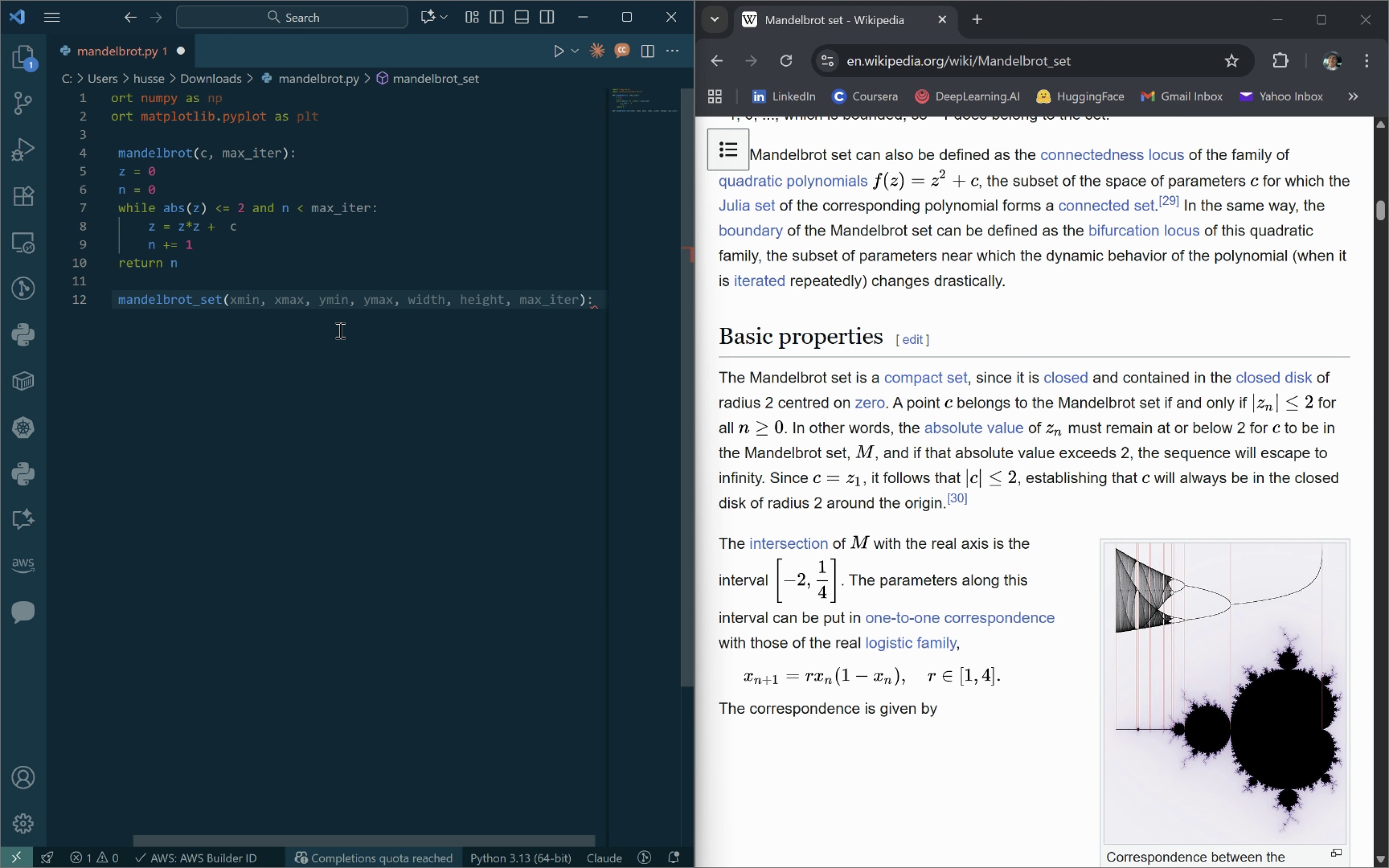 
 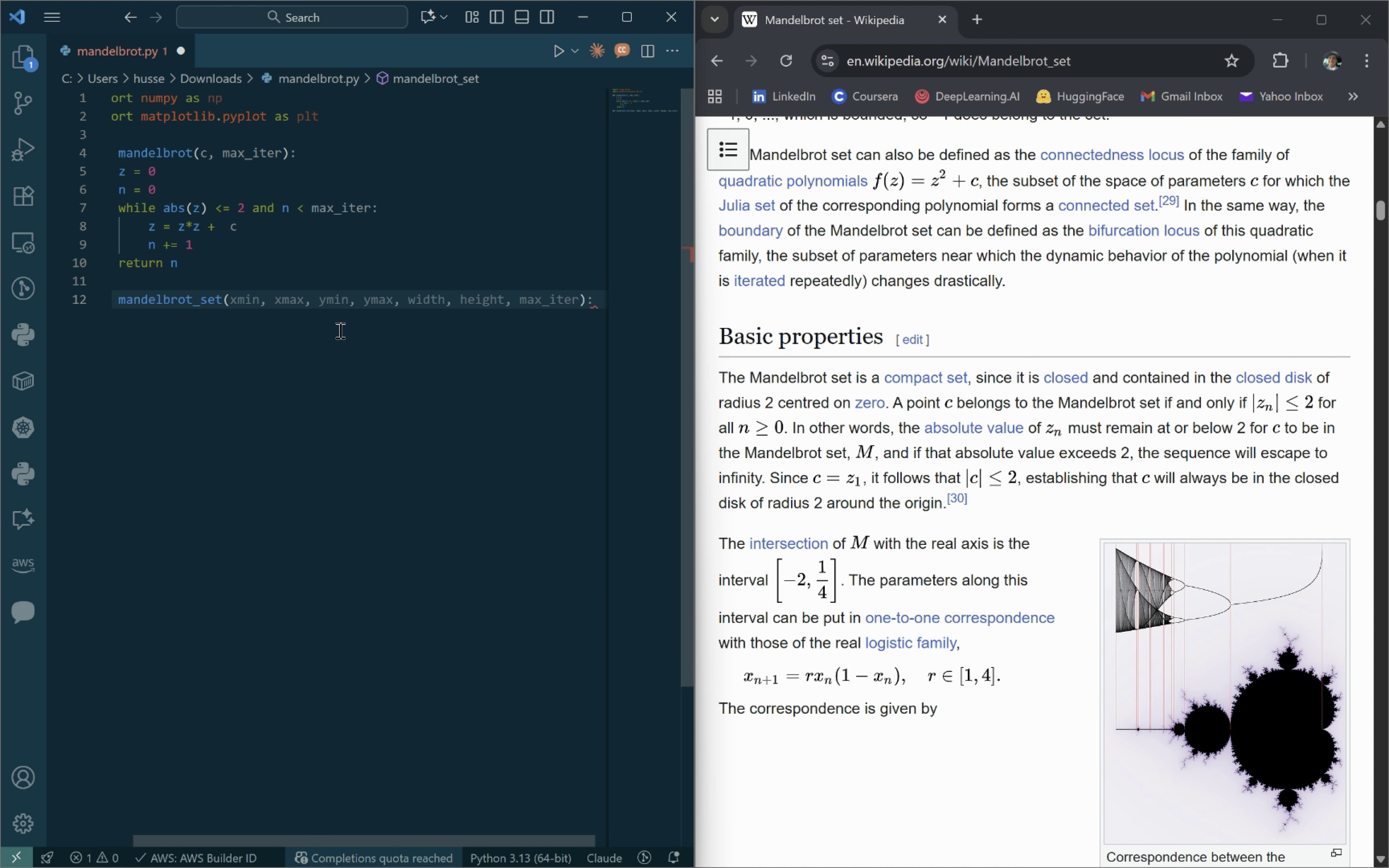 
key(Enter)
 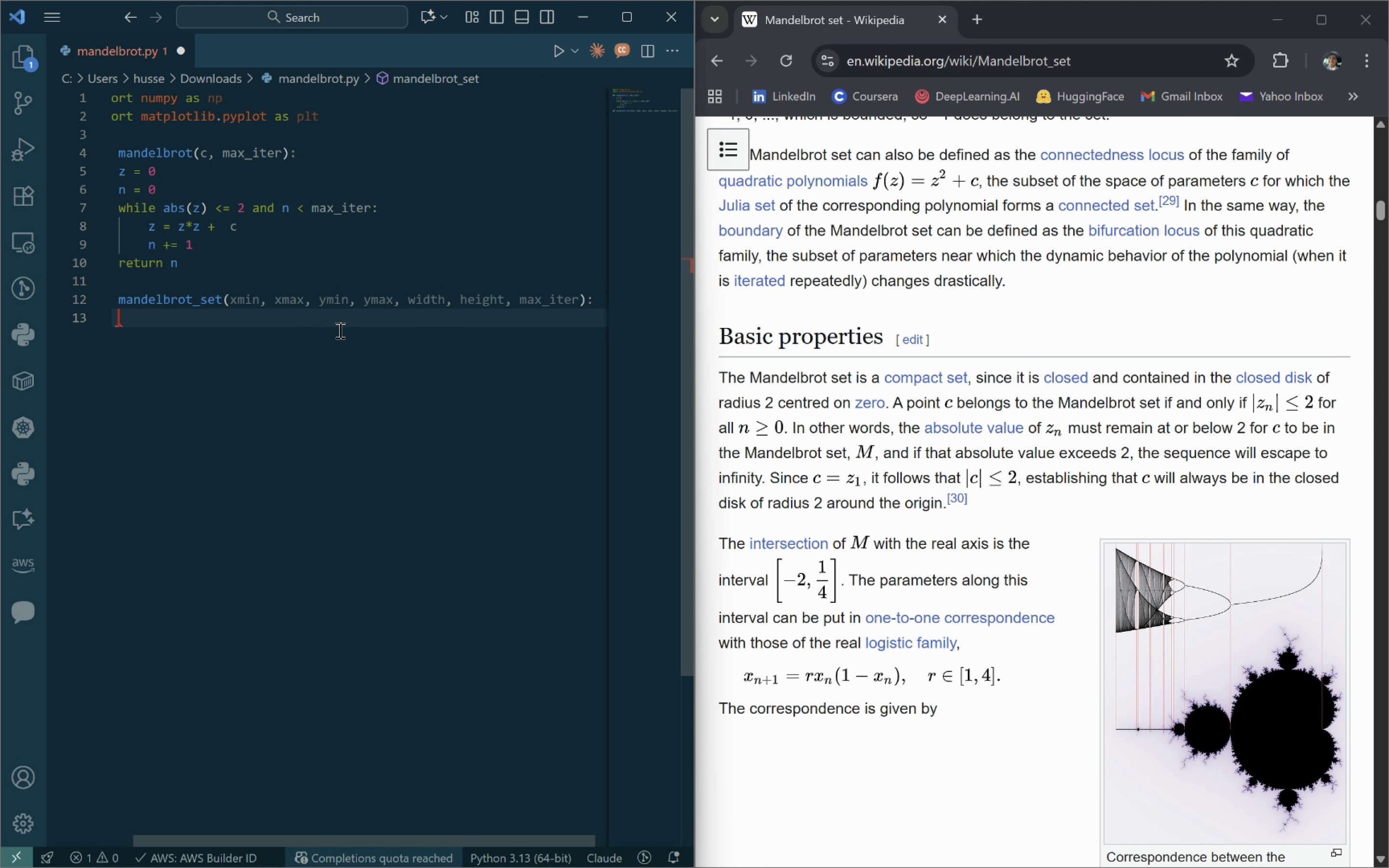 
type(r1 = )
 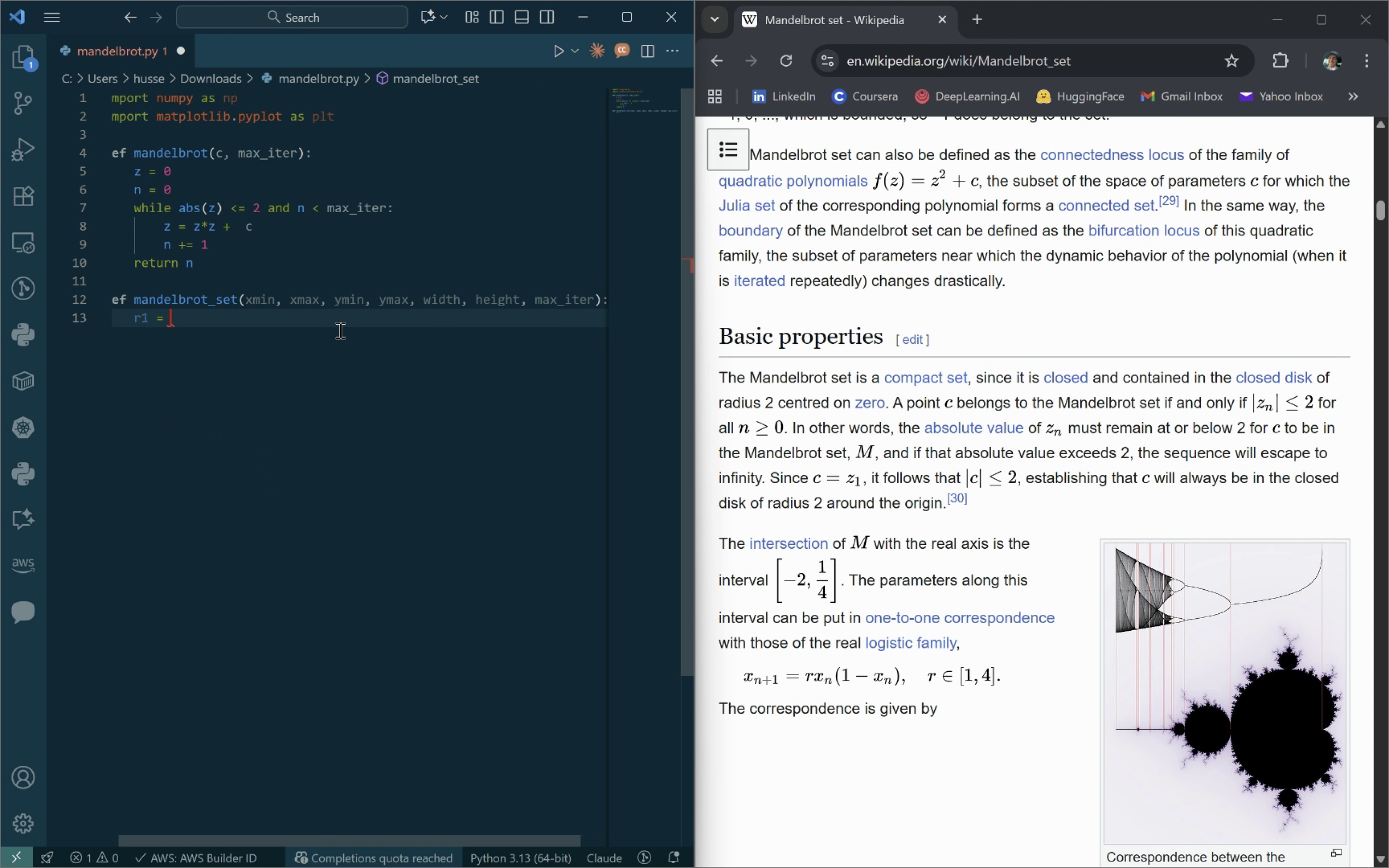 
type(np.linspace)
 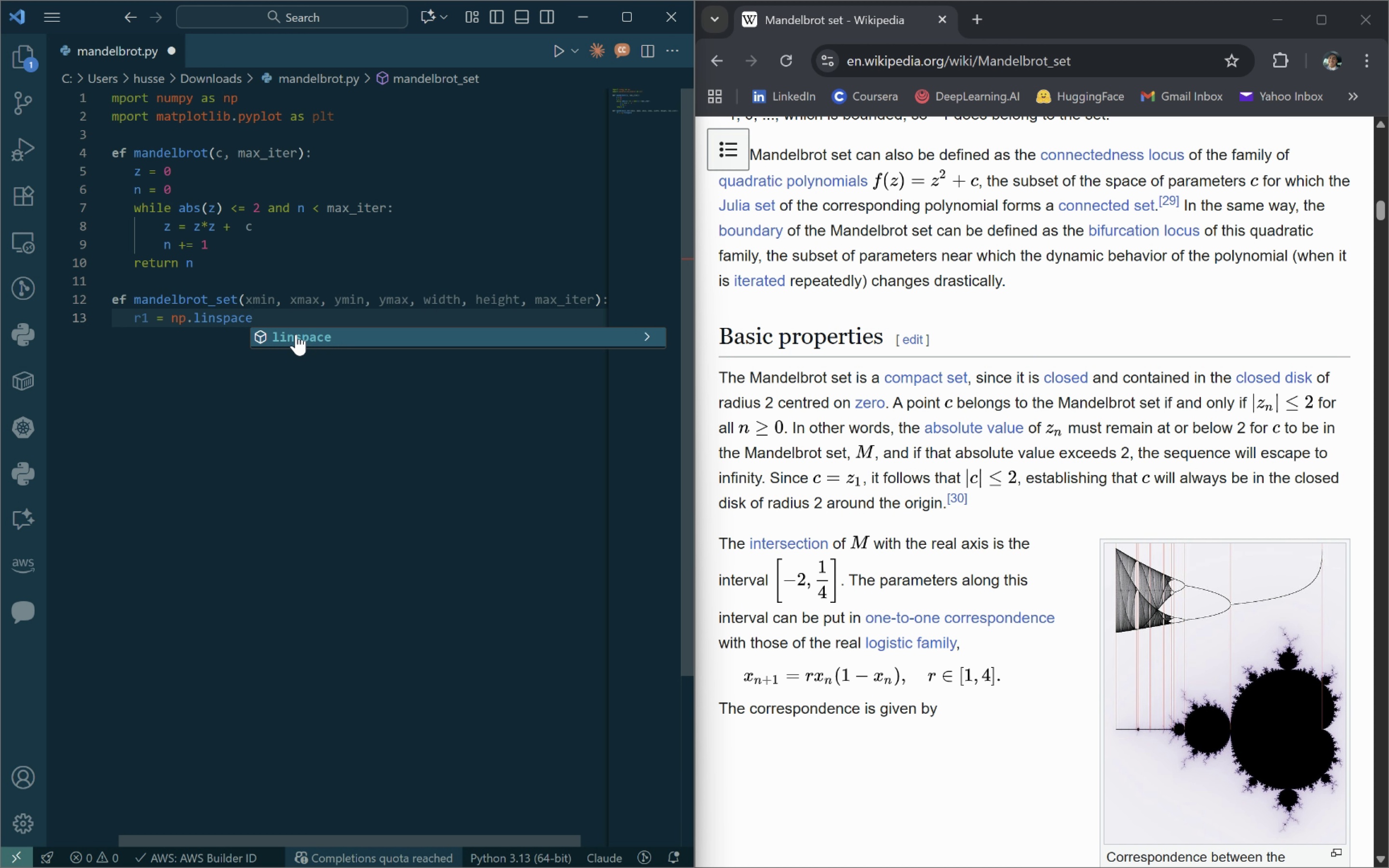 
left_click([296, 334])
 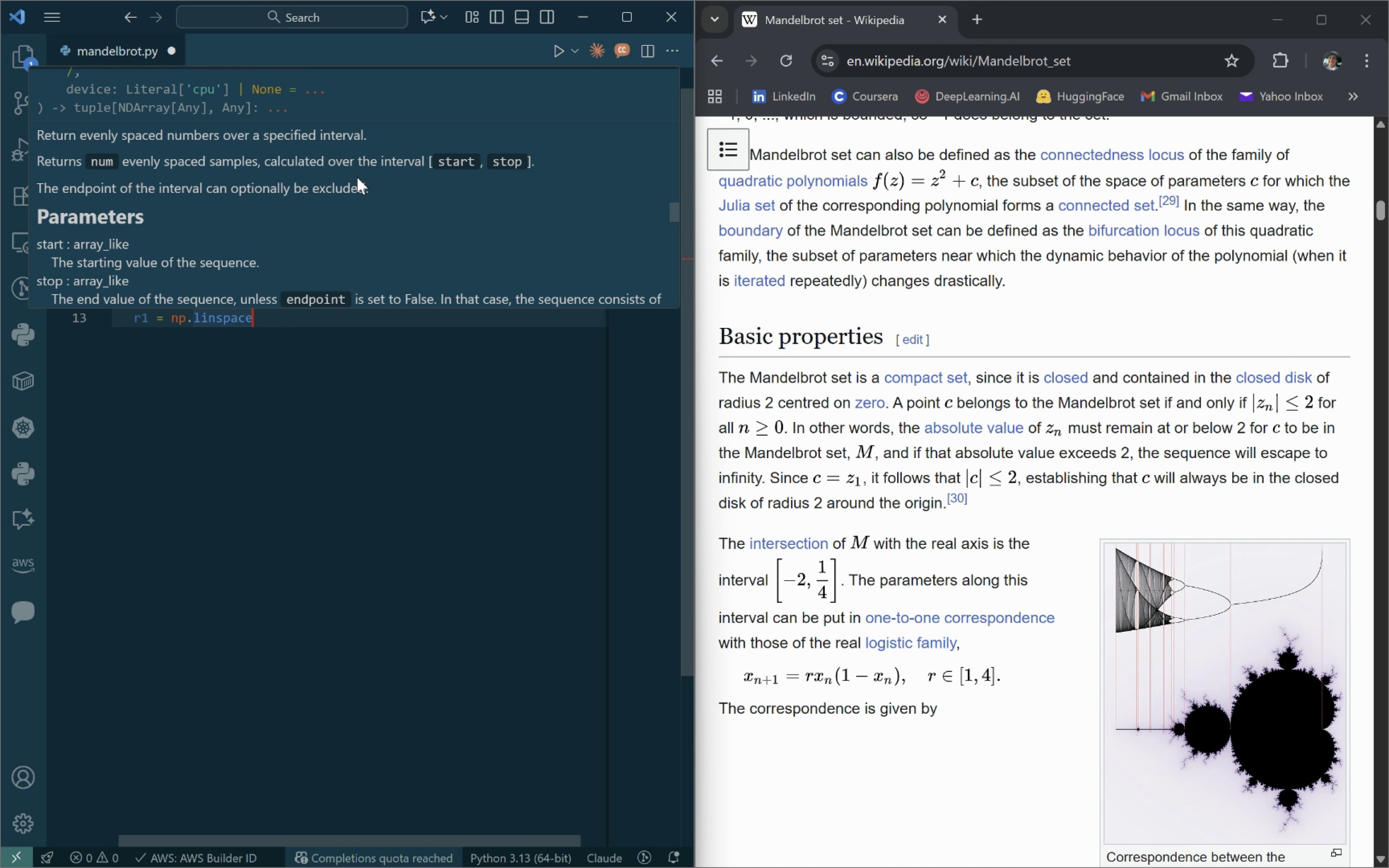 
wait(29.58)
 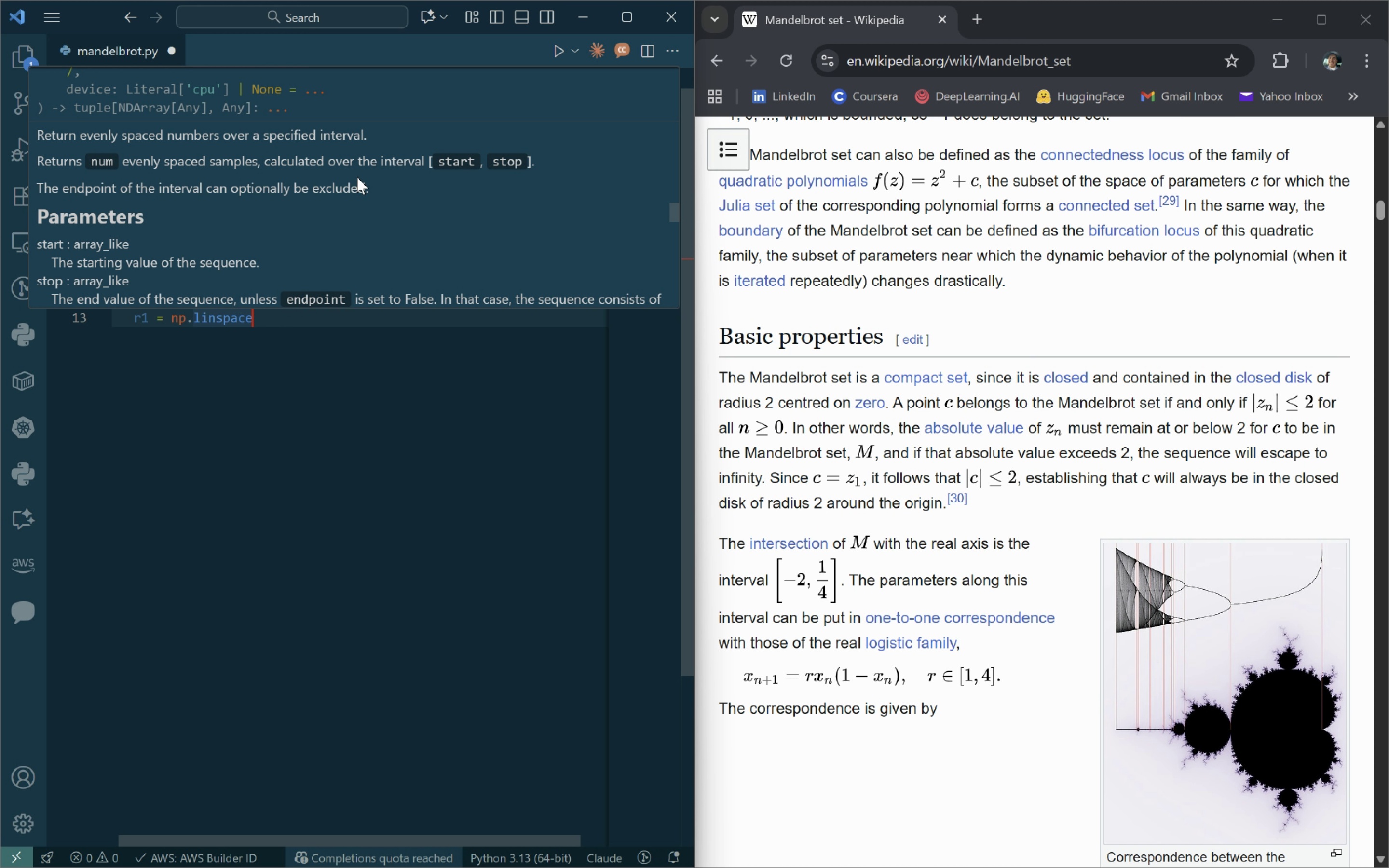 
left_click([256, 313])
 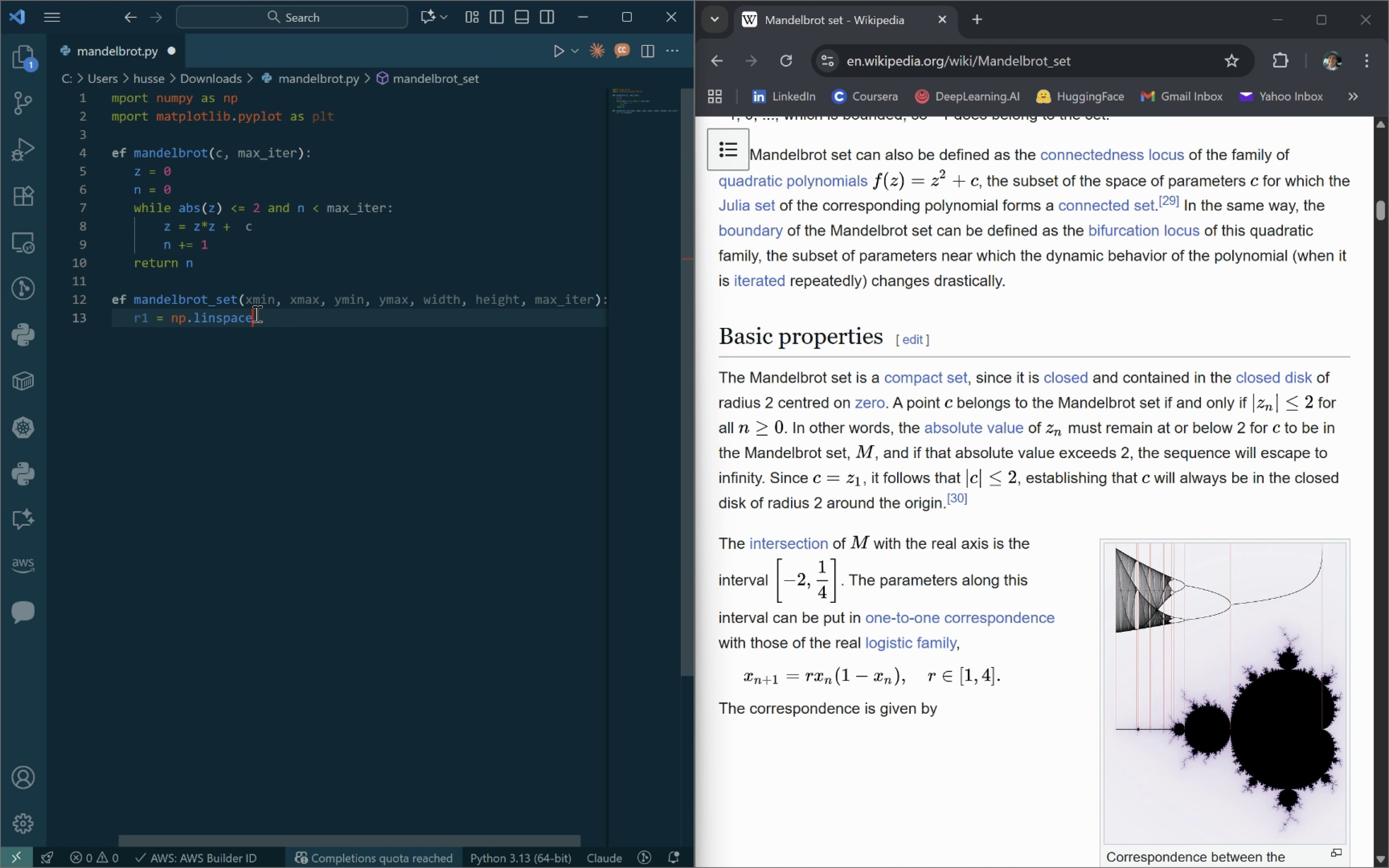 
type((xmin, xmax, width))
 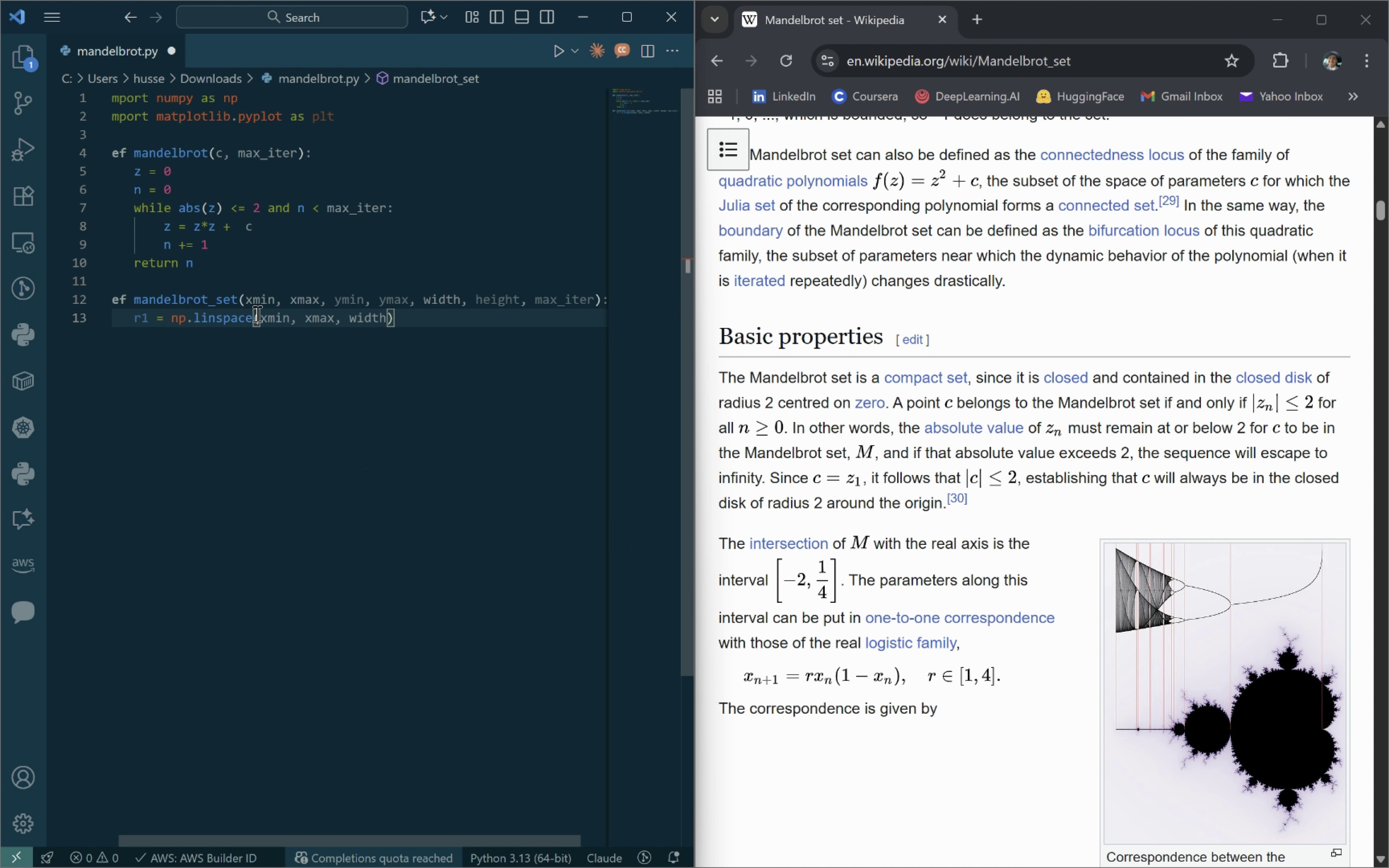 
key(Enter)
 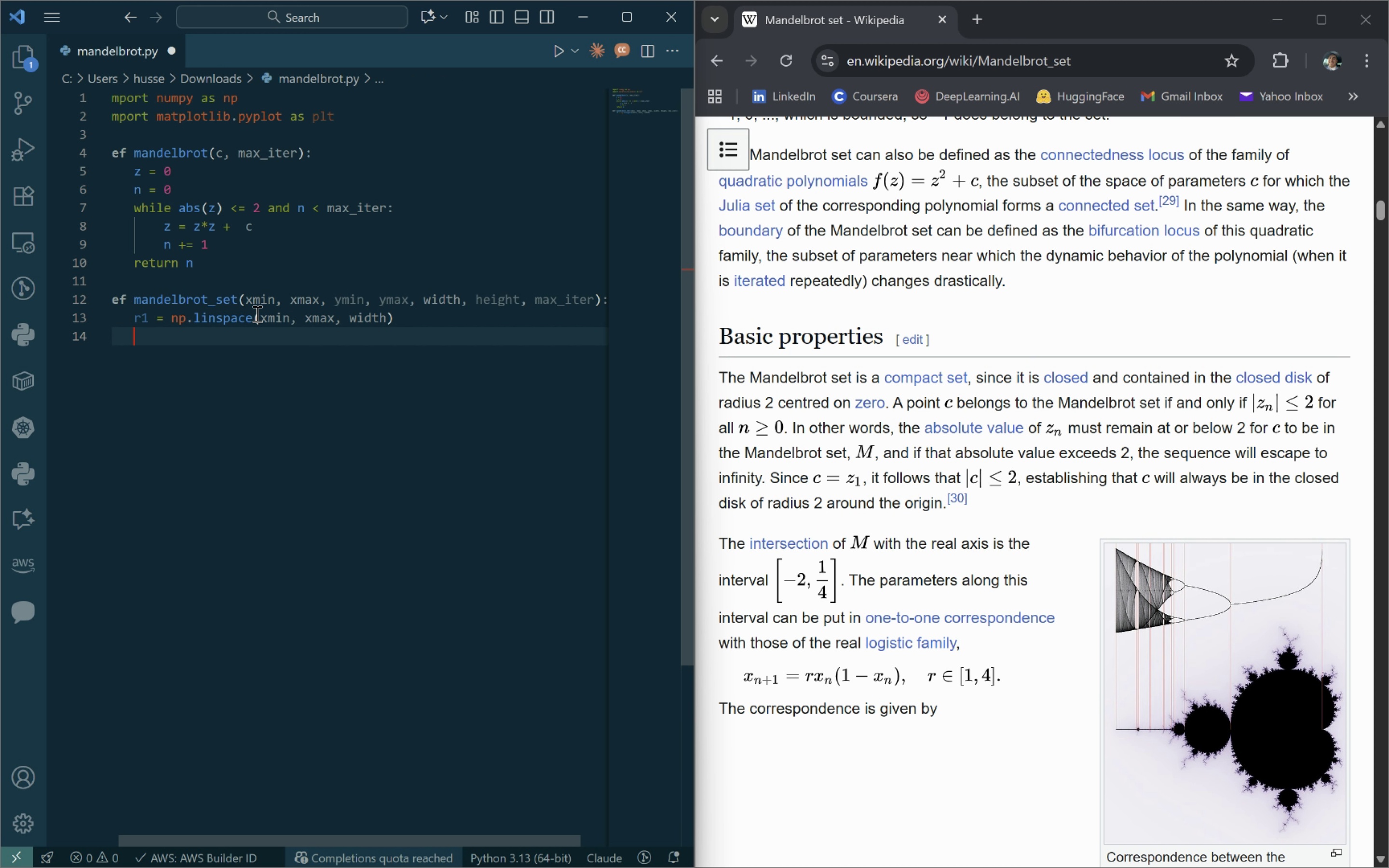 
type(r2 - )
key(Backspace)
key(Backspace)
type(= np.linspace(ymin, ymax, height))
 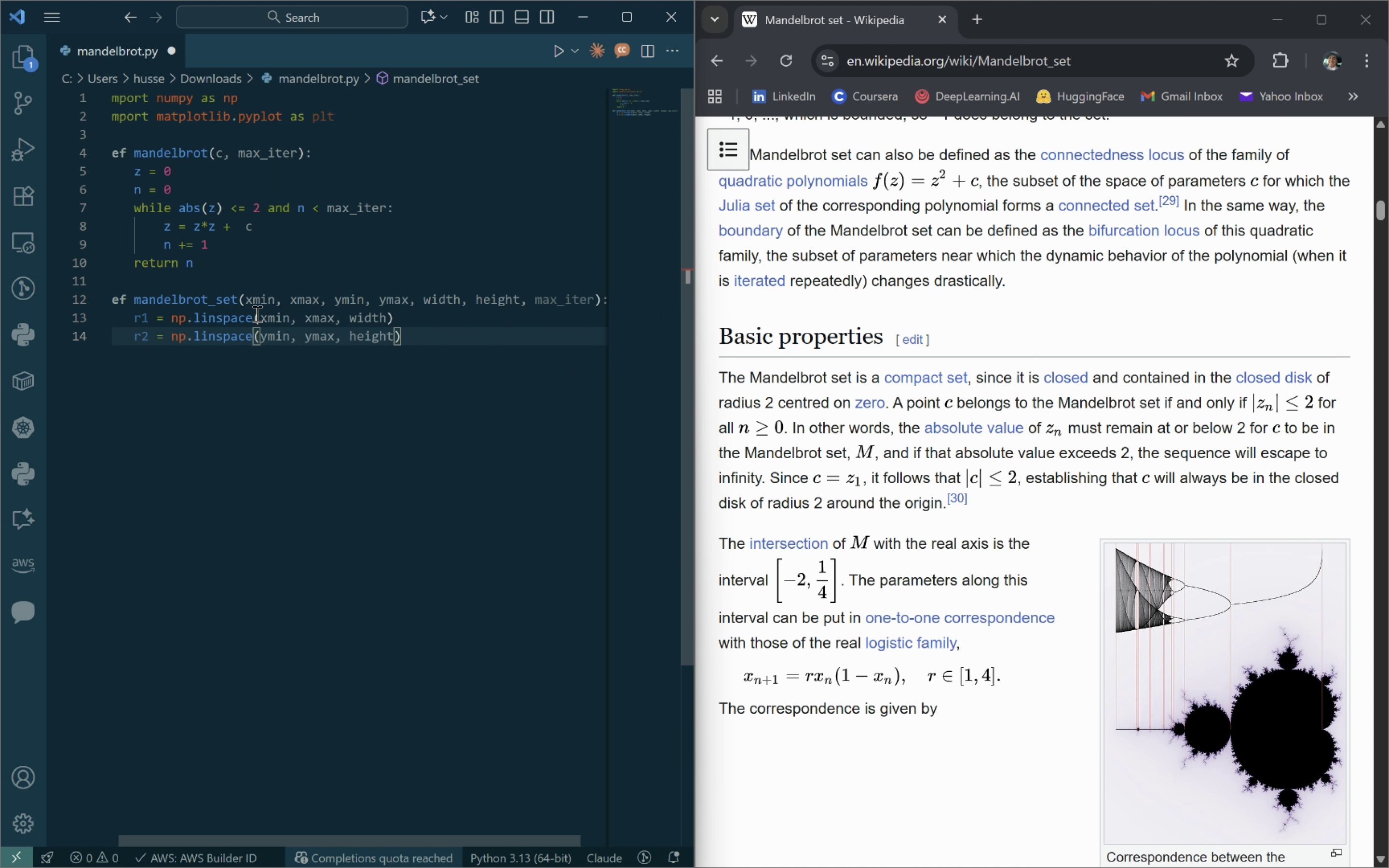 
key(Enter)
 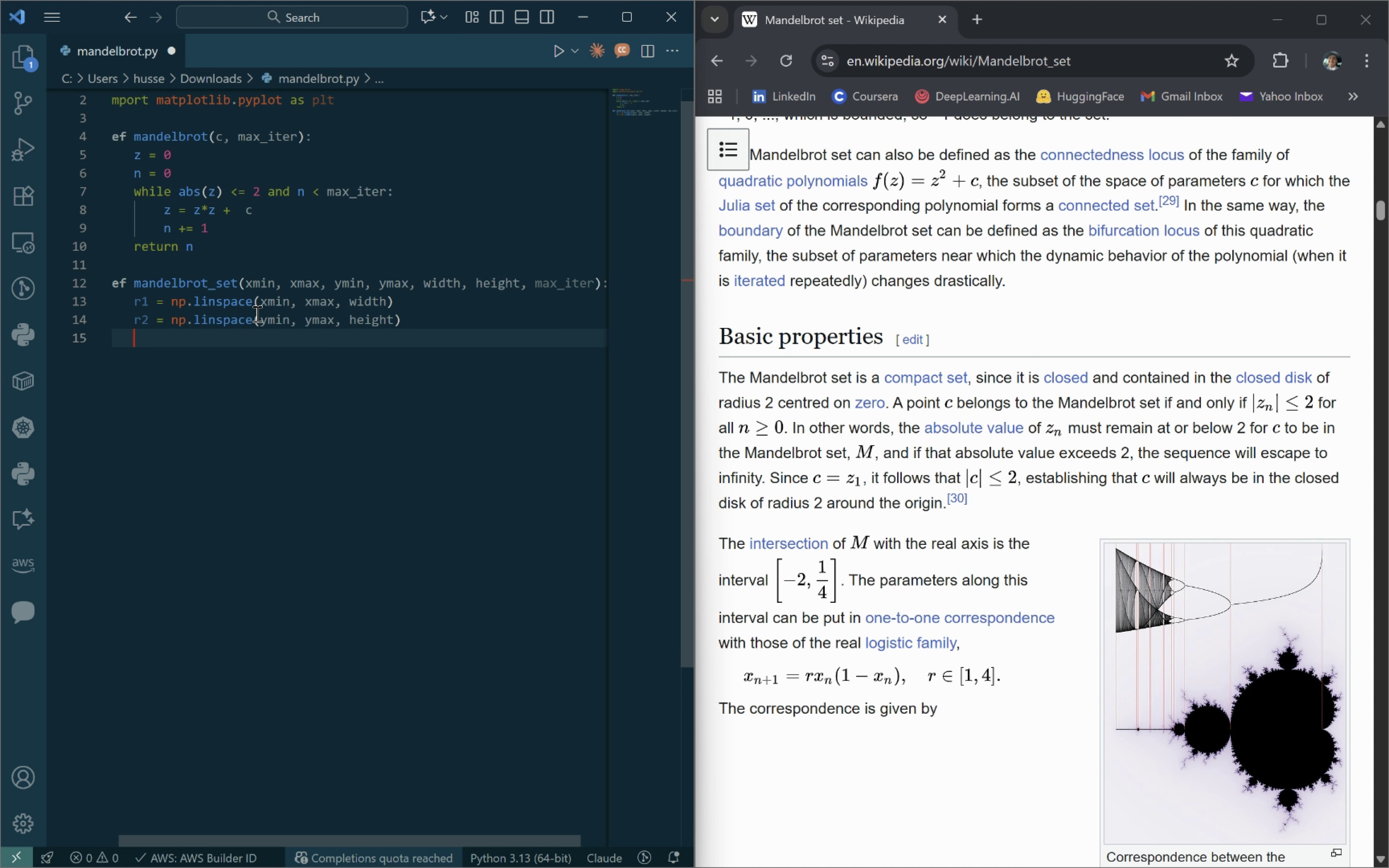 
wait(7.88)
 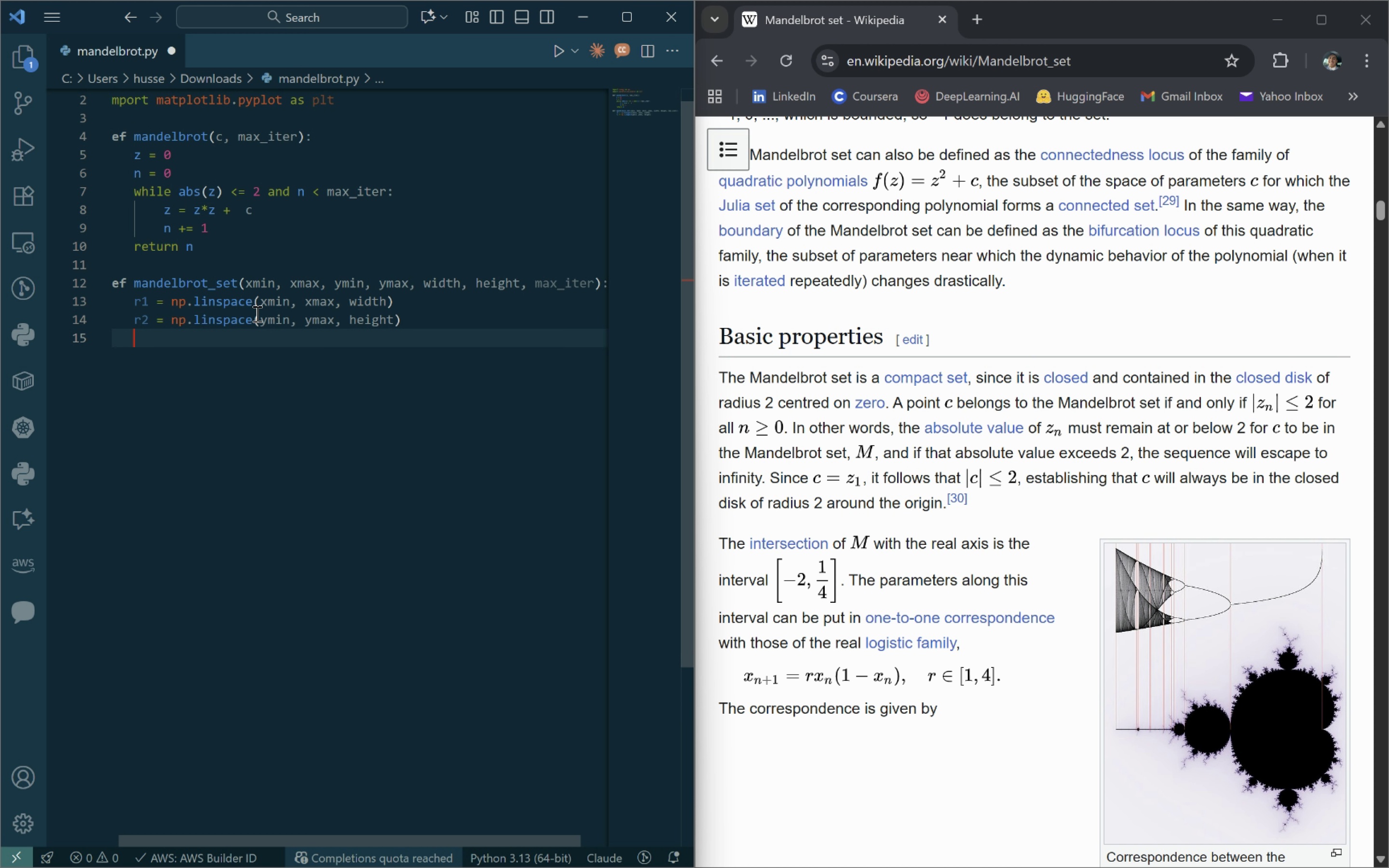 
type(return (r1, r2, np.array([[mandelbrot(complex()
 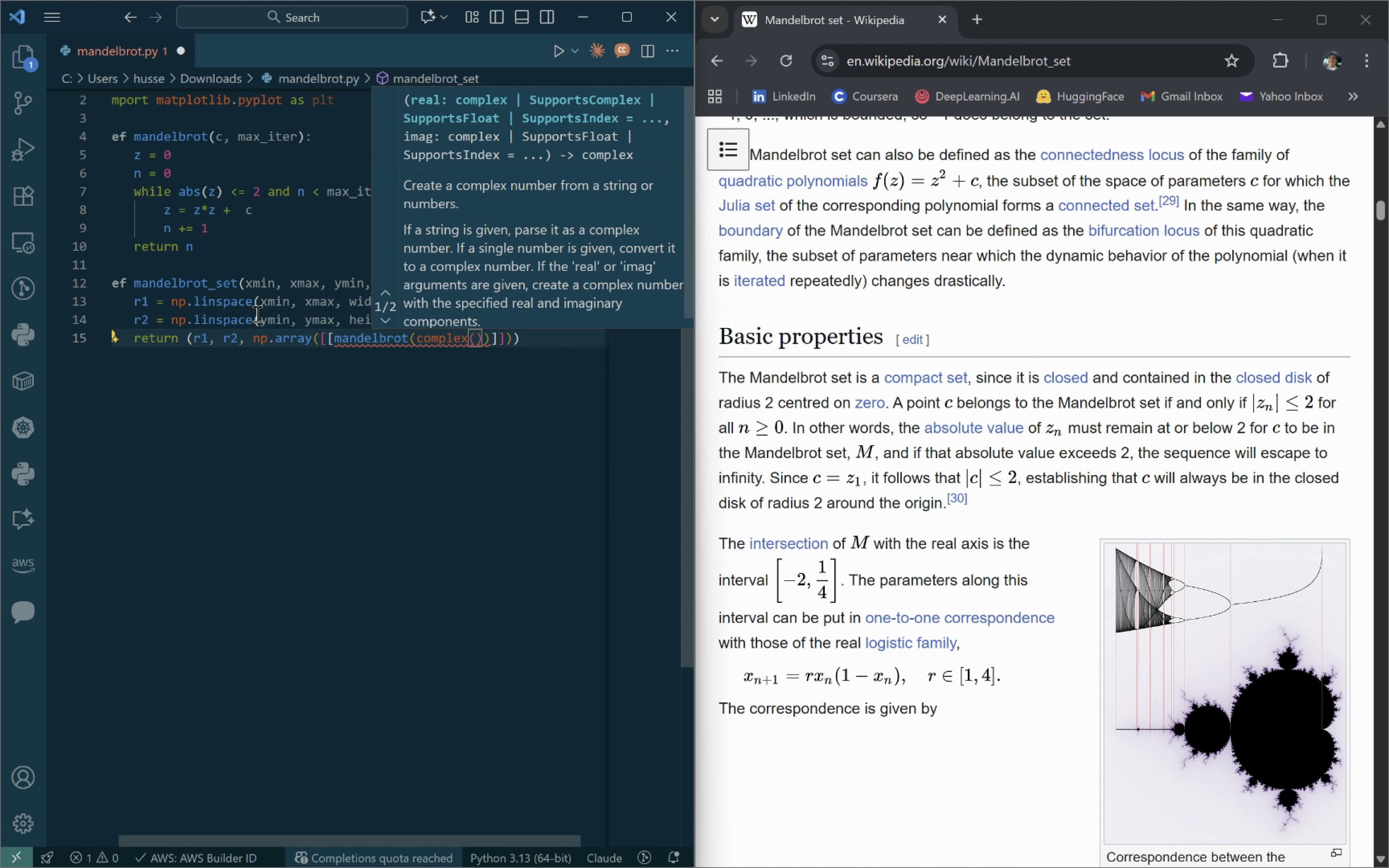 
key(R)
 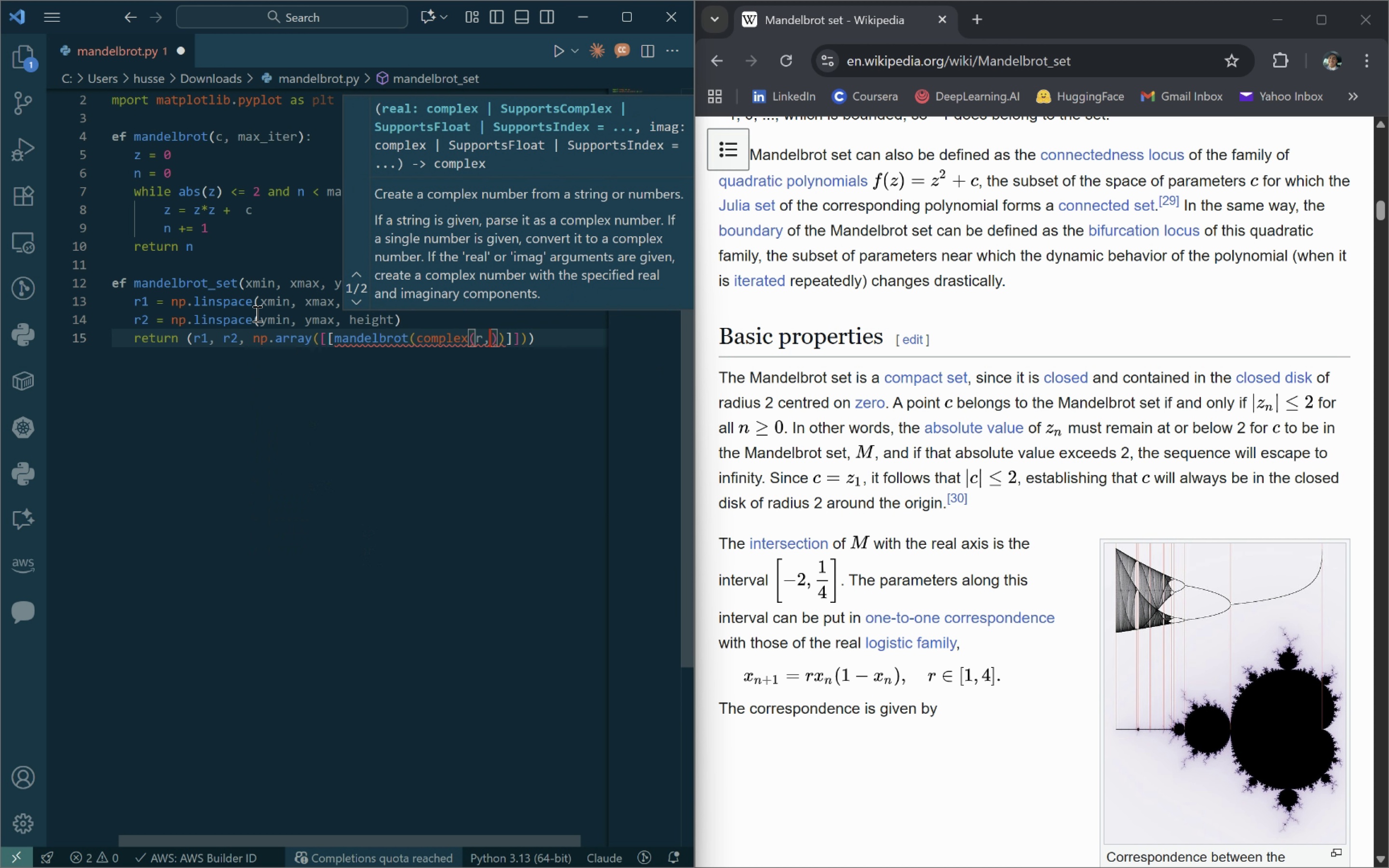 
key(Comma)
 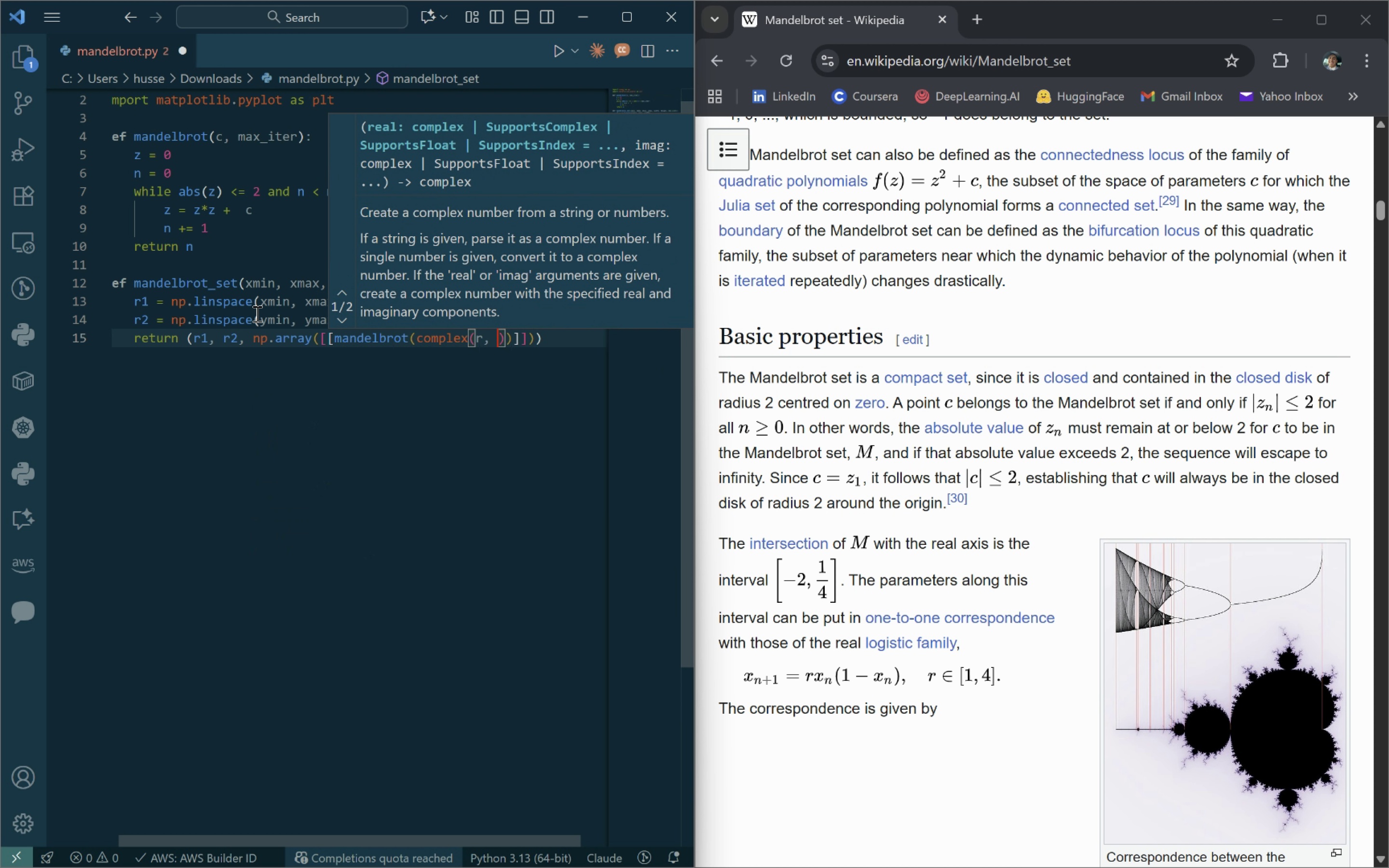 
key(Space)
 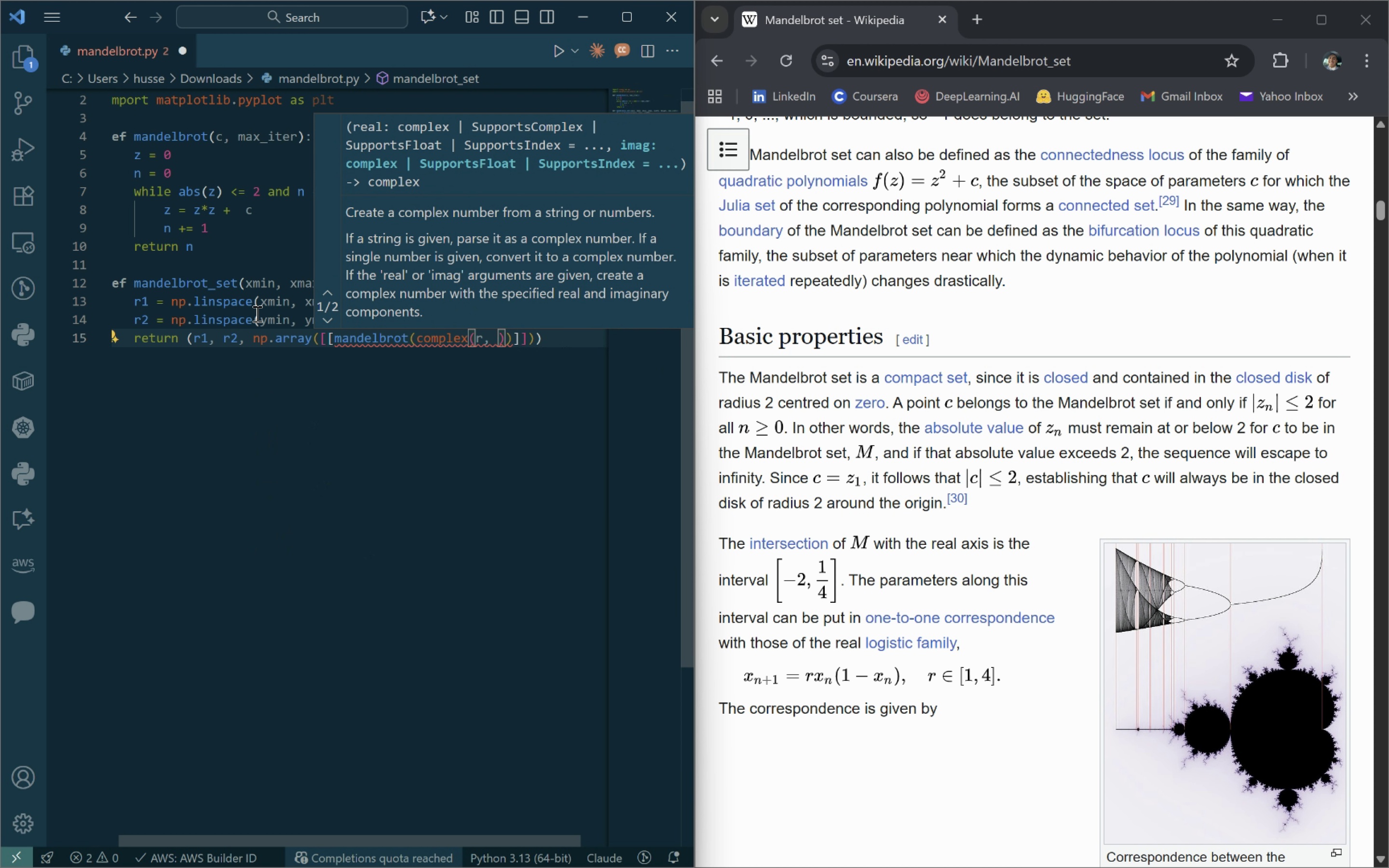 
key(I)
 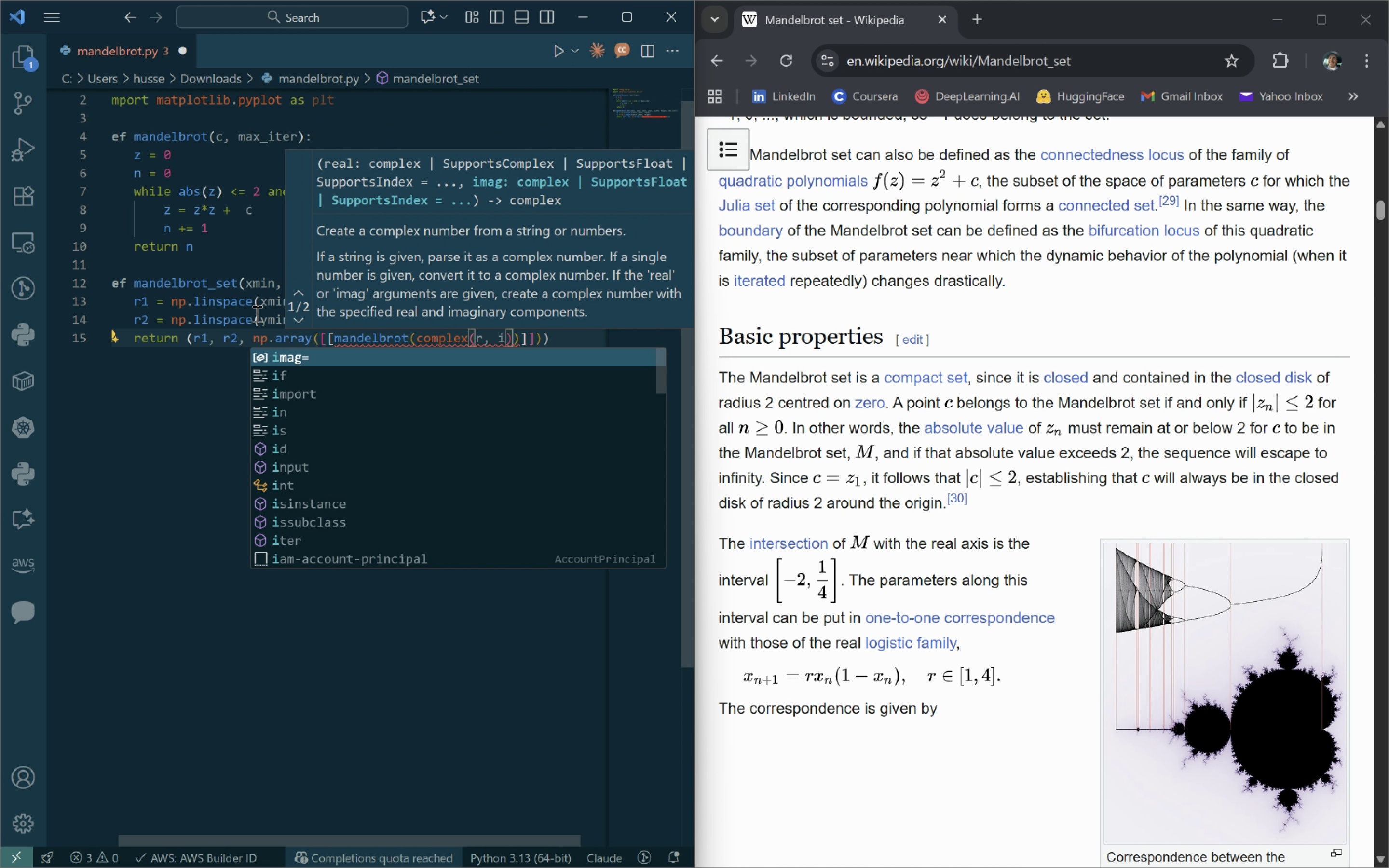 
key(ArrowRight)
 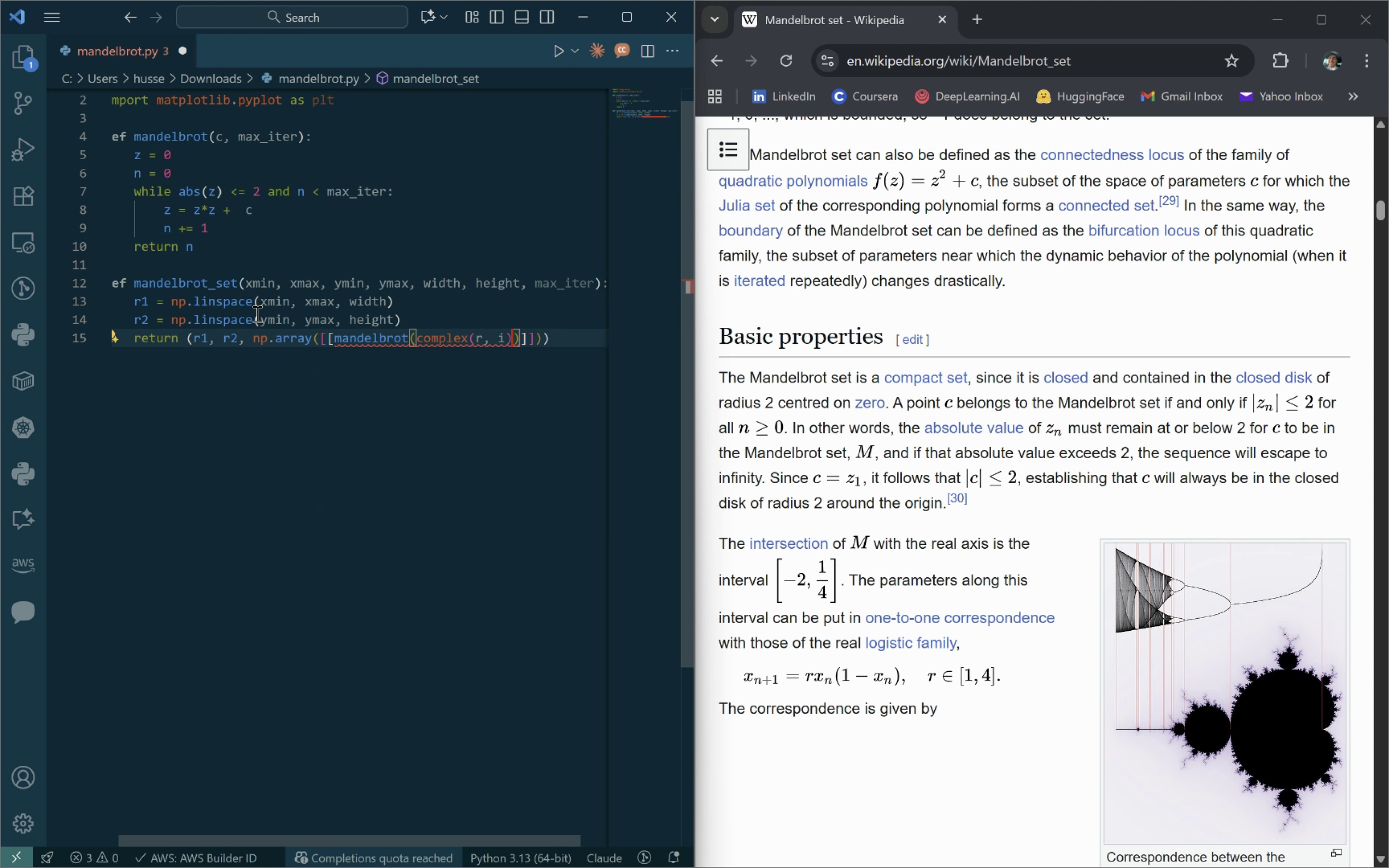 
type(, max_iter for r in r2)
 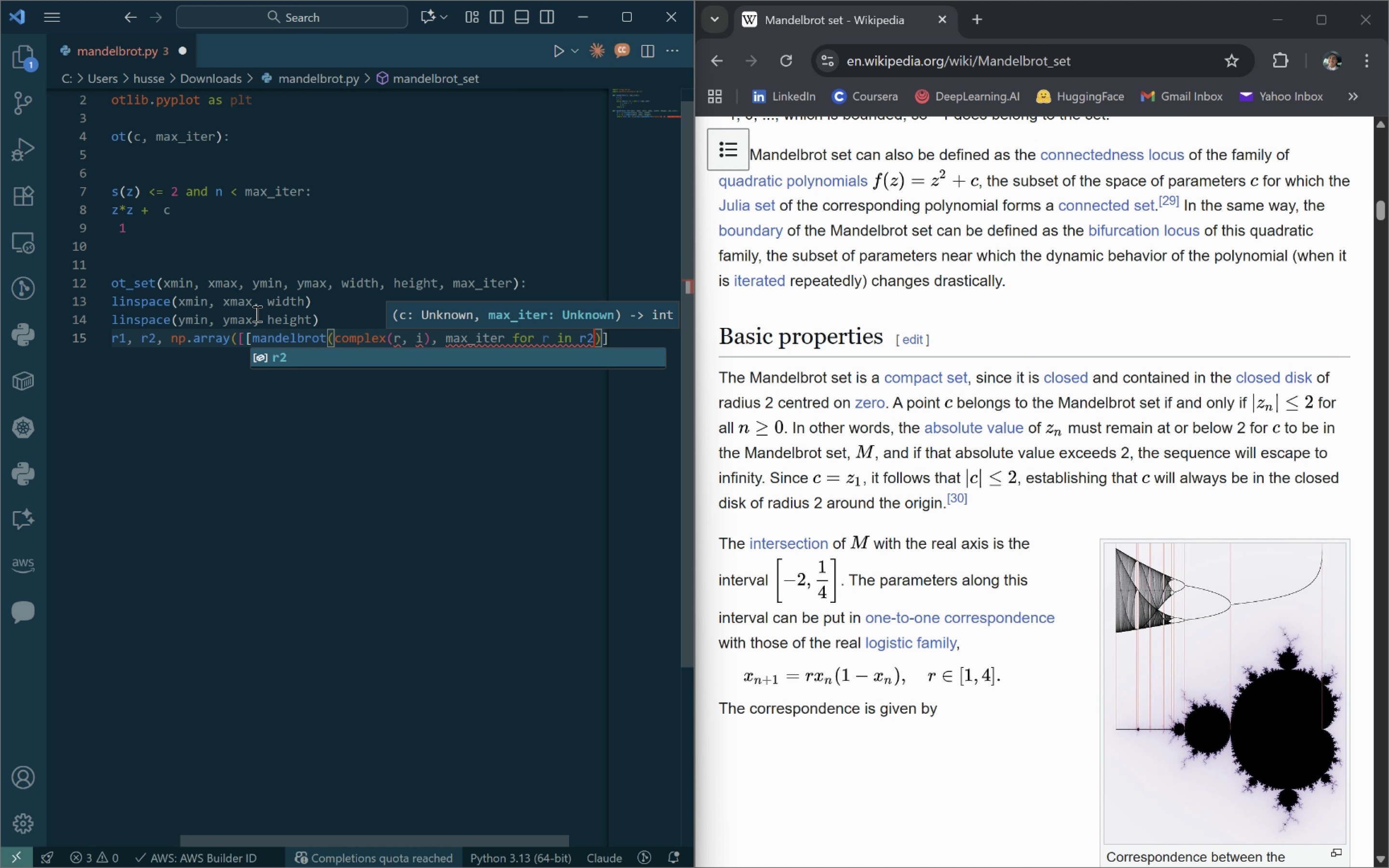 
wait(7.61)
 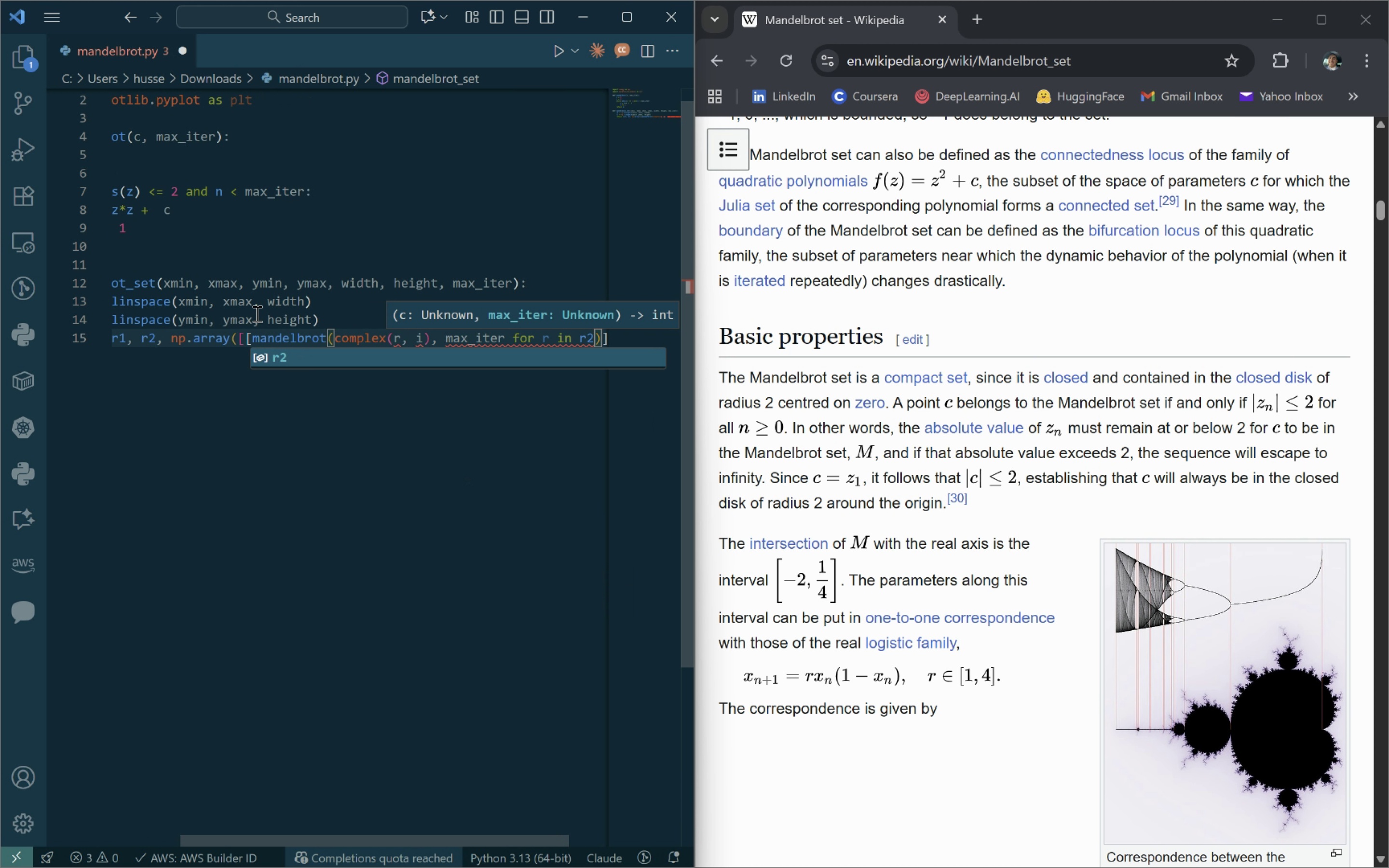 
left_click([504, 339])
 